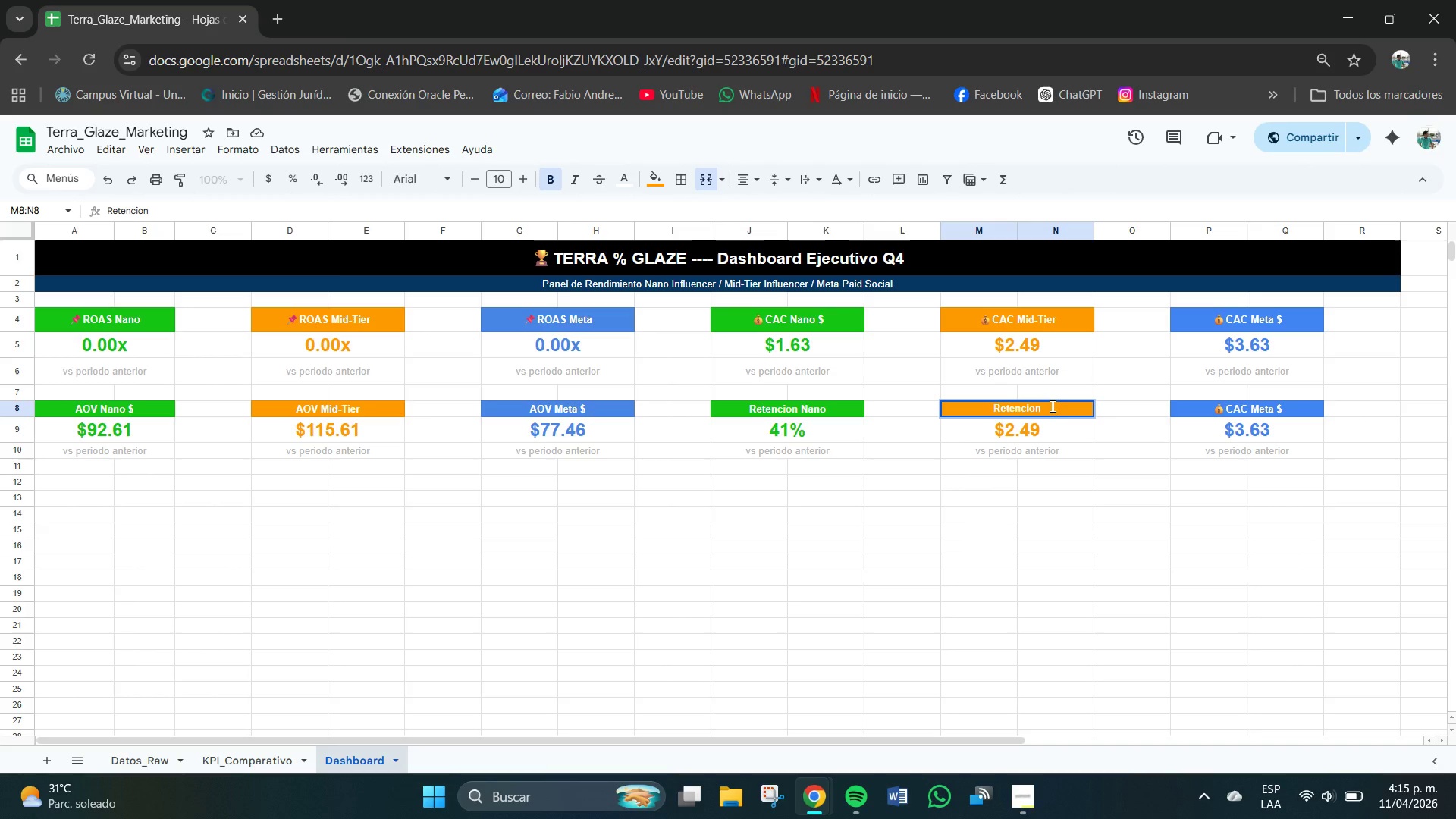 
wait(6.62)
 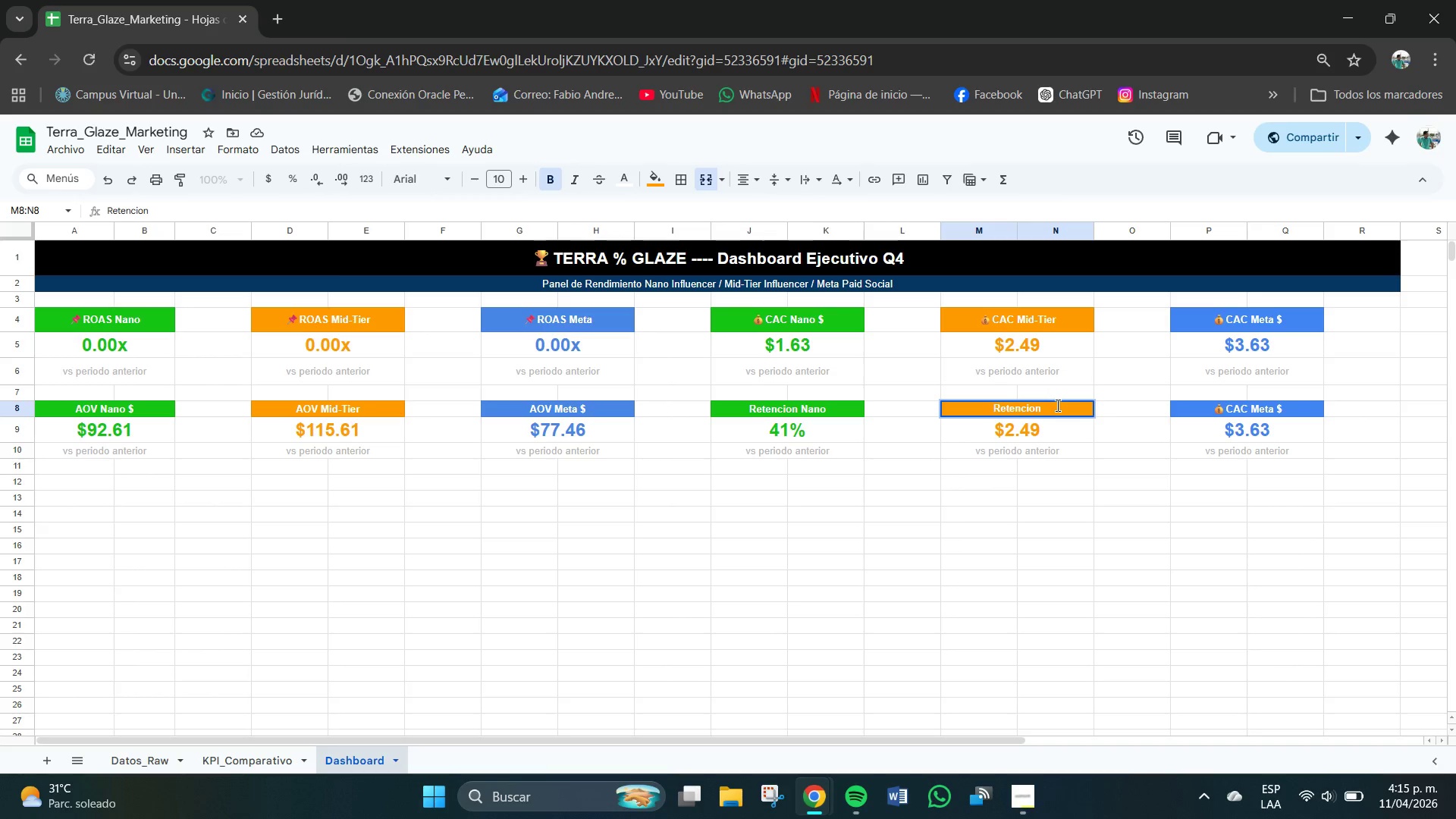 
type( Mid)
 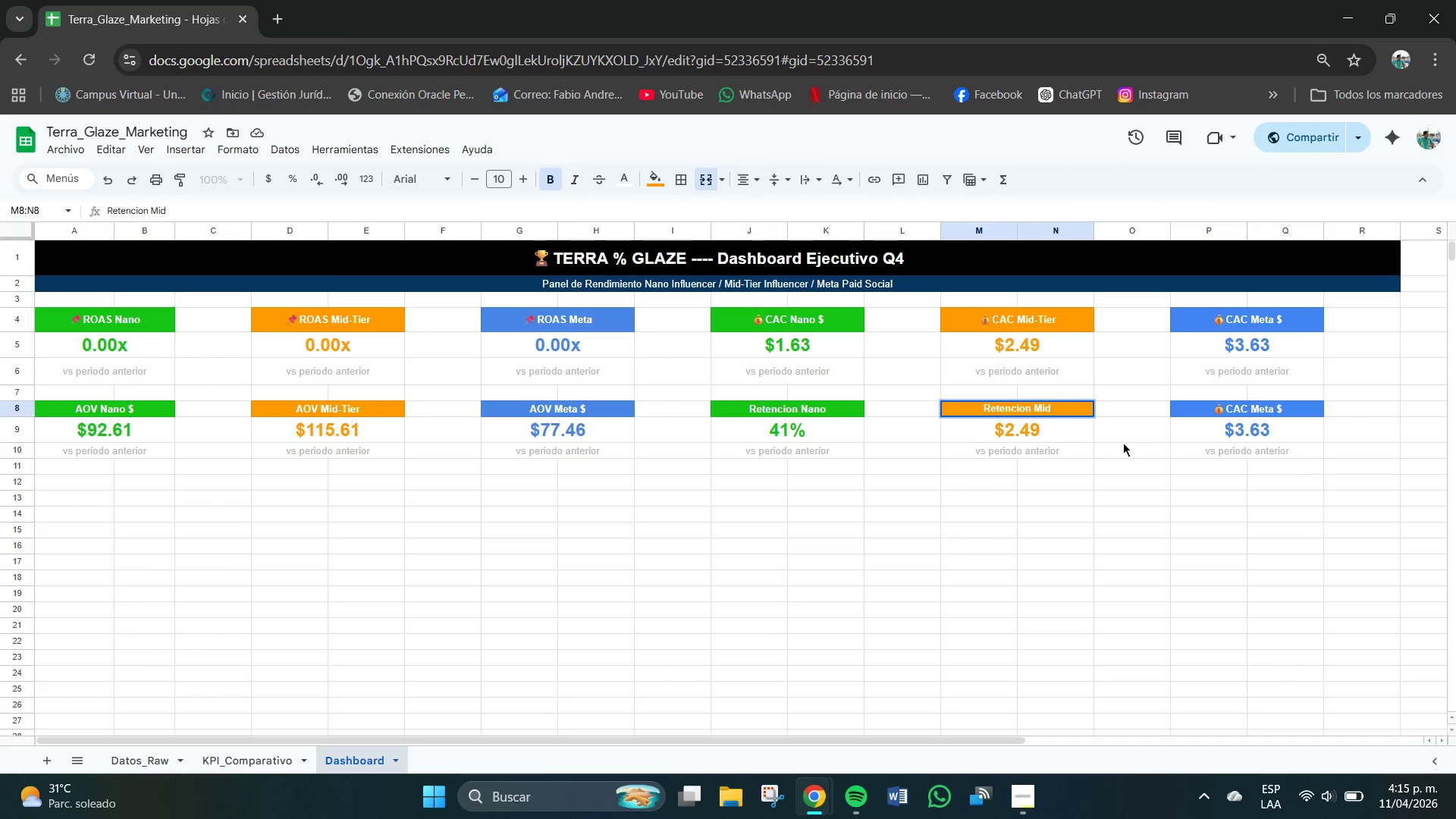 
left_click([1035, 441])
 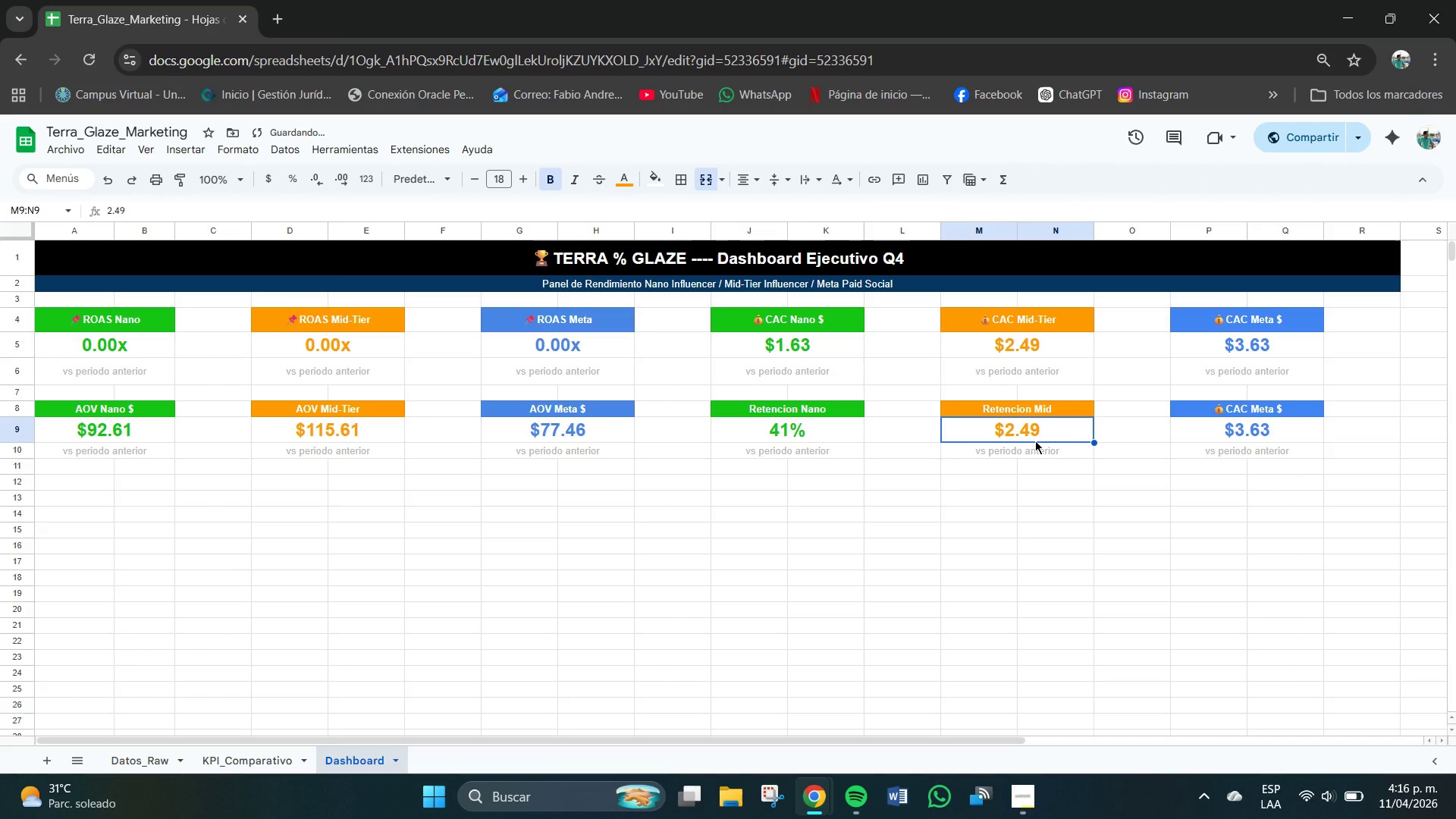 
key(Backspace)
 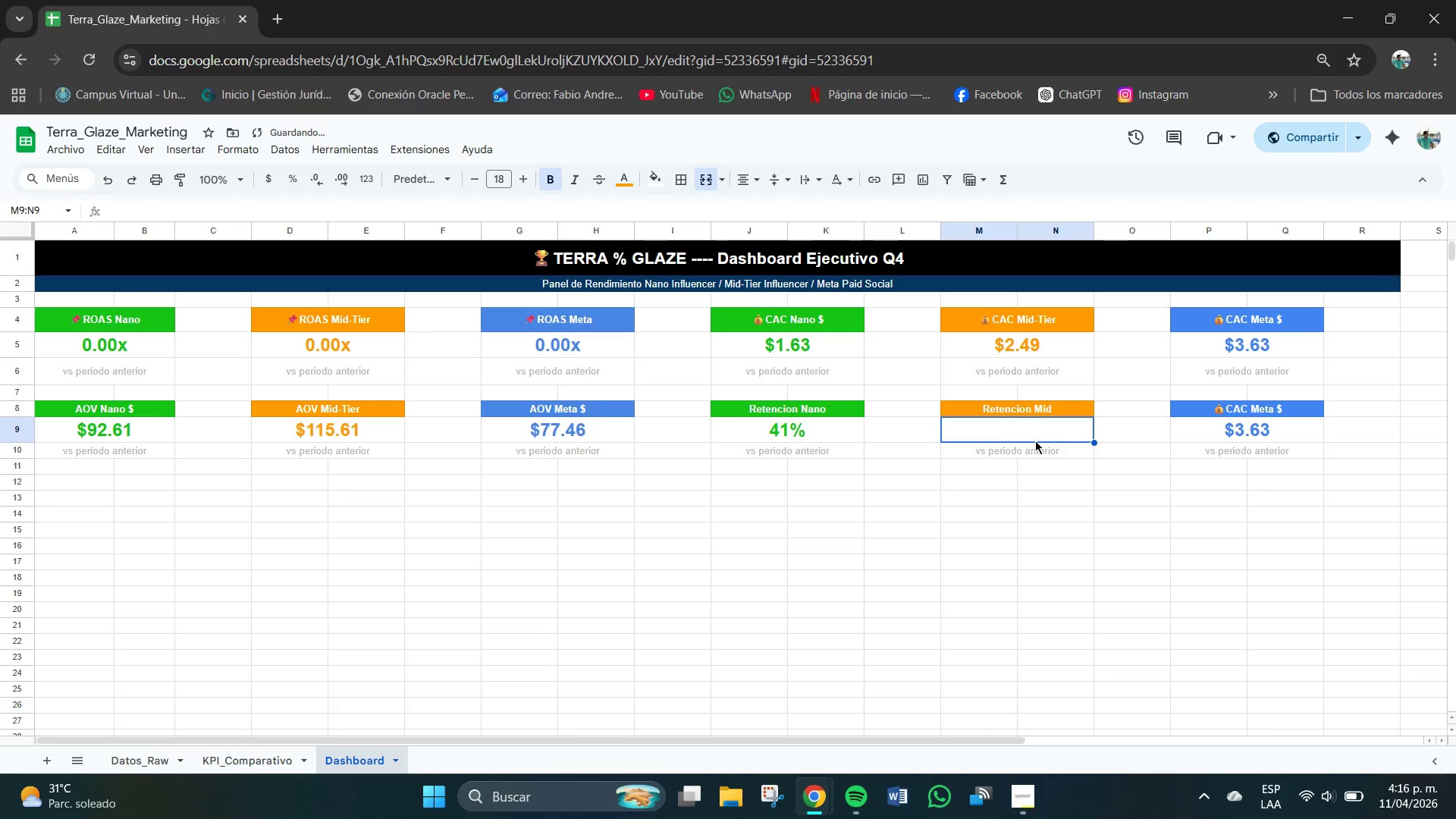 
key(Backspace)
 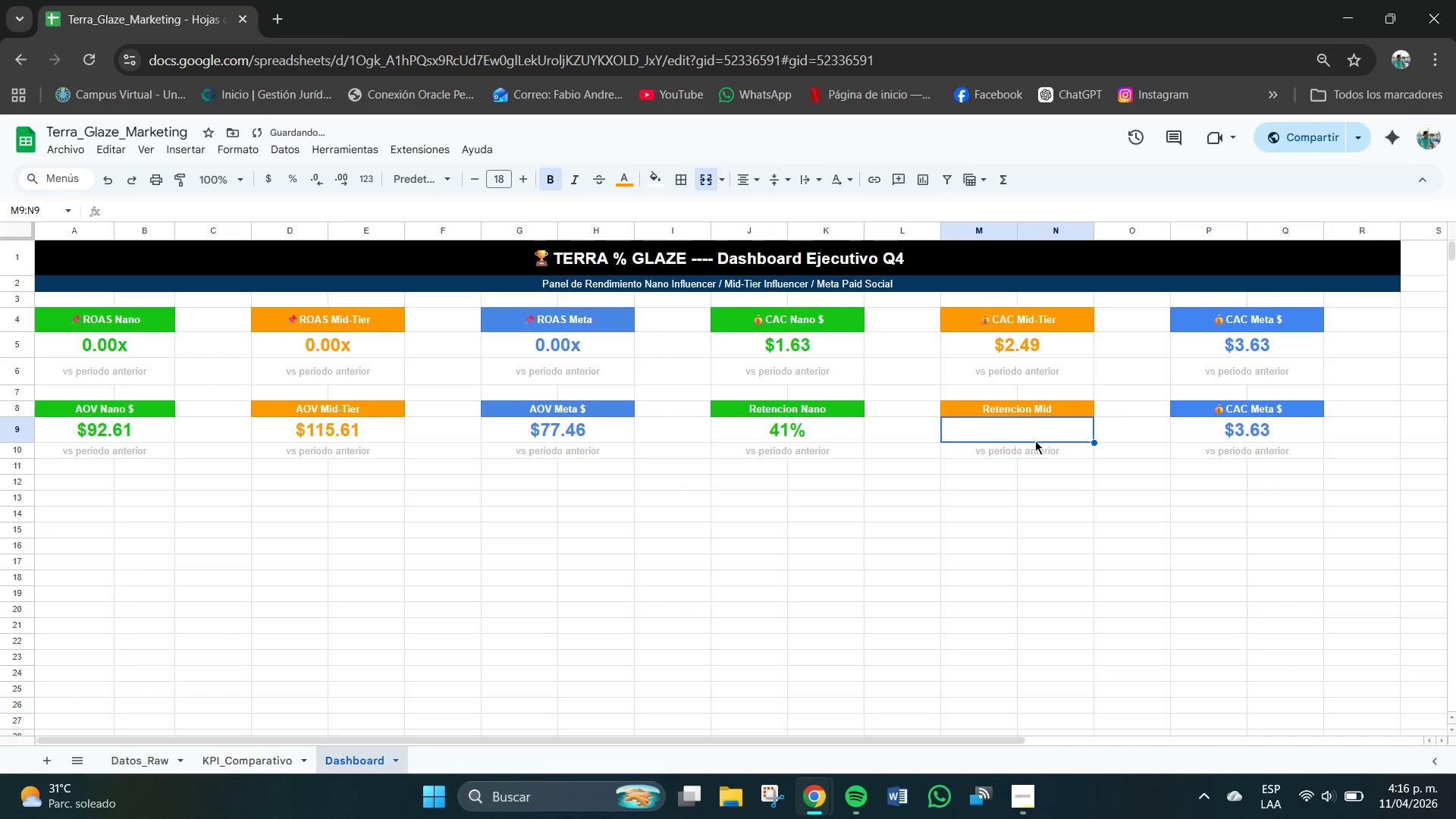 
key(Numpad3)
 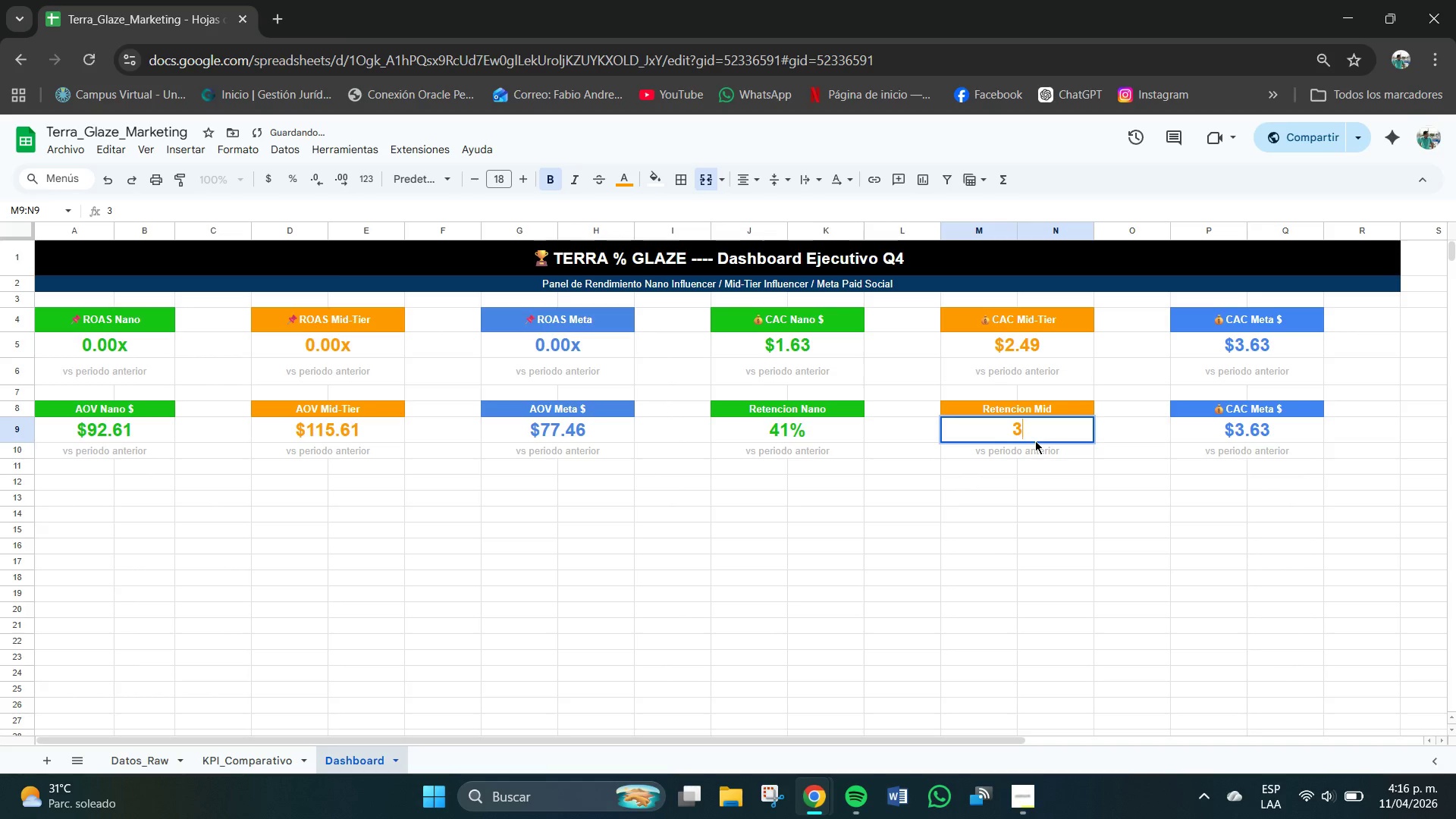 
key(Numpad3)
 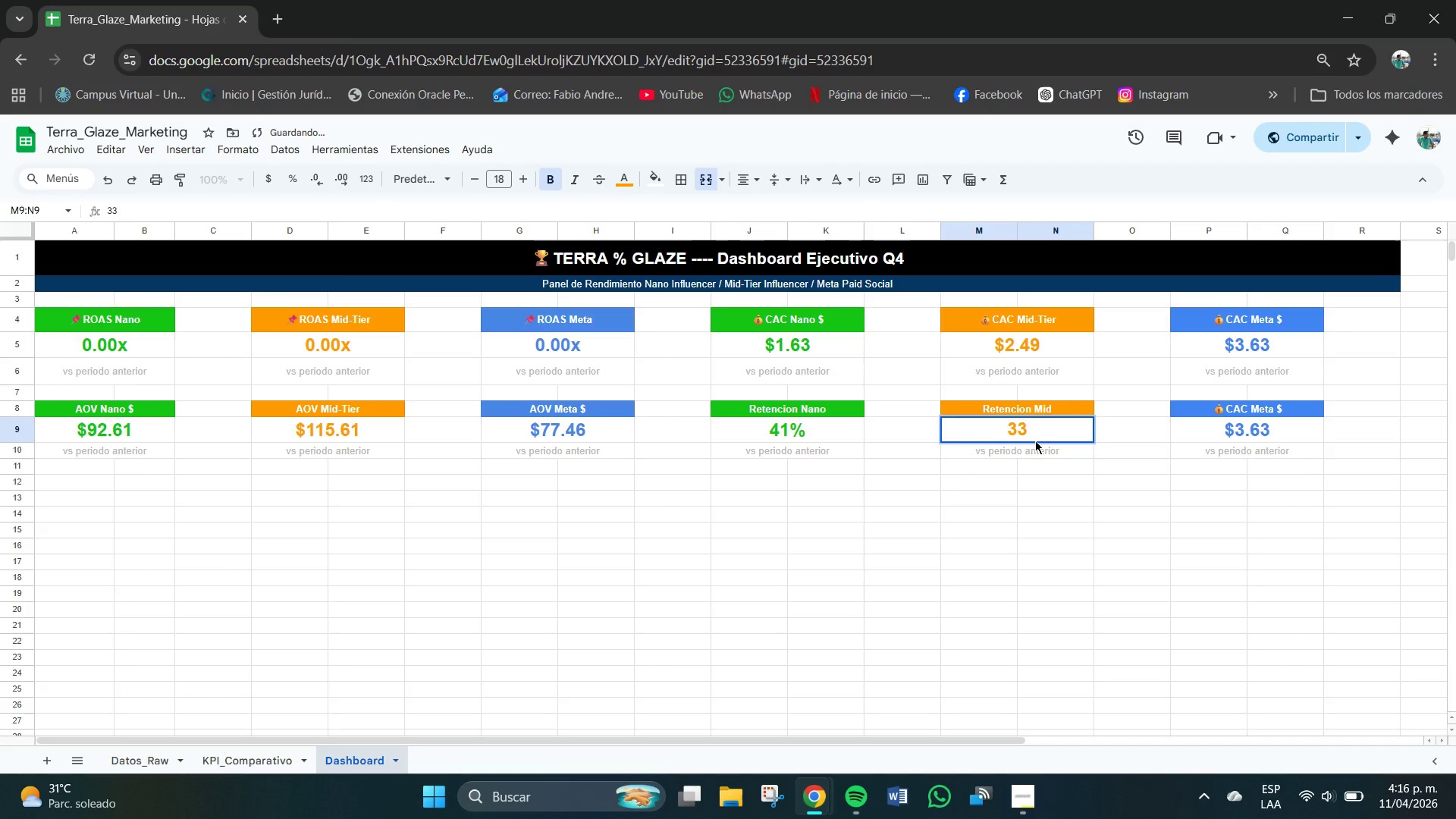 
key(NumpadDecimal)
 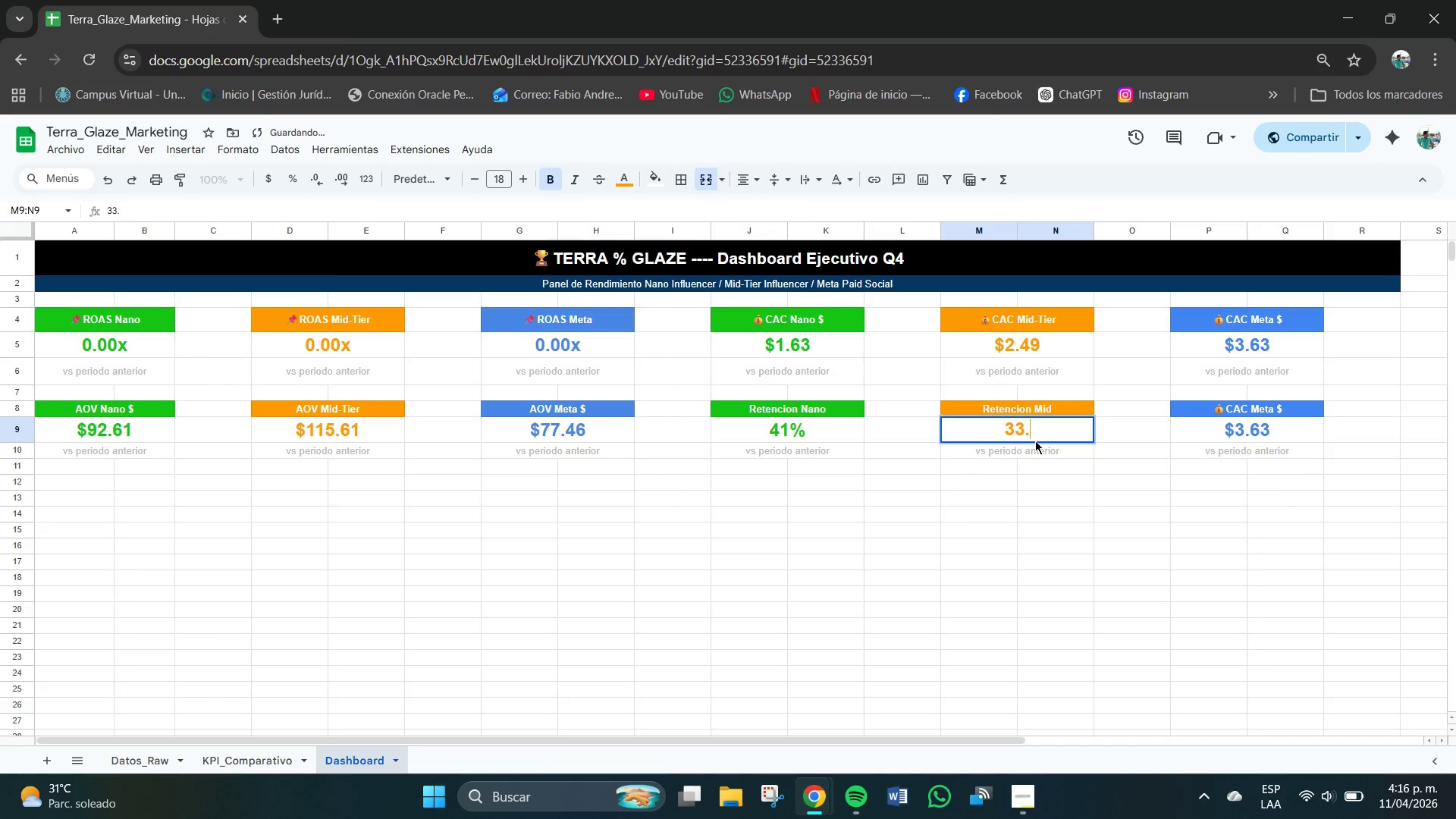 
key(Numpad5)
 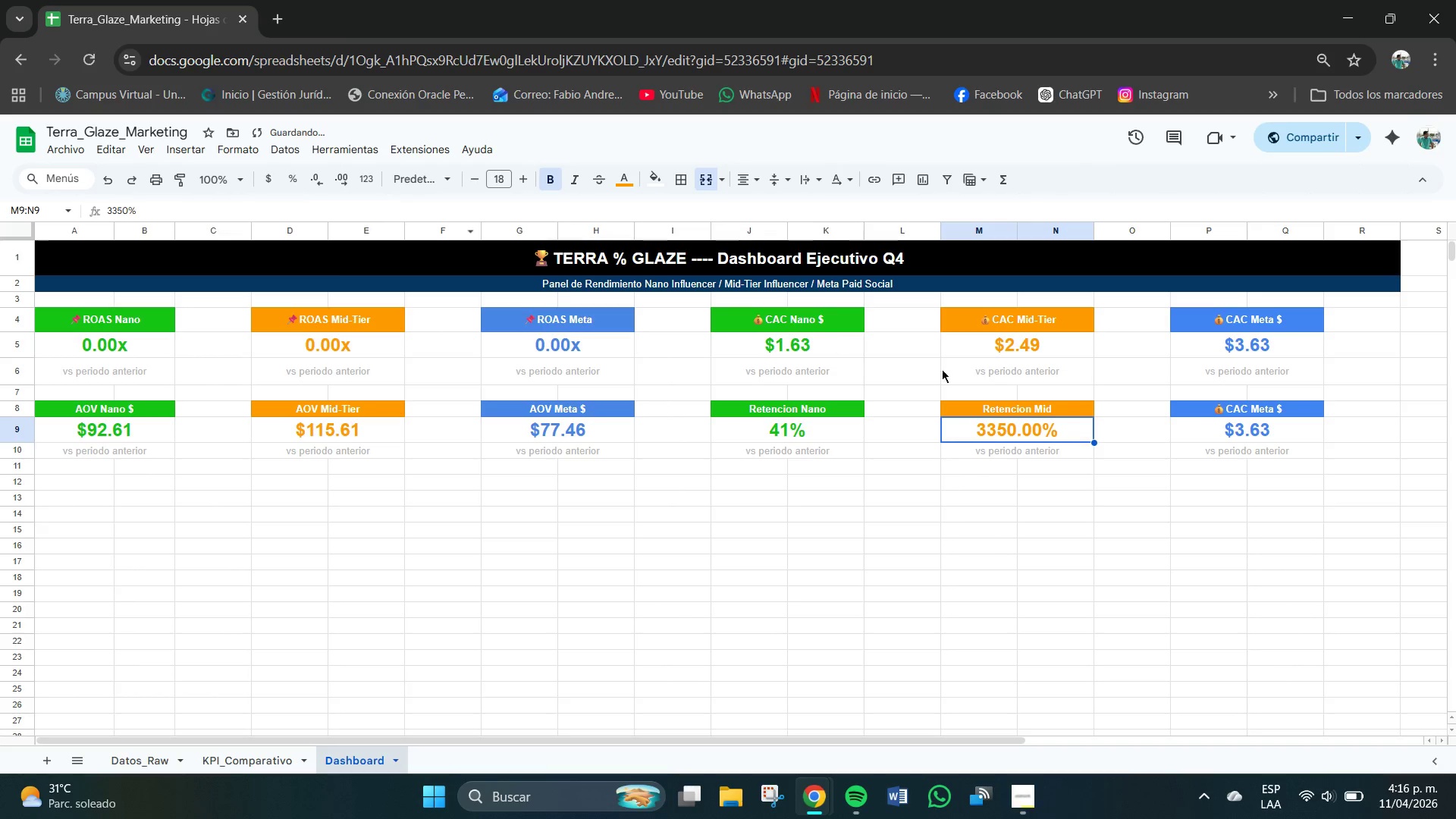 
double_click([1038, 428])
 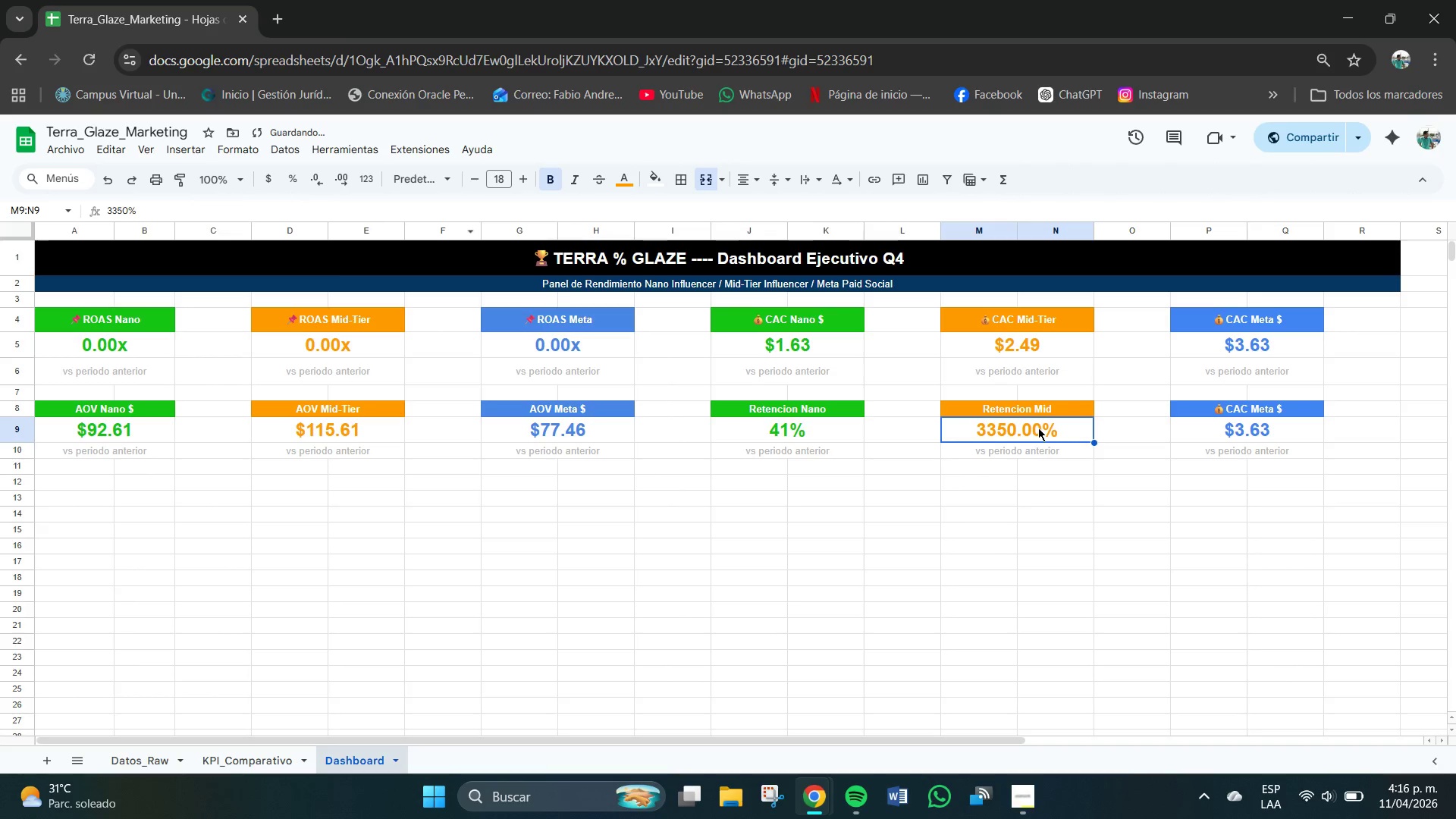 
triple_click([1038, 428])
 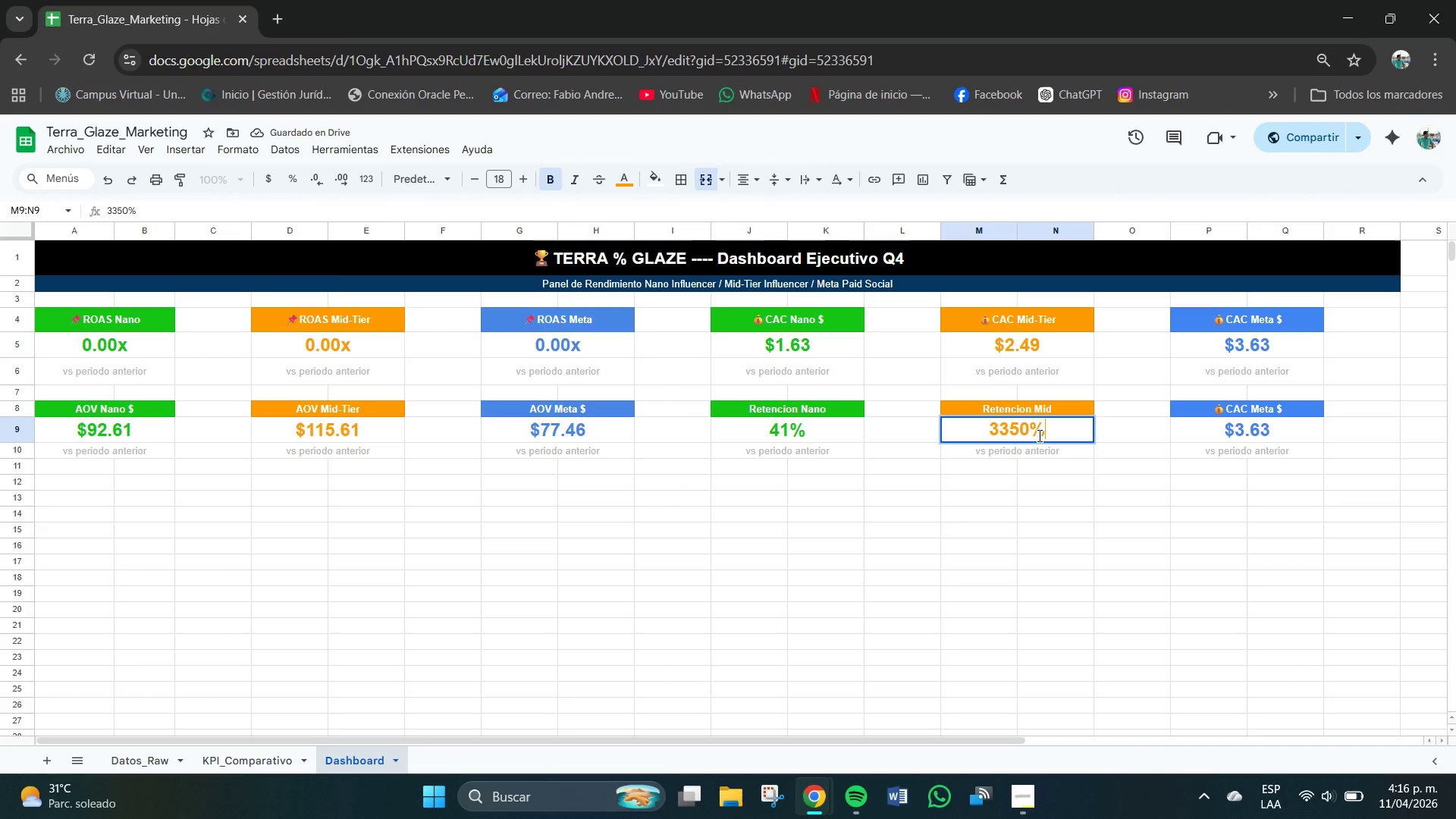 
left_click([1027, 427])
 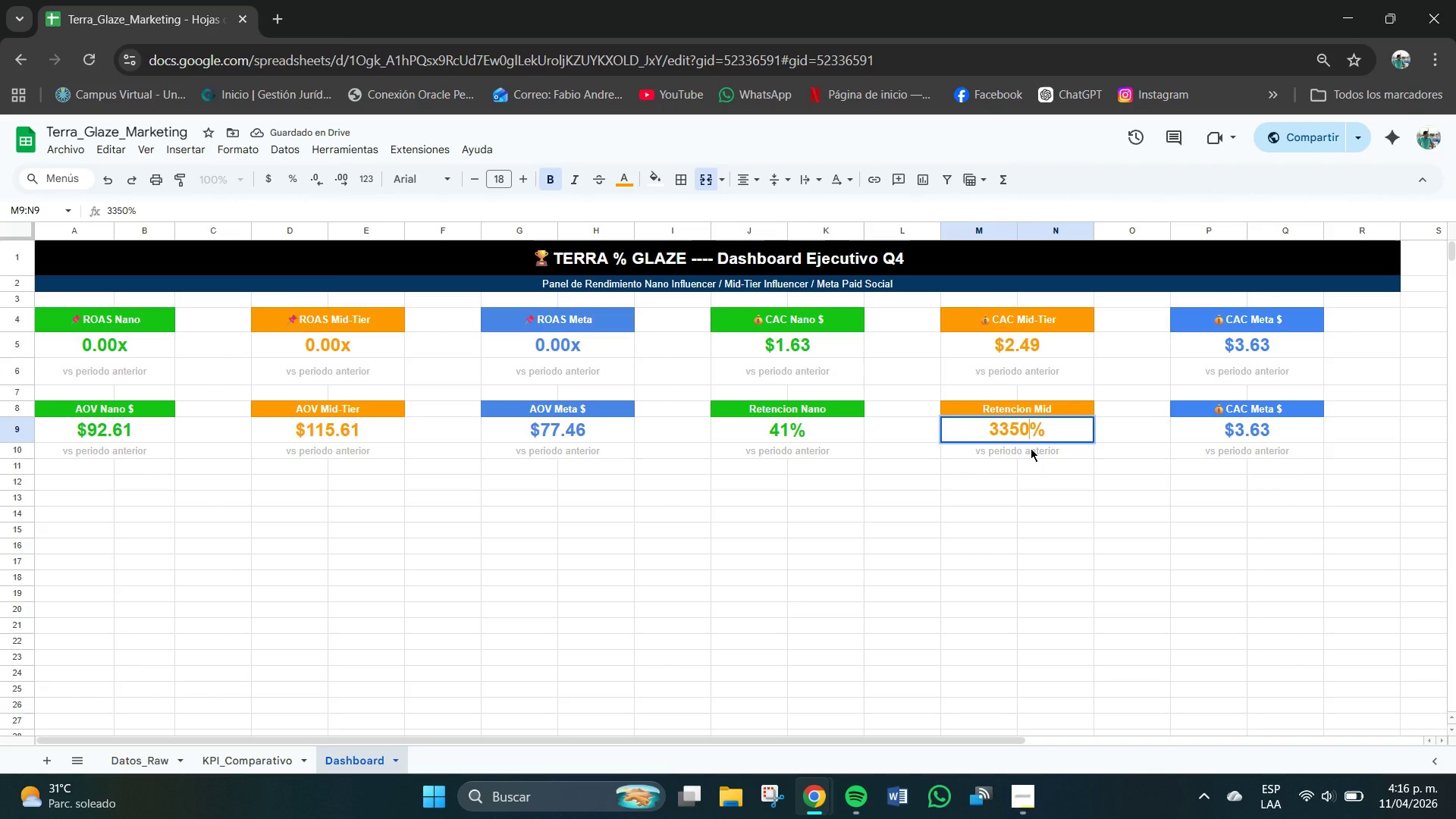 
key(Backspace)
 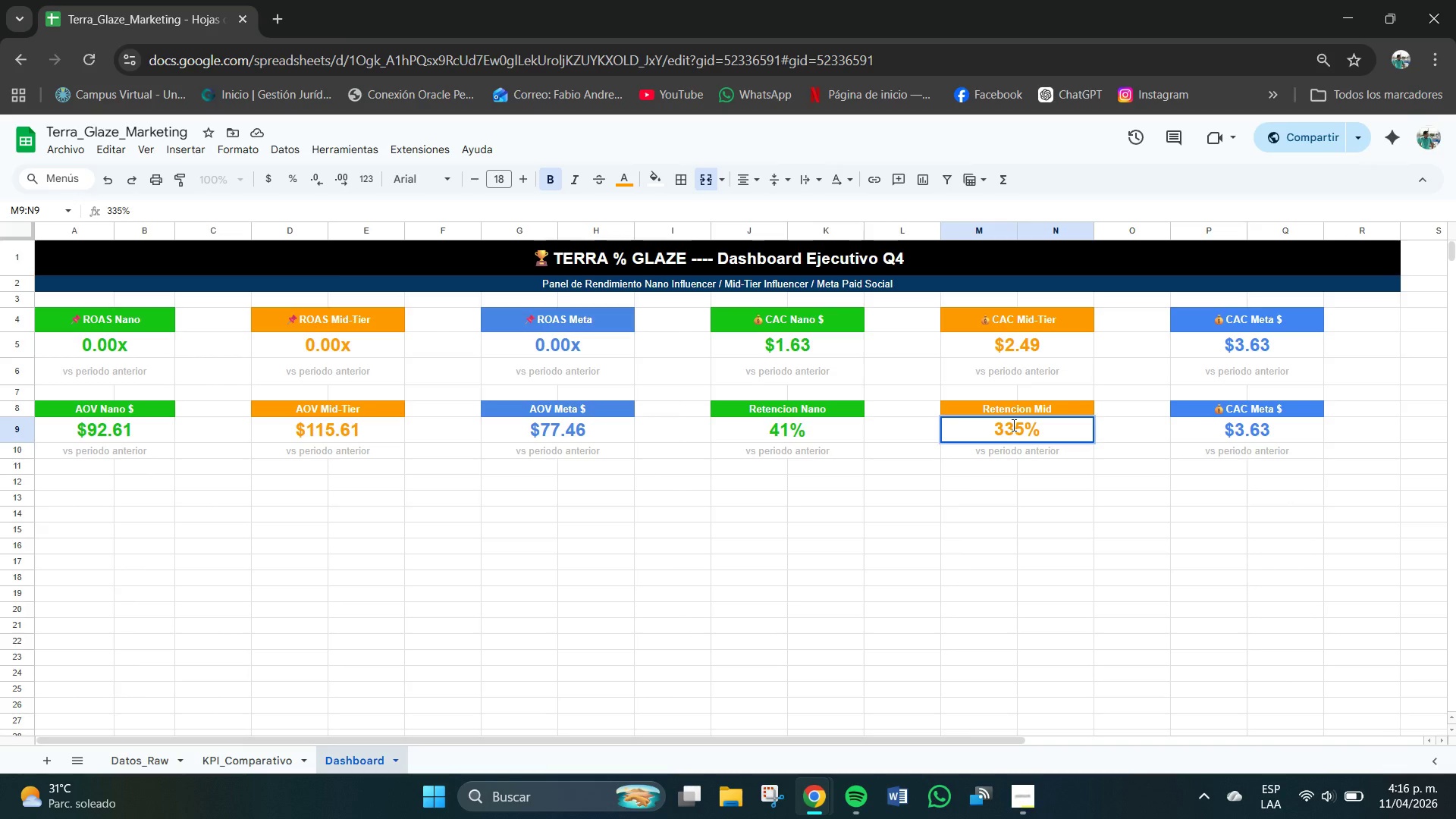 
left_click([1016, 425])
 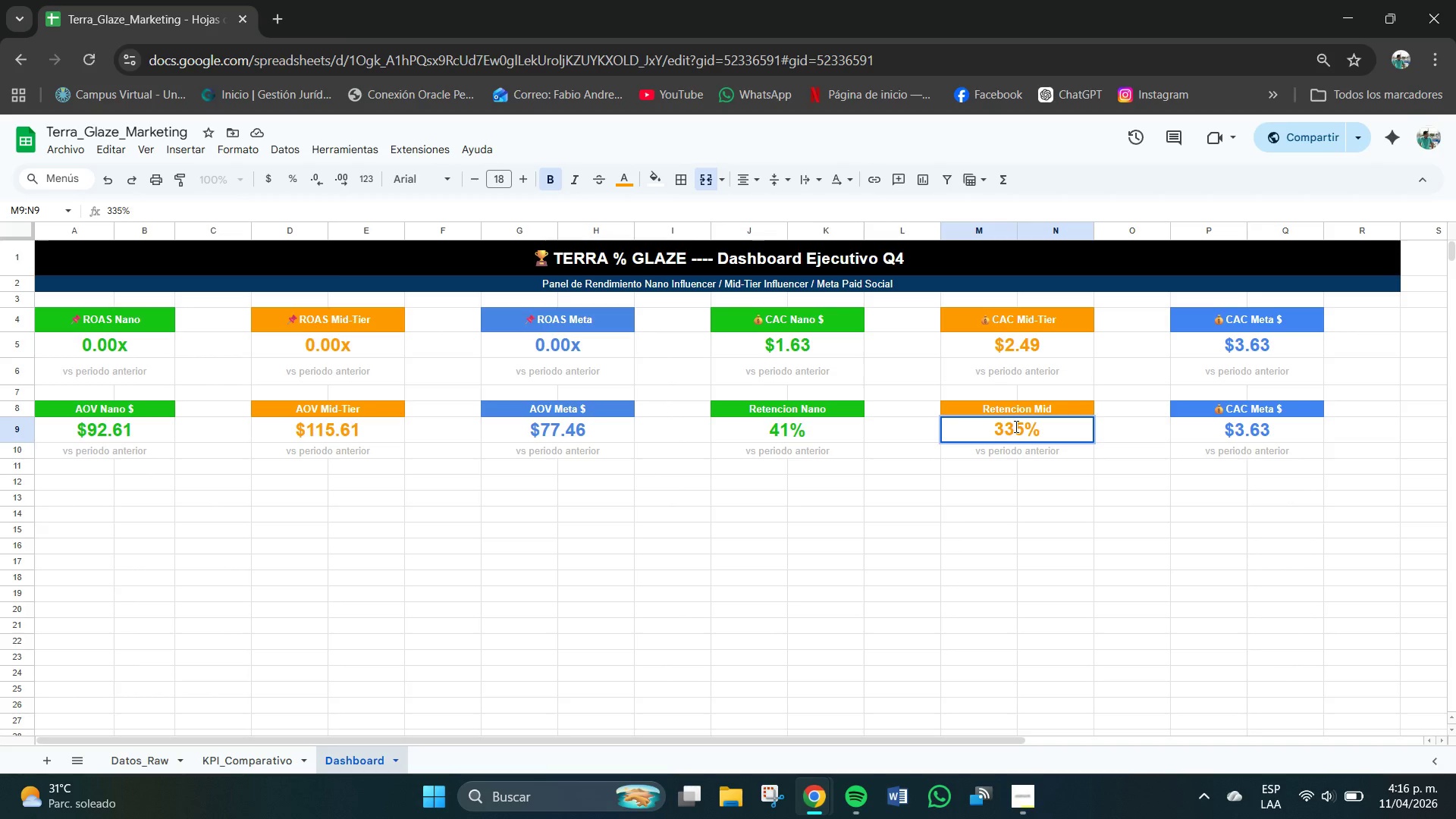 
key(NumpadDecimal)
 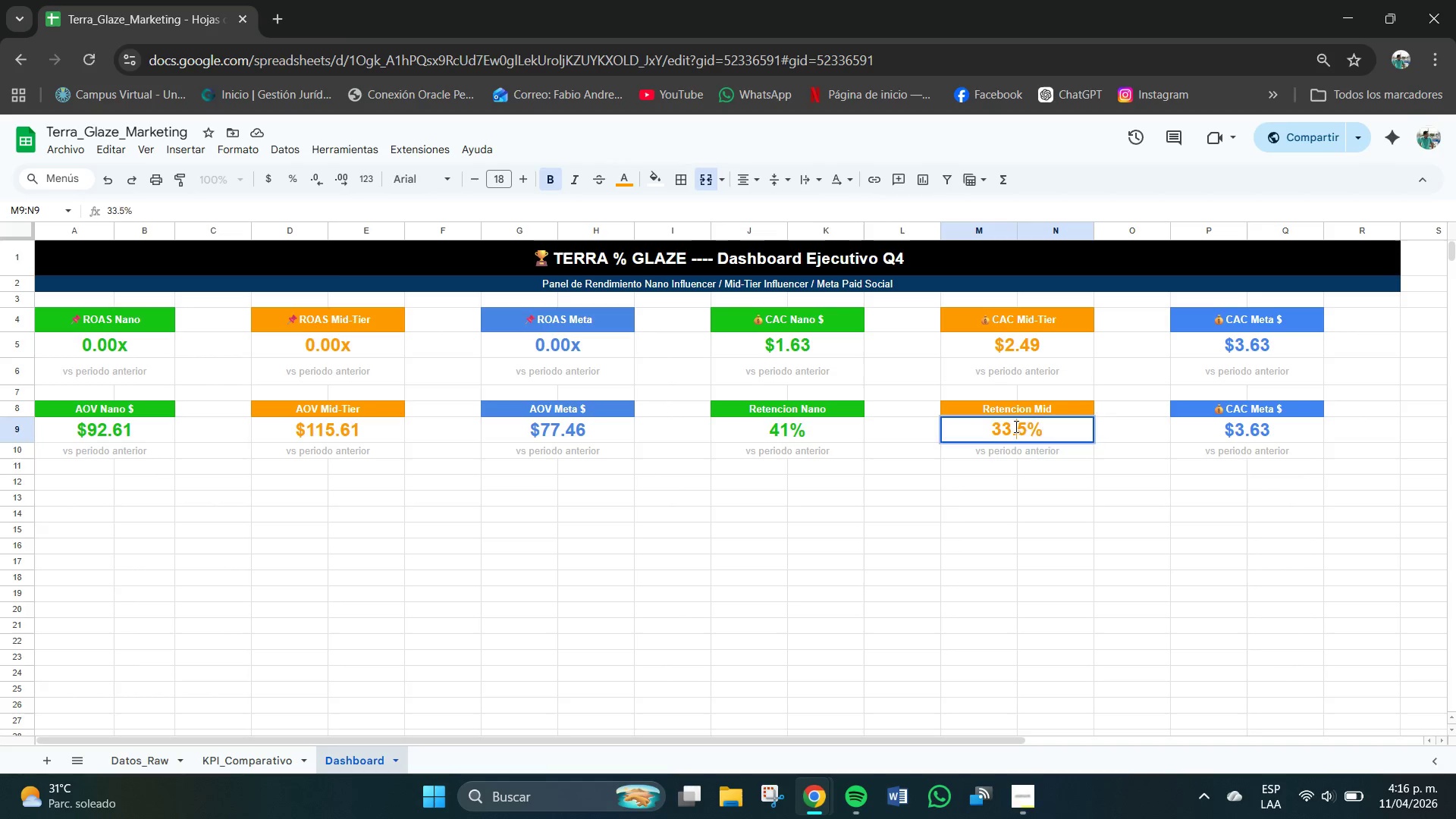 
key(NumpadEnter)
 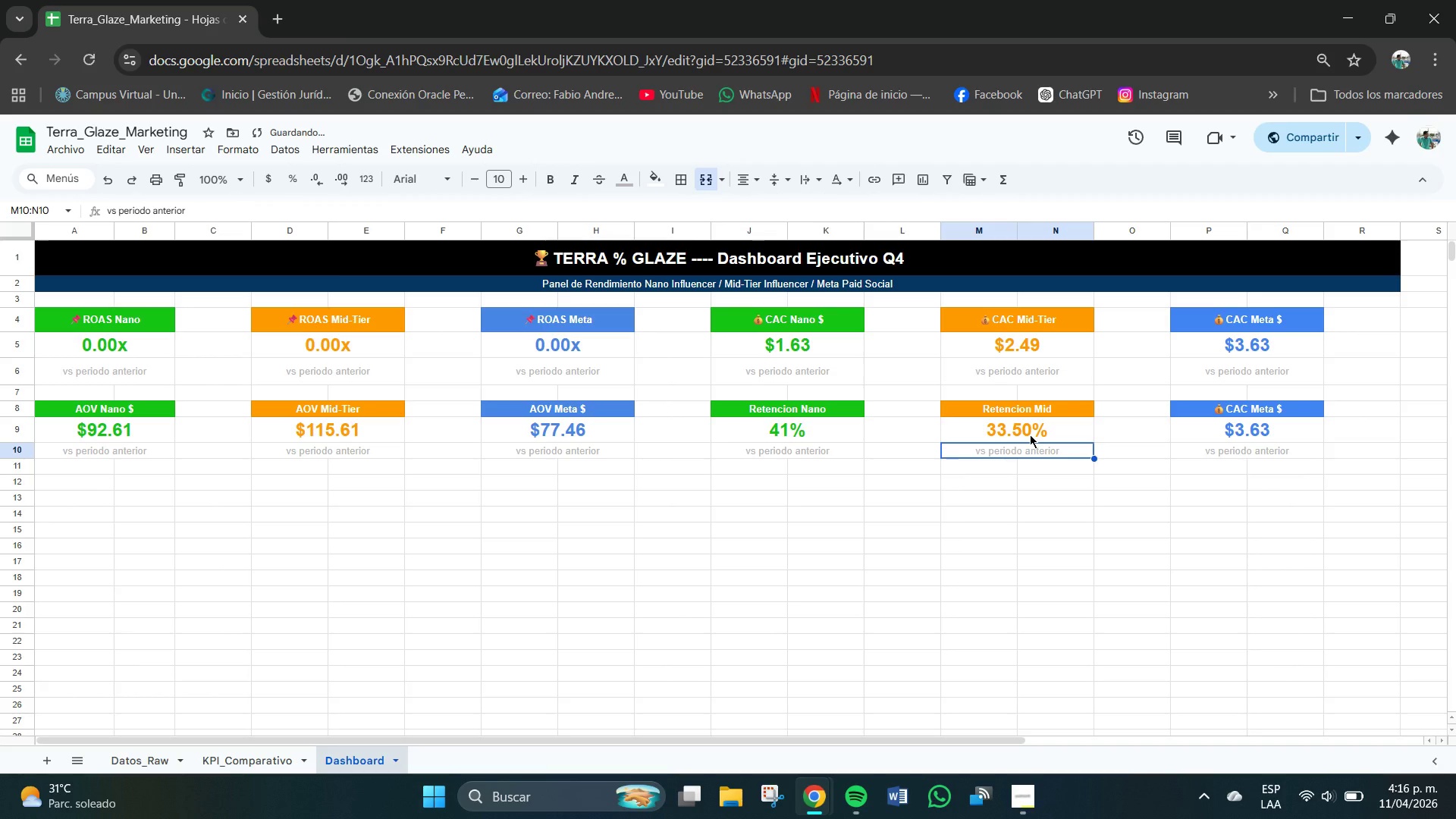 
double_click([1031, 433])
 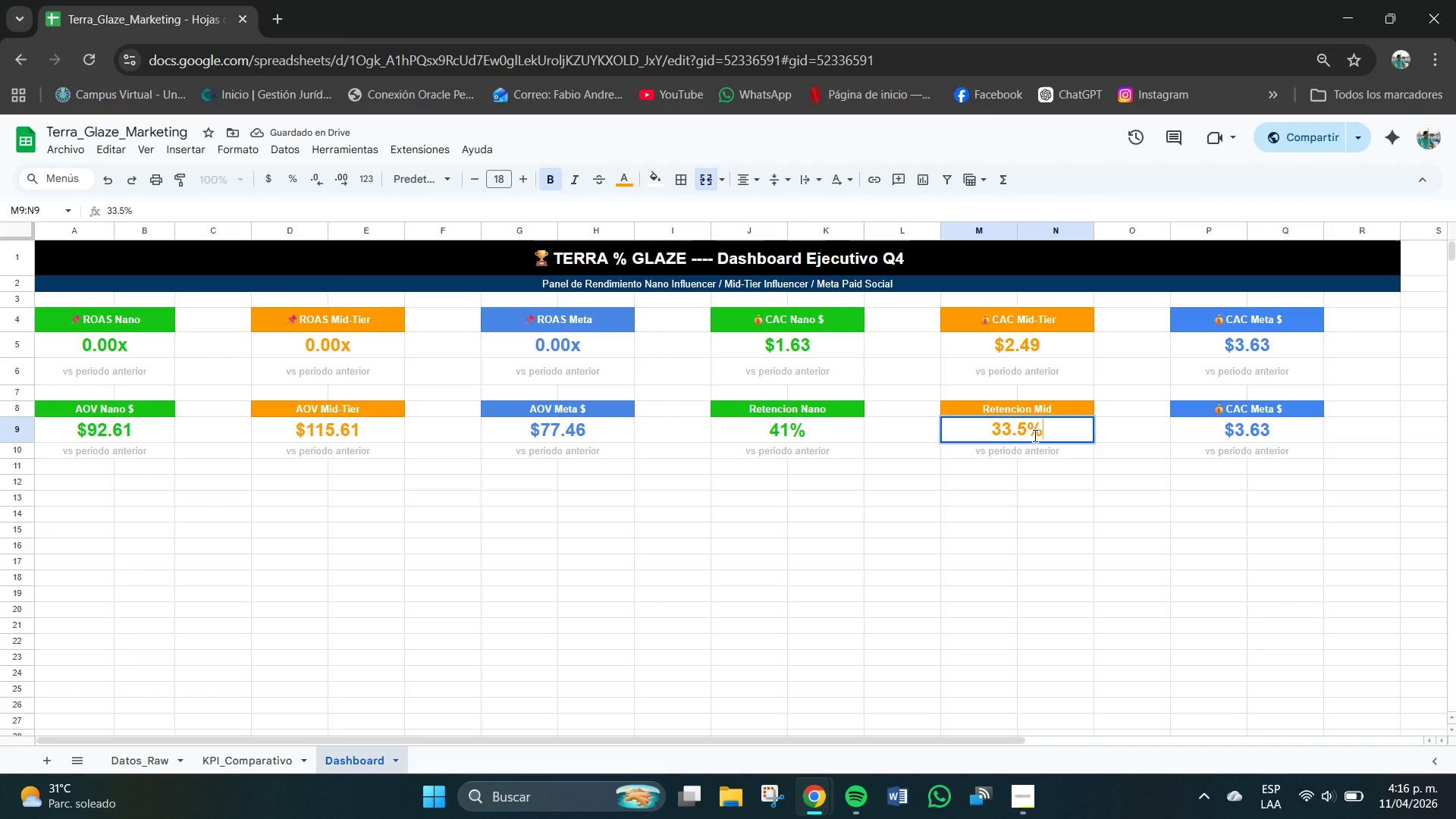 
key(NumpadEnter)
 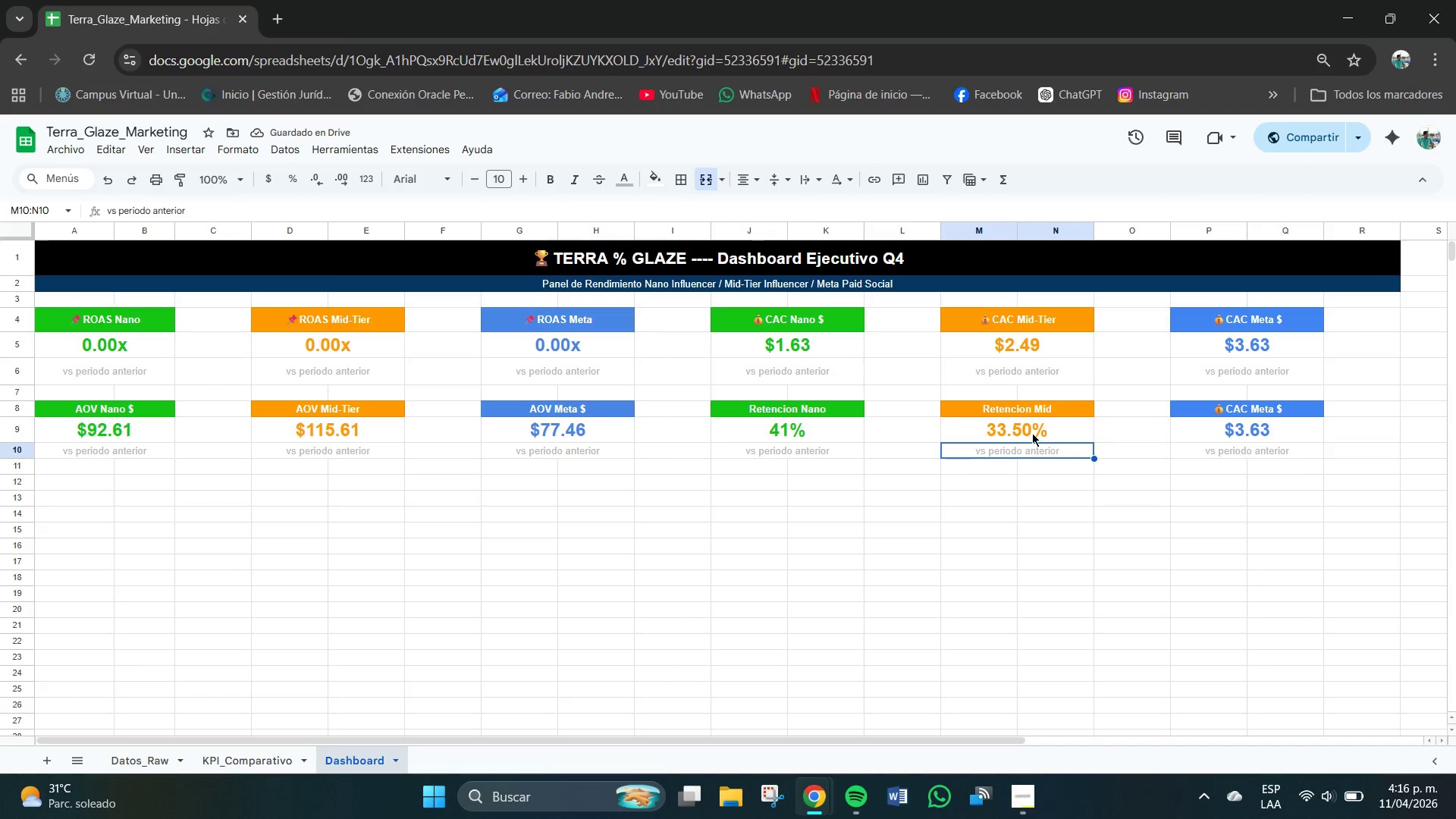 
left_click([1026, 431])
 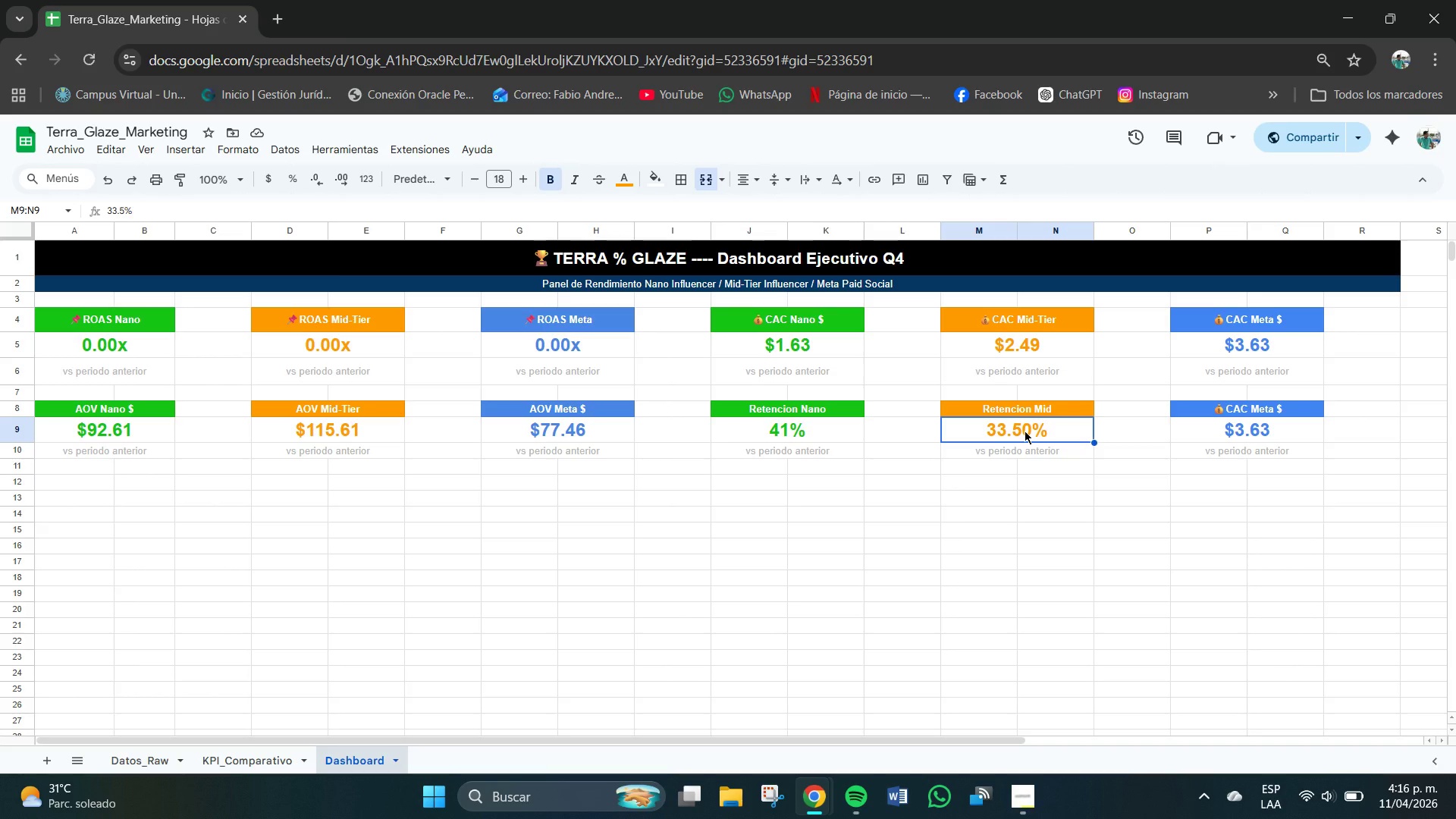 
wait(8.45)
 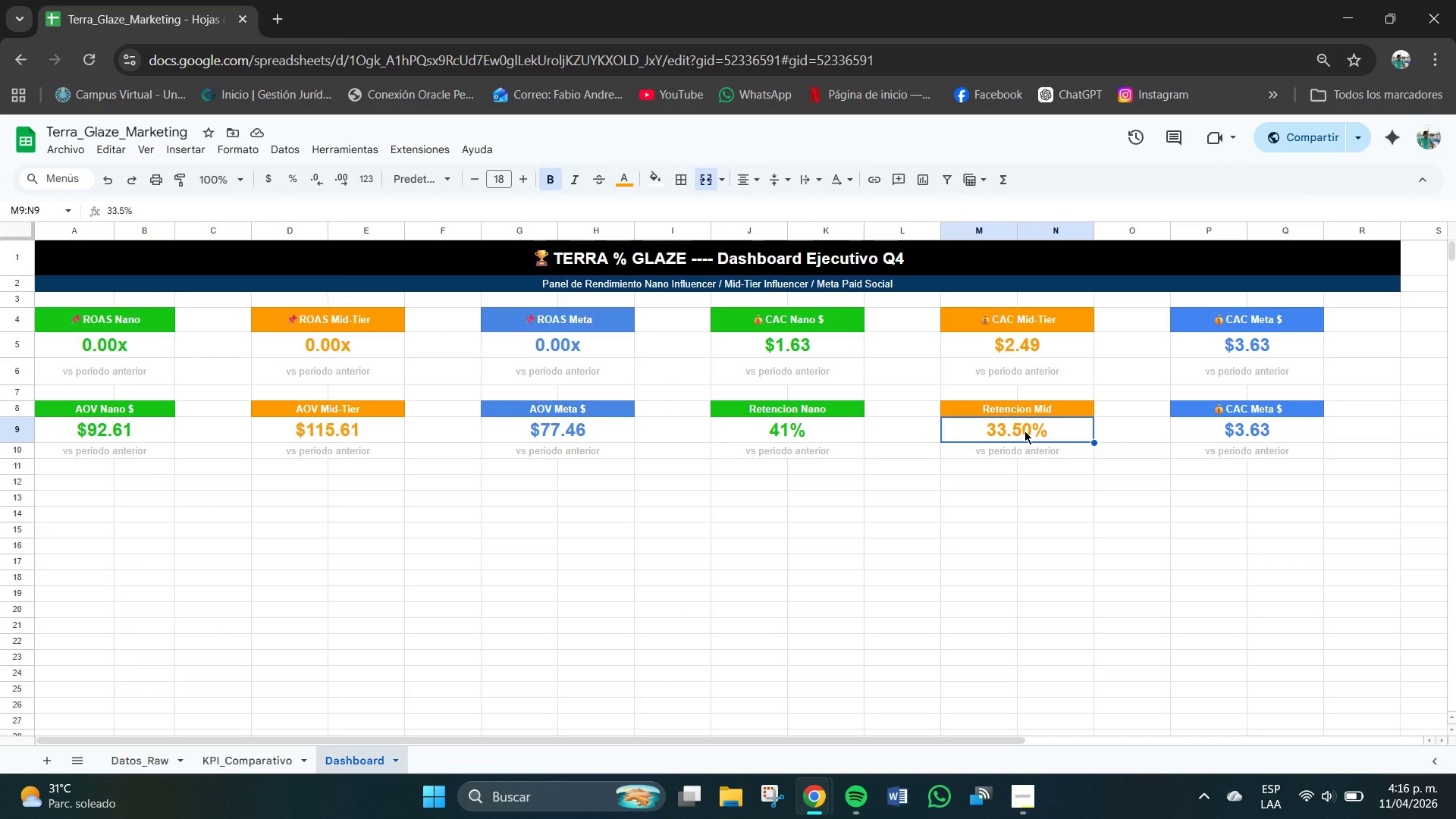 
left_click([1018, 461])
 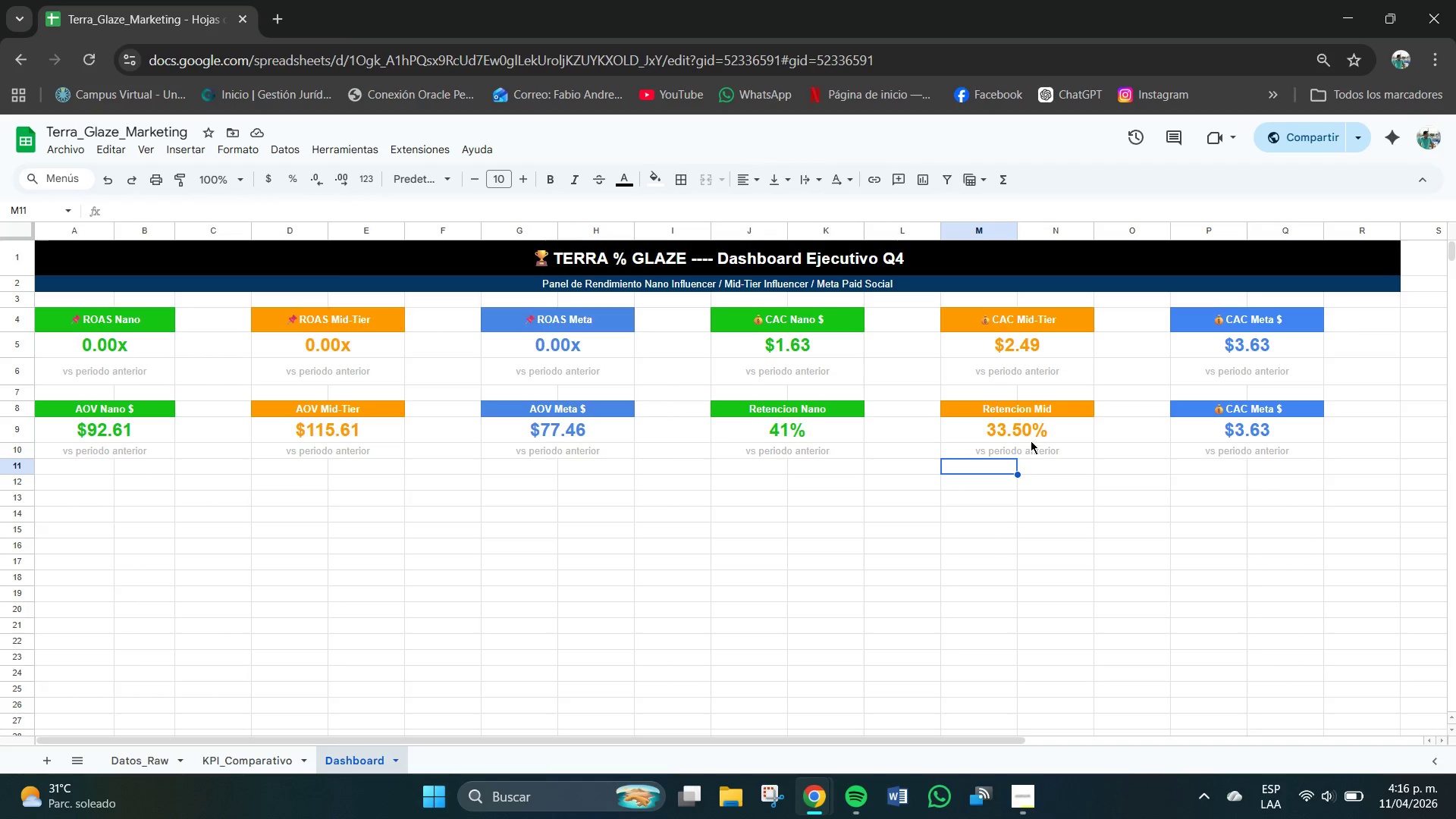 
left_click([1035, 450])
 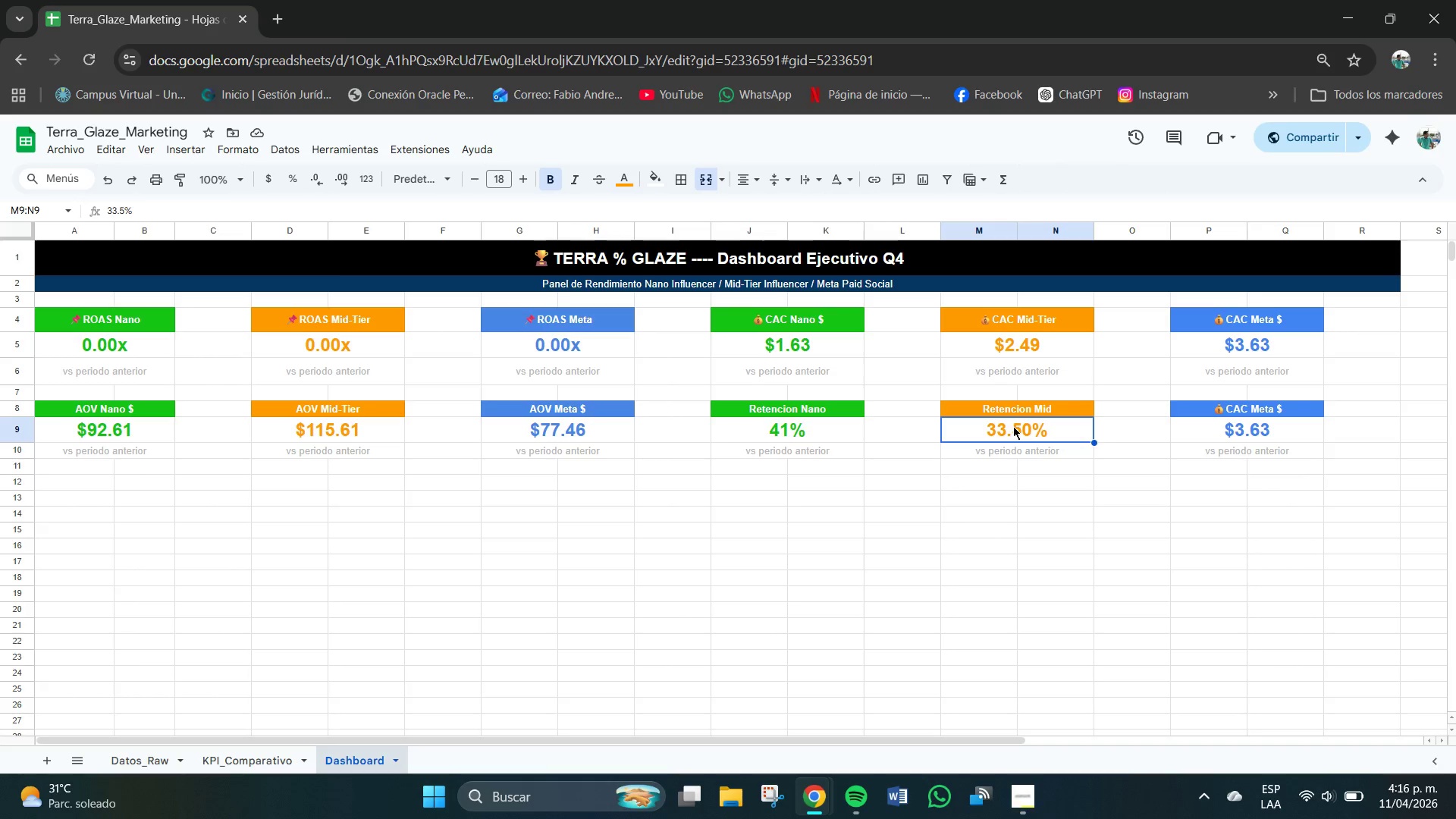 
double_click([1030, 430])
 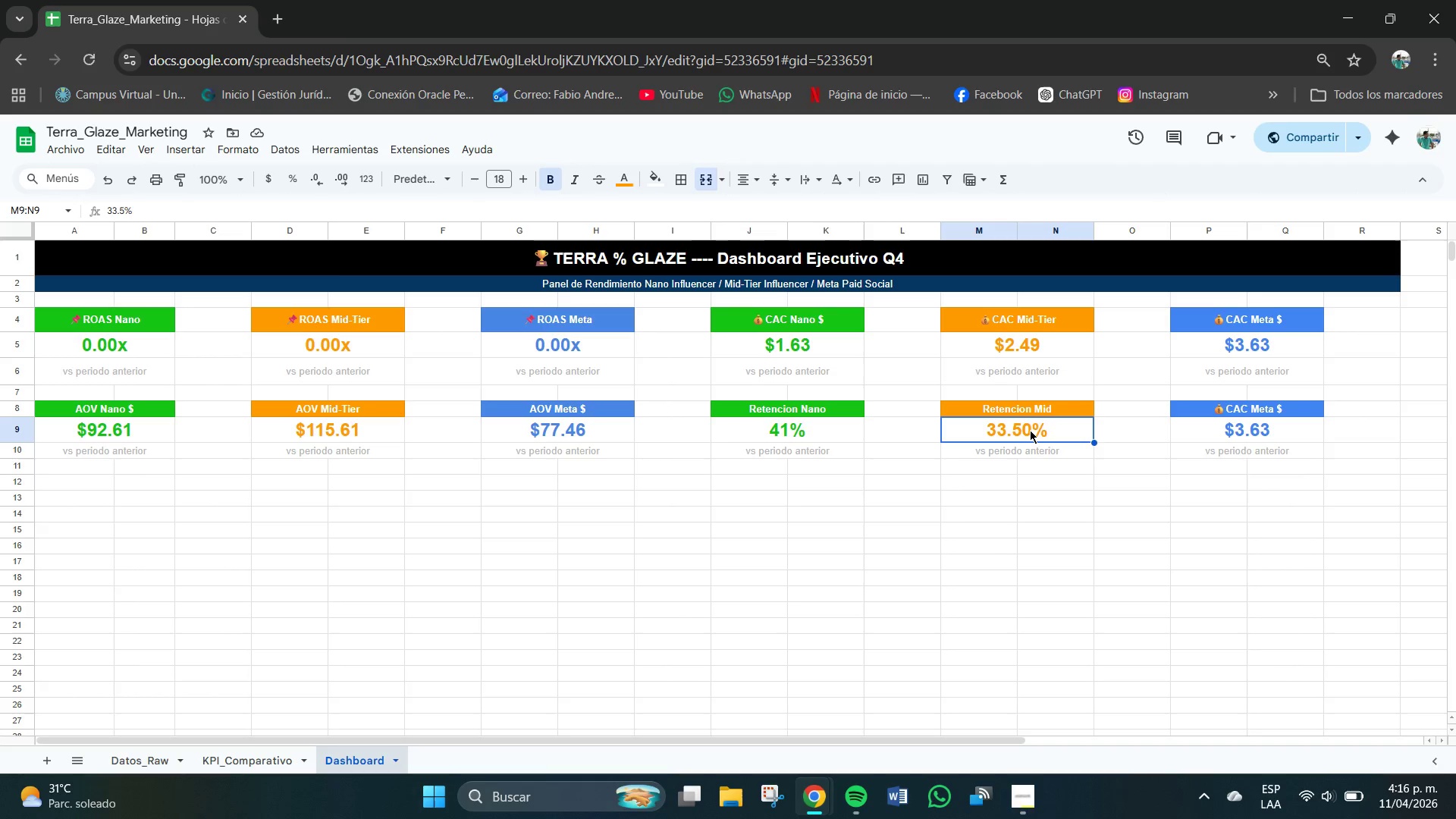 
triple_click([1030, 430])
 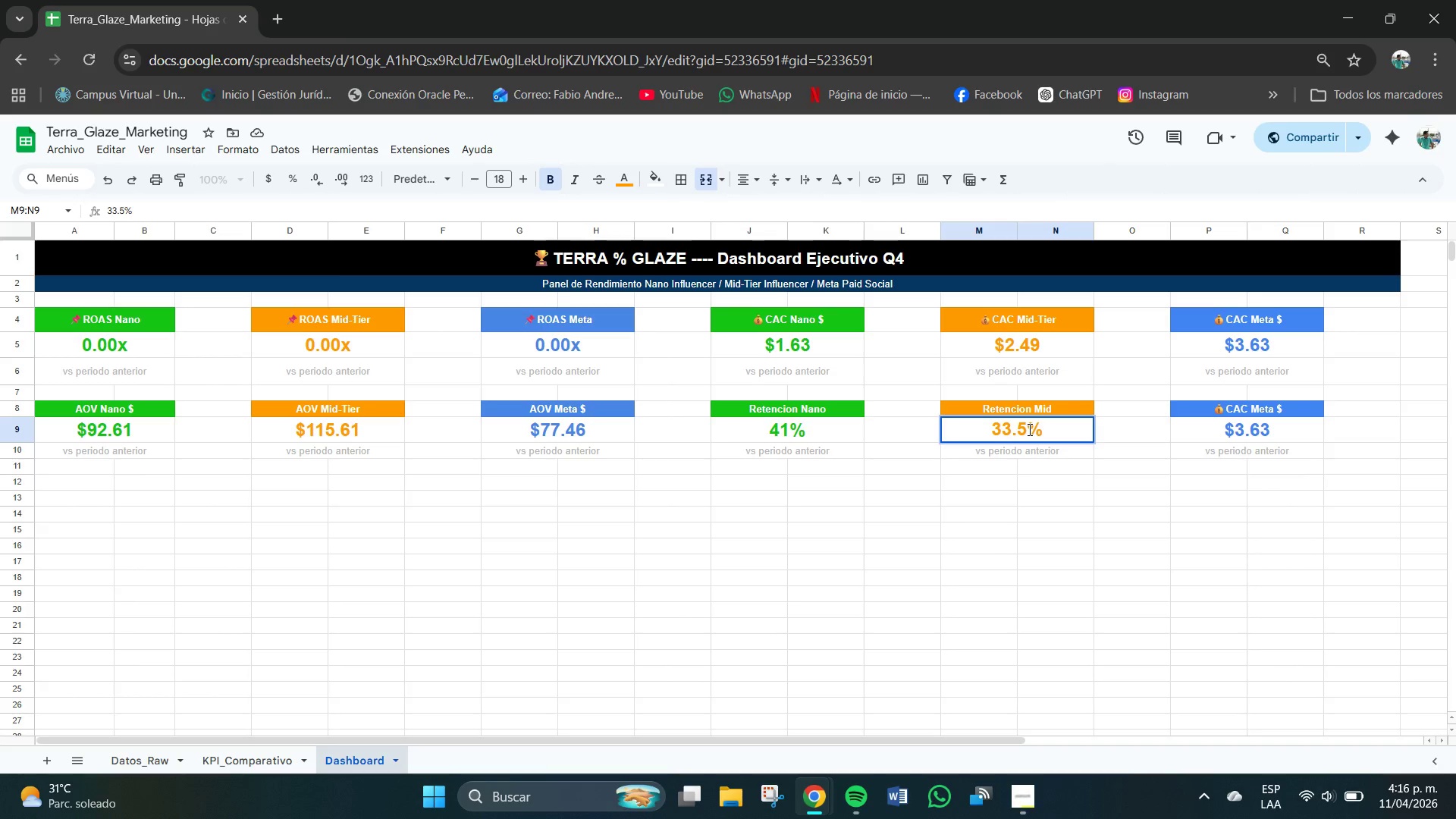 
left_click([1030, 430])
 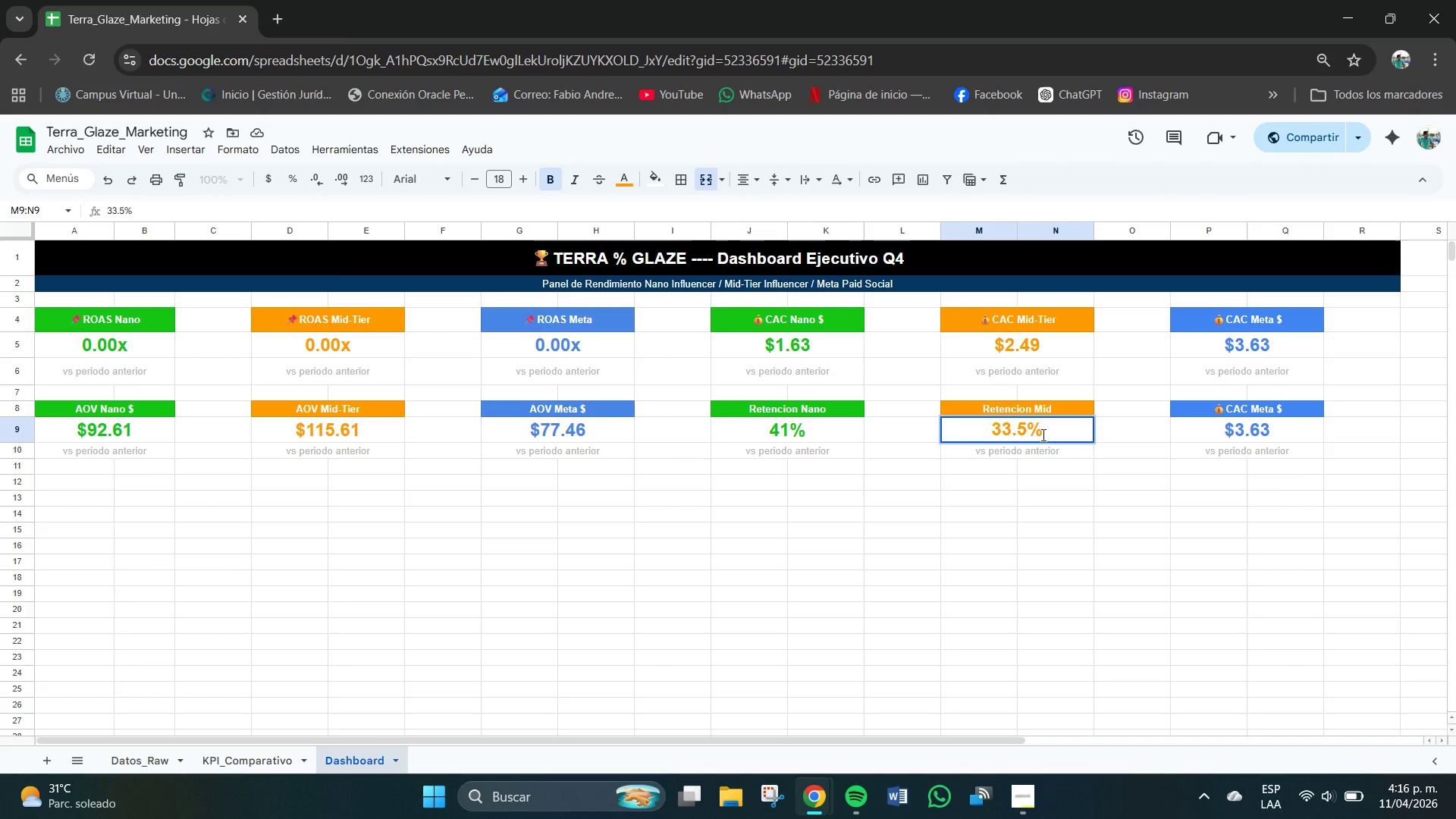 
key(Backspace)
 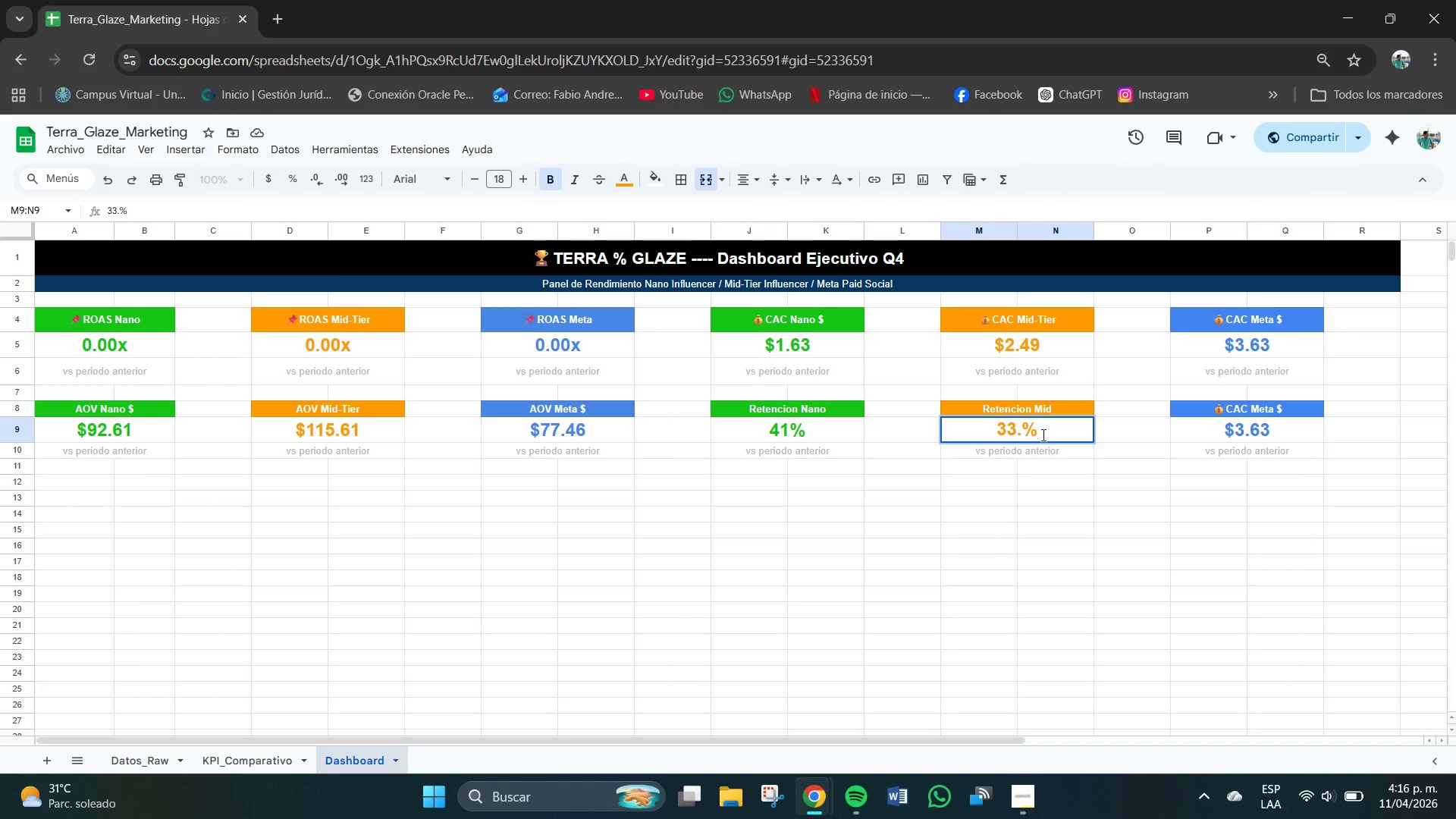 
key(Numpad5)
 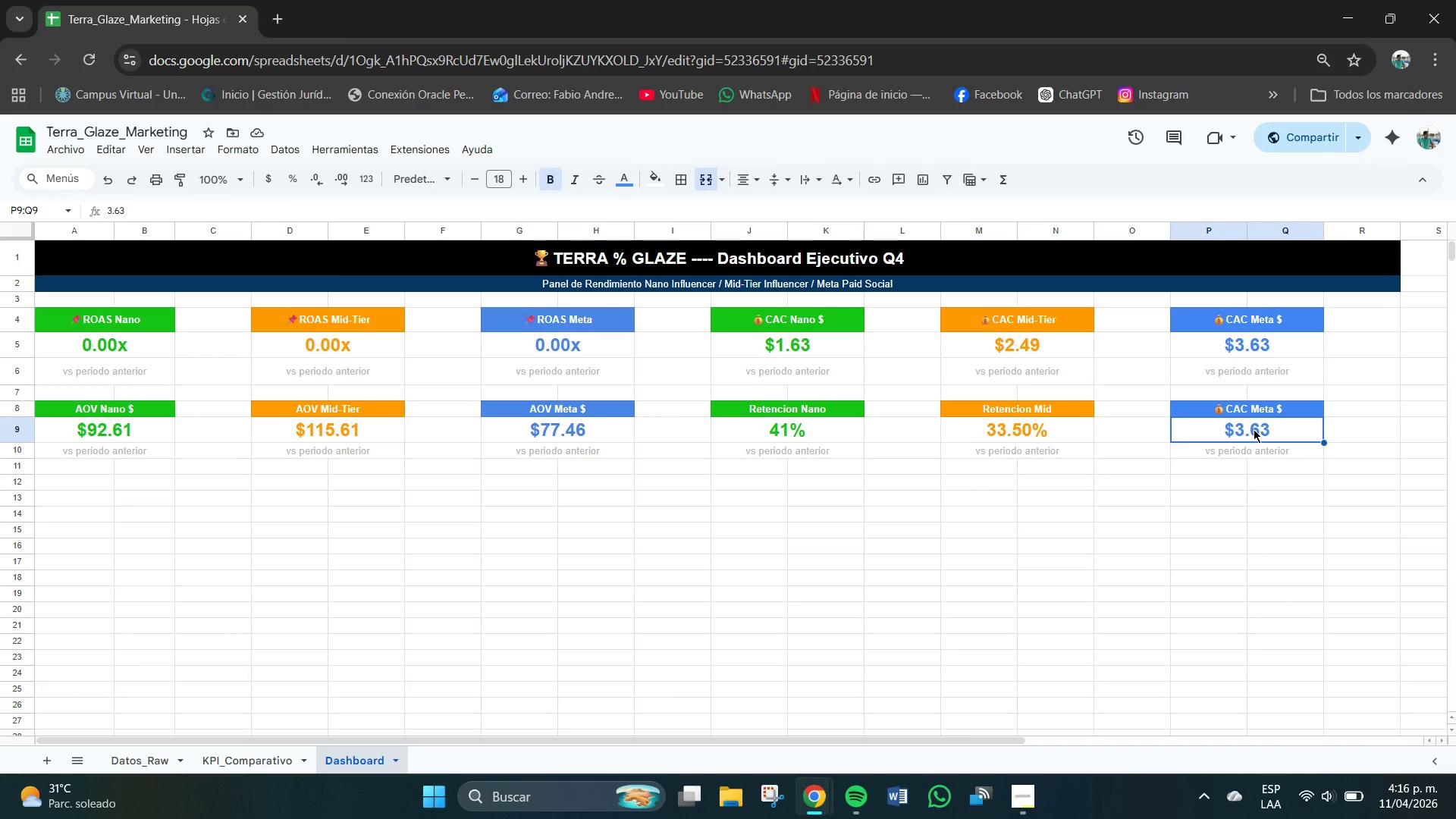 
double_click([1254, 429])
 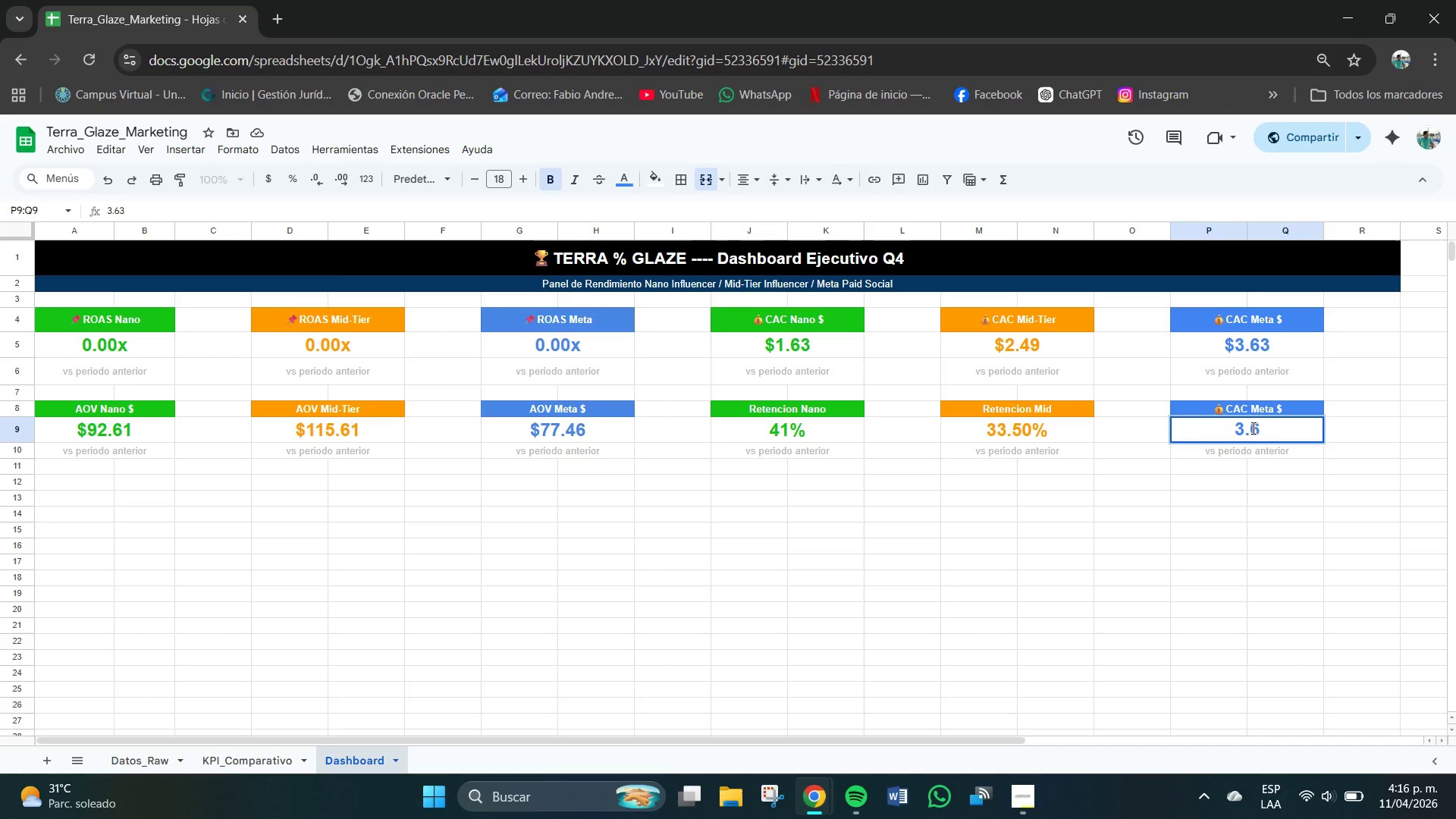 
key(Backspace)
 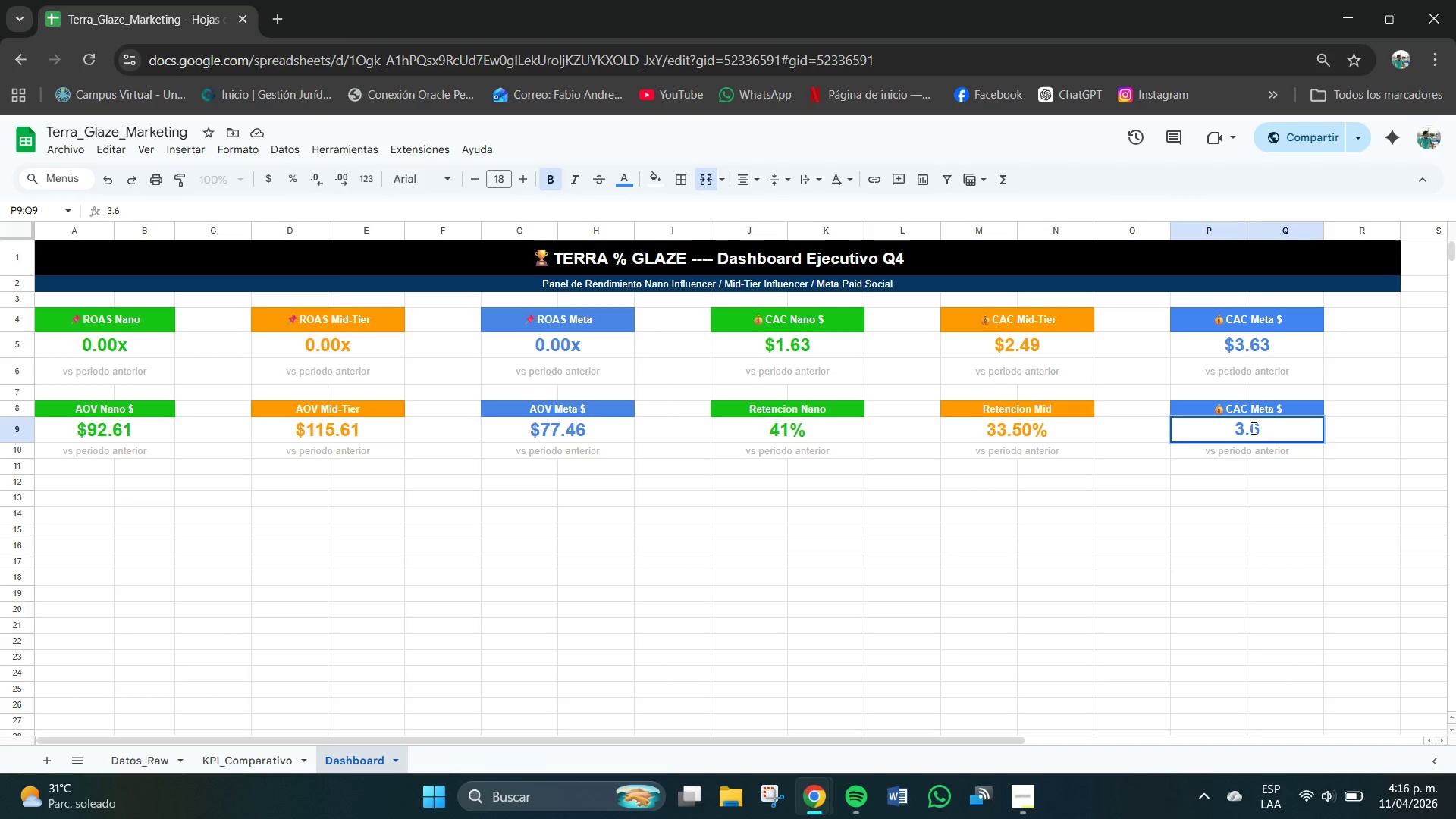 
key(Backspace)
 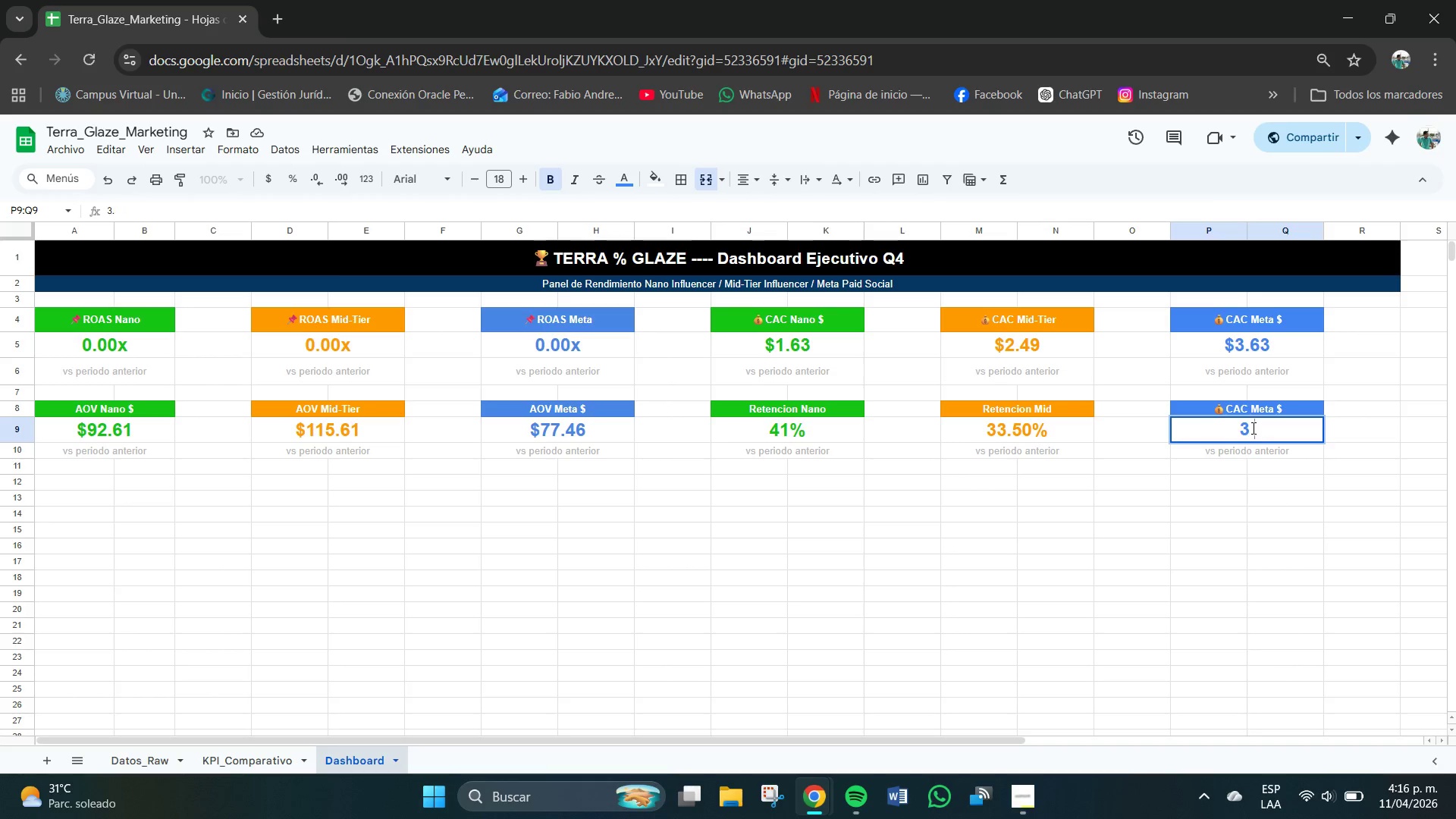 
key(Backspace)
 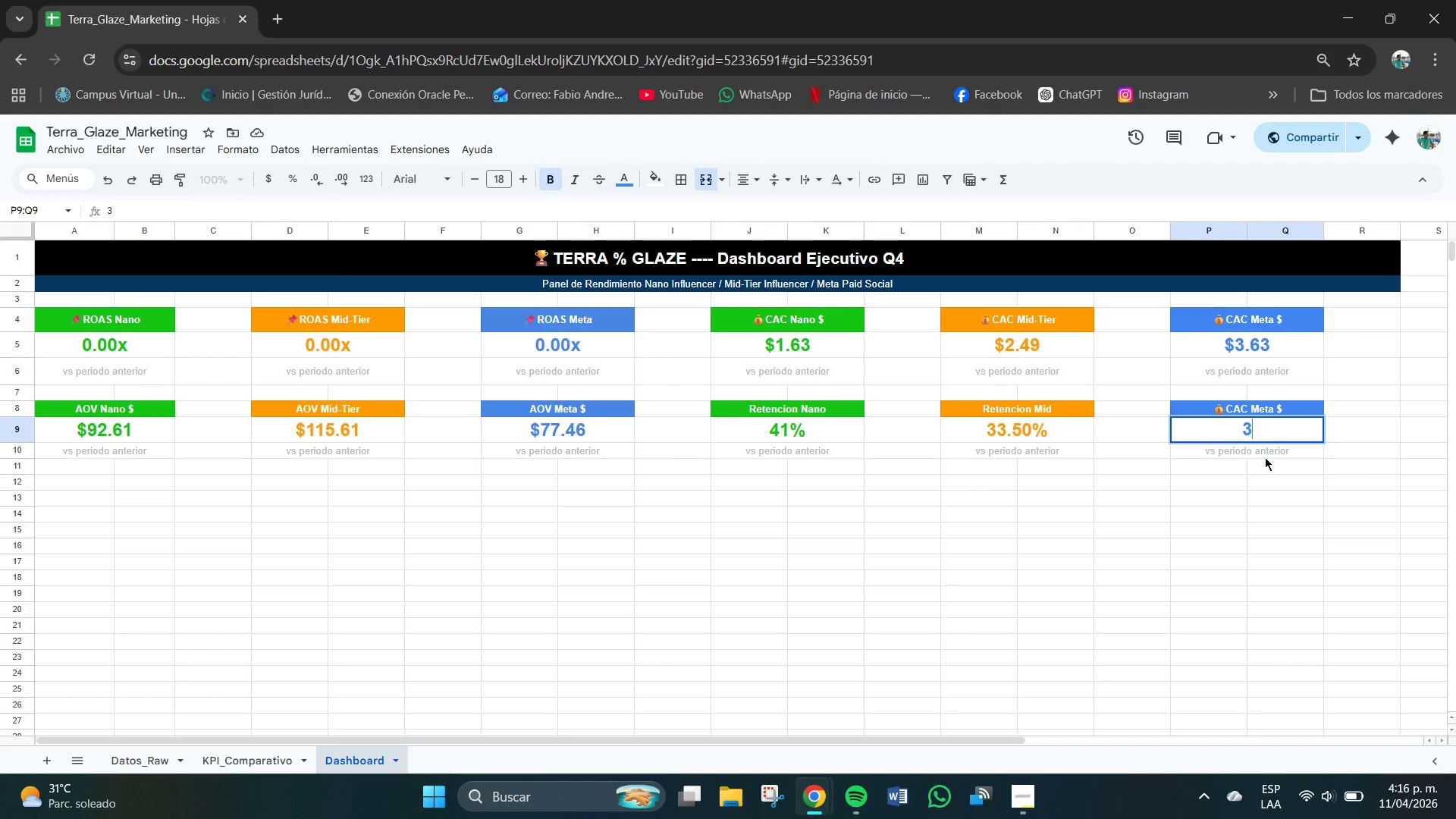 
key(Backspace)
 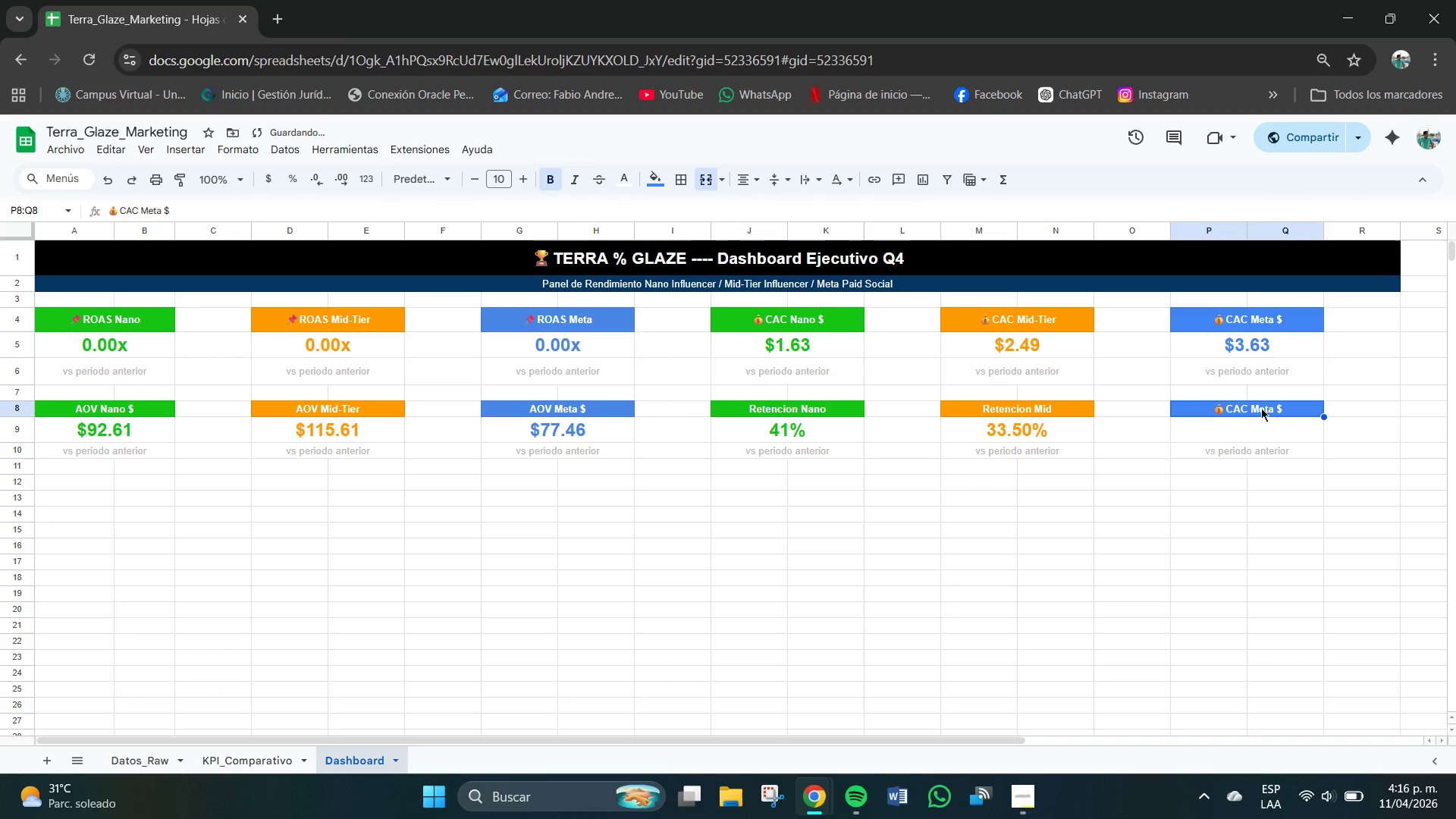 
left_click([1261, 406])
 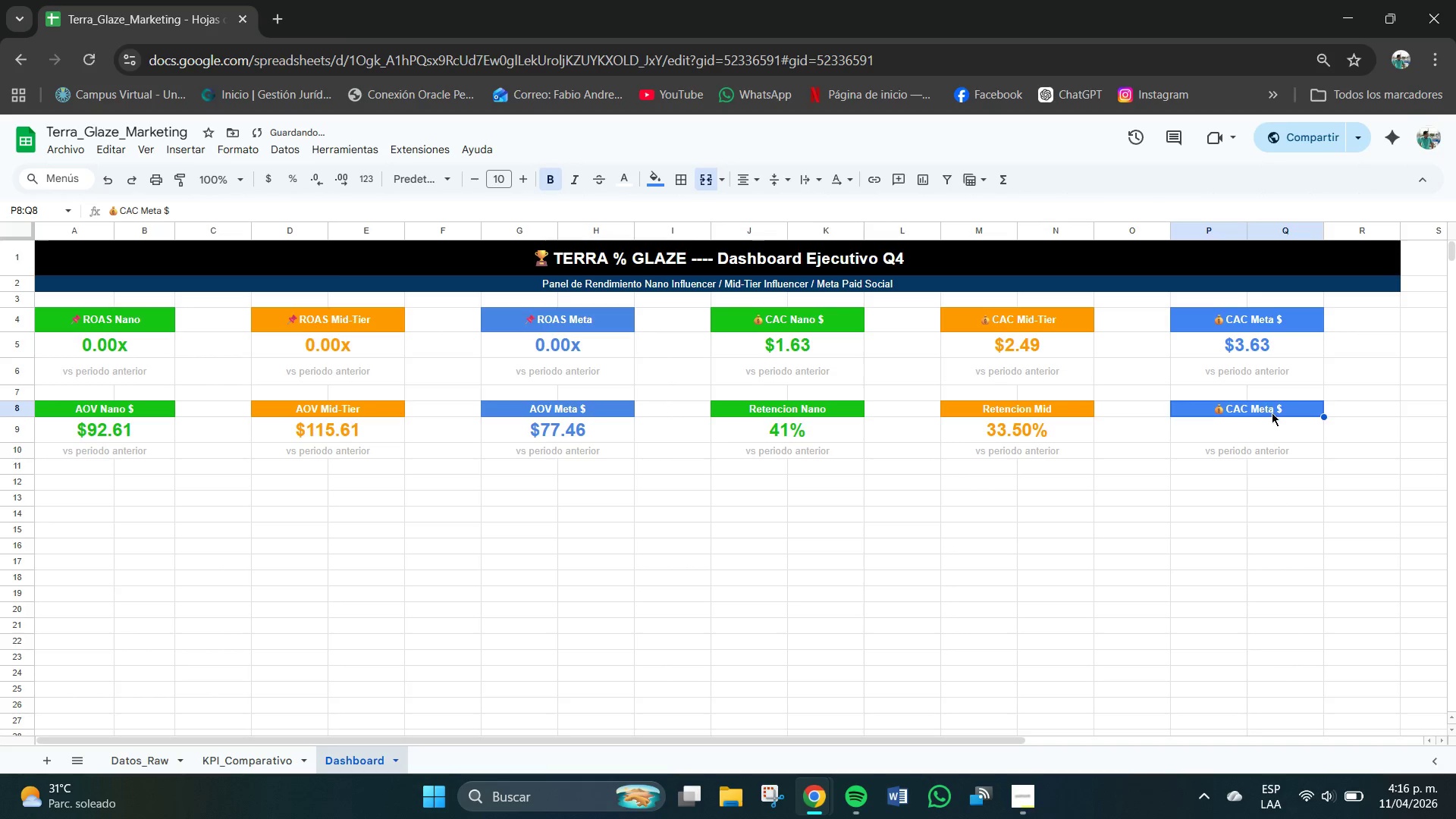 
double_click([1276, 414])
 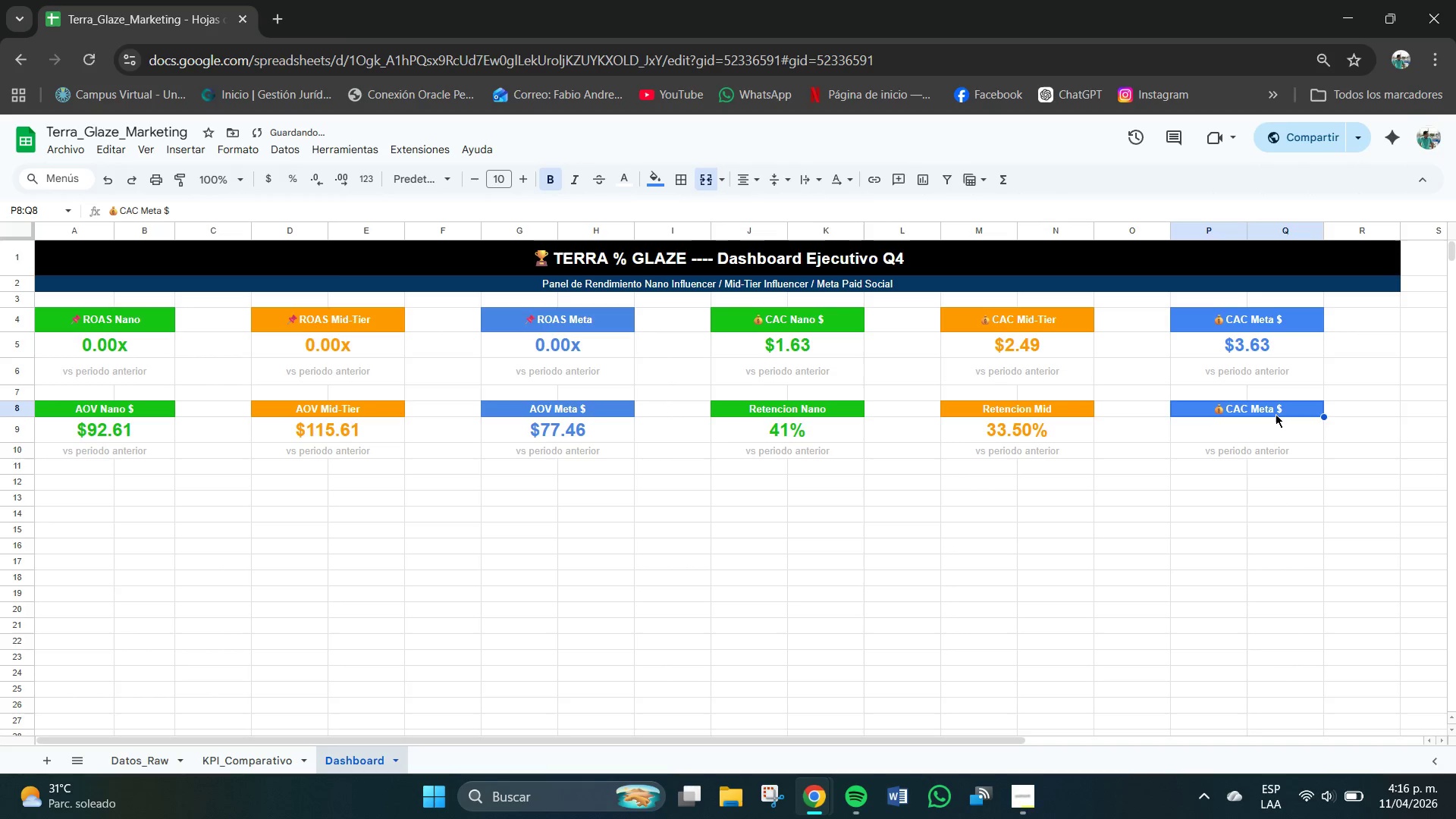 
triple_click([1276, 414])
 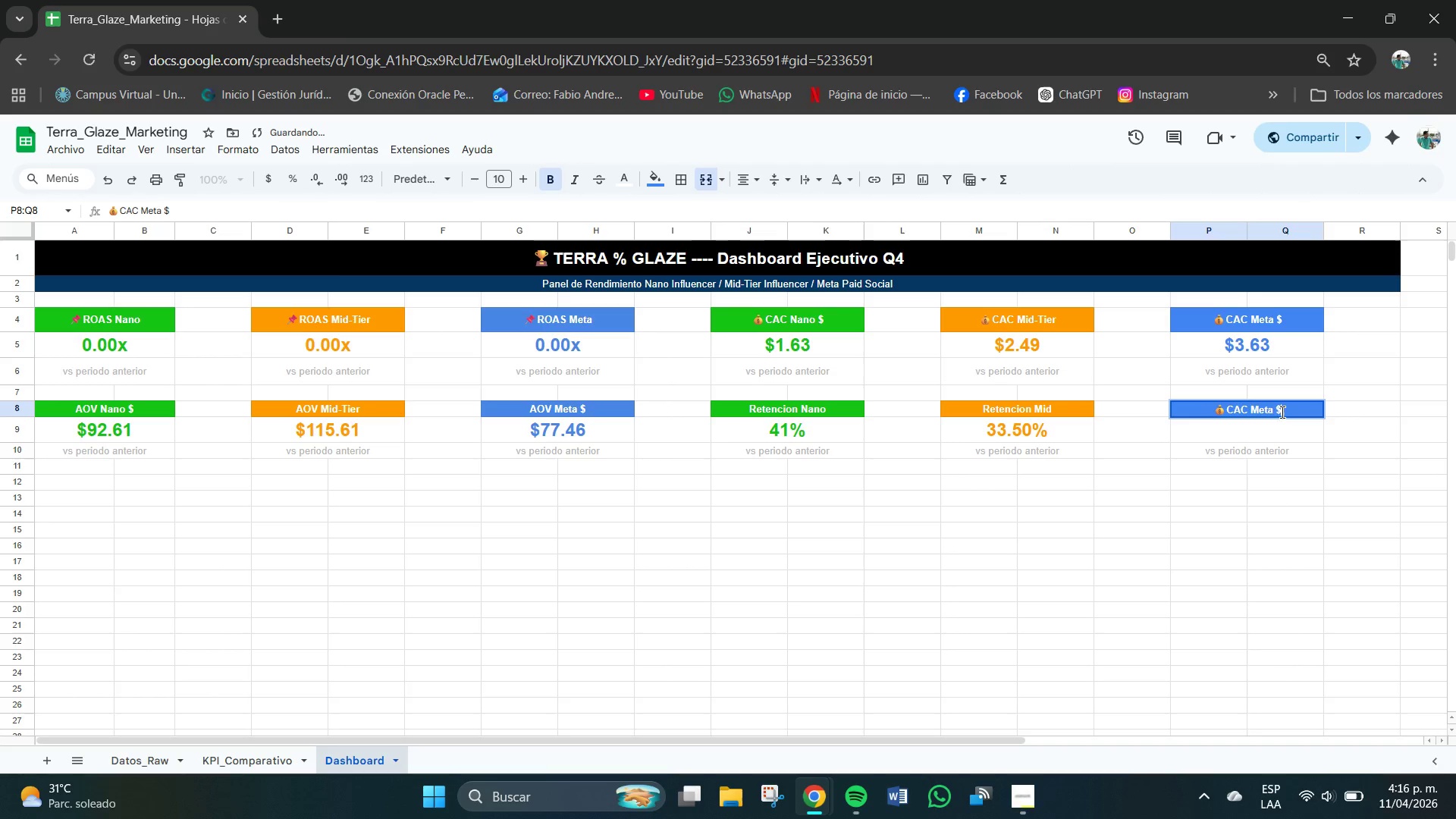 
key(Backspace)
 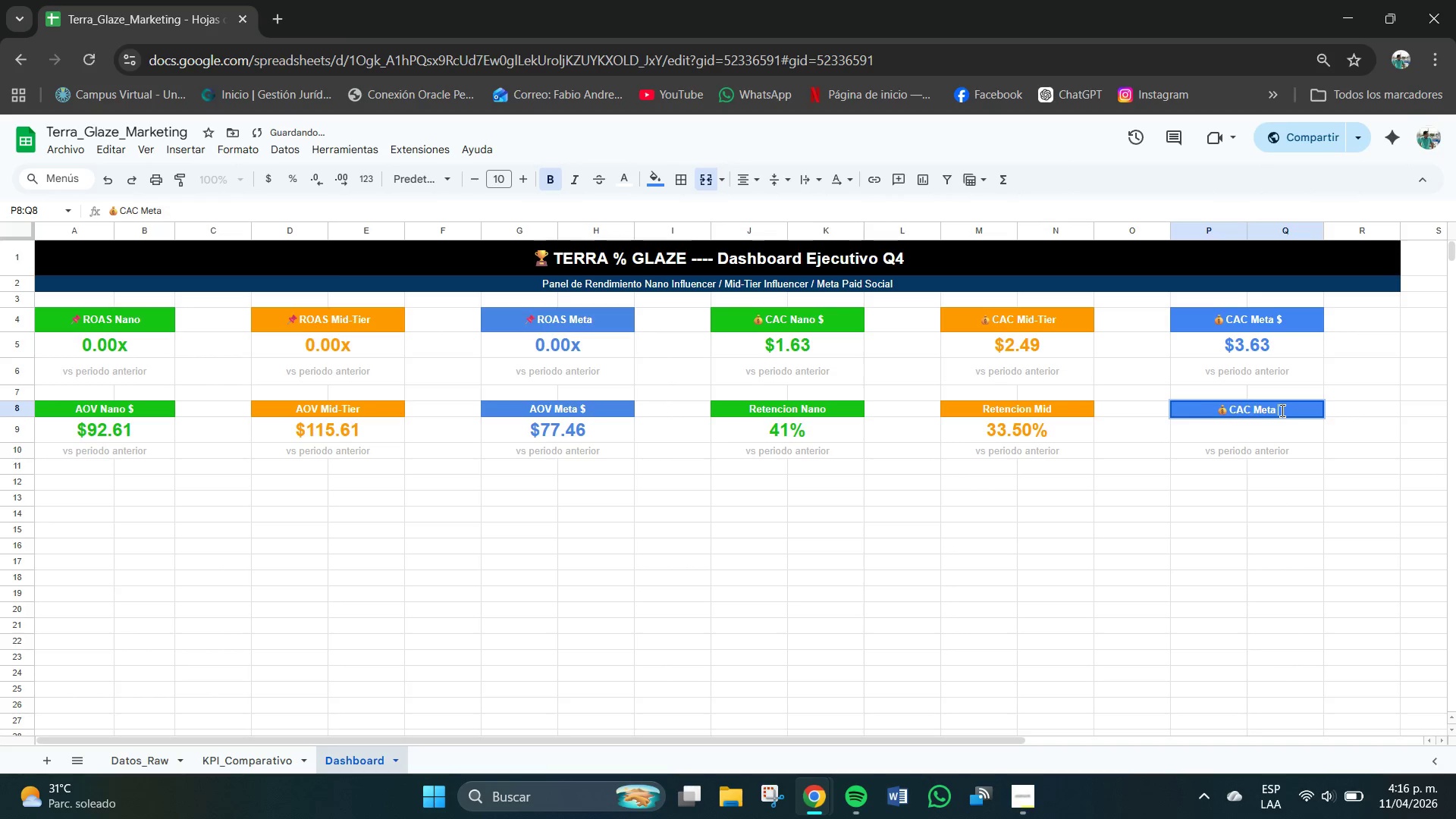 
key(Backspace)
 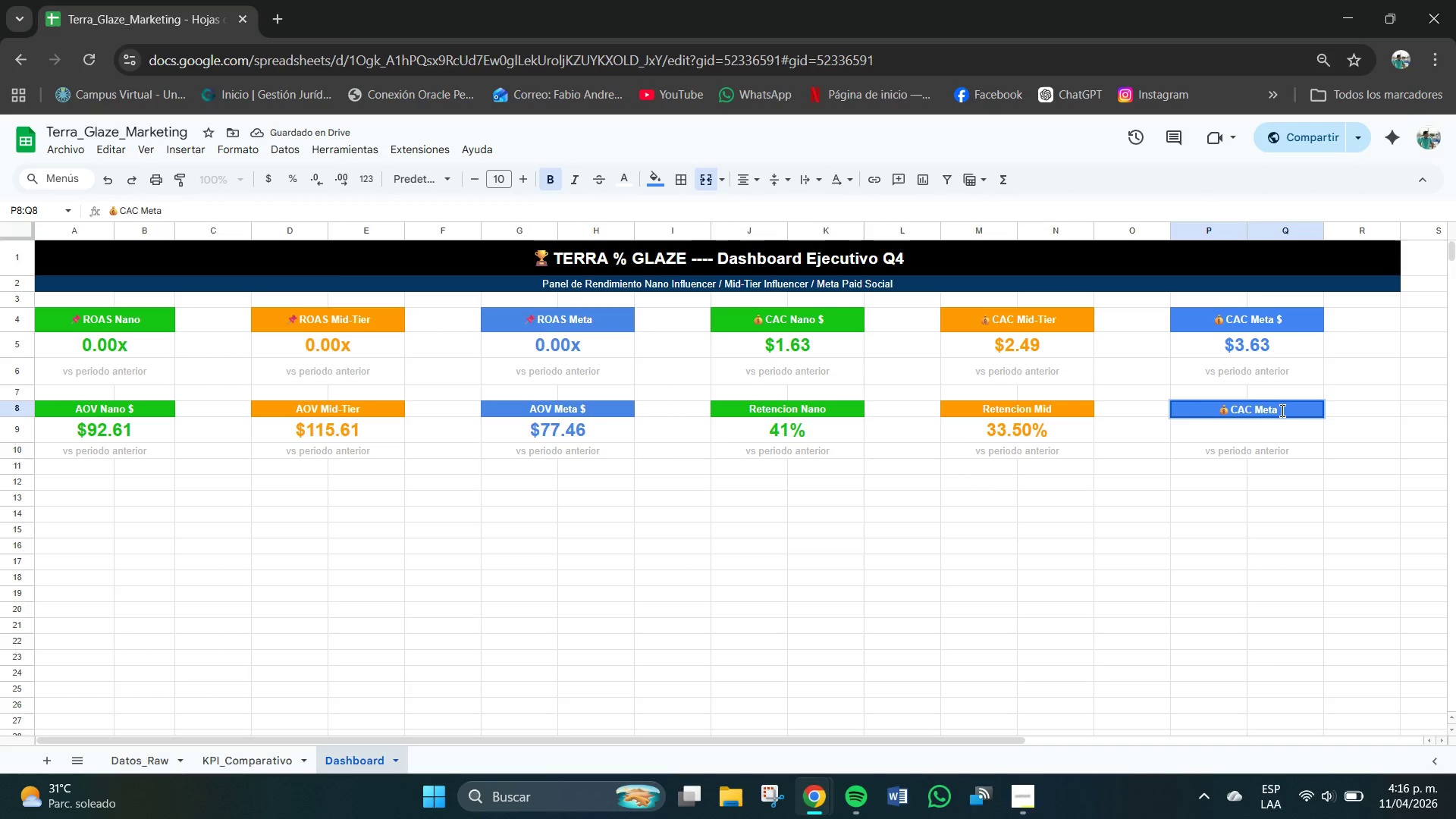 
key(Backspace)
 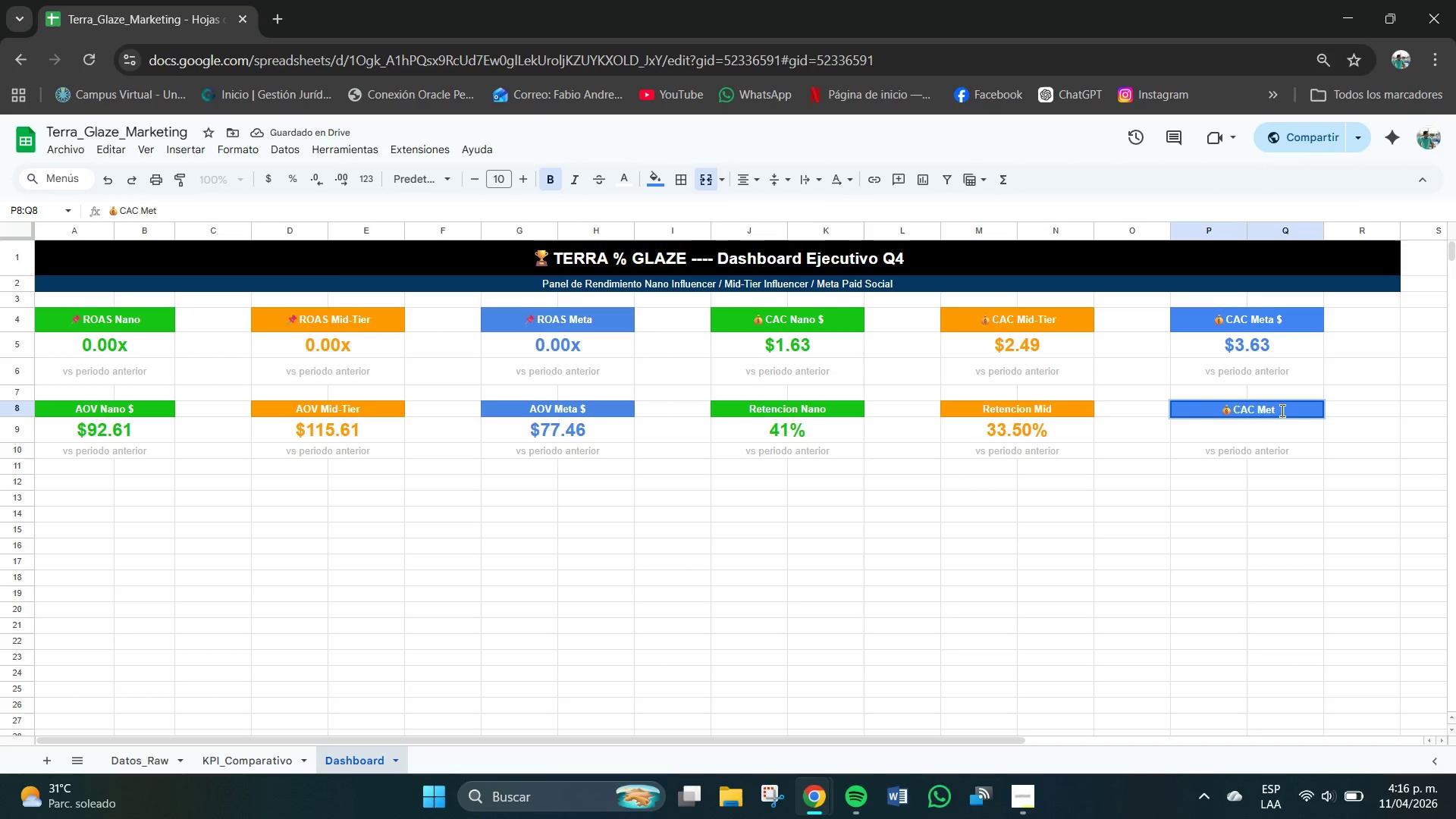 
key(Backspace)
 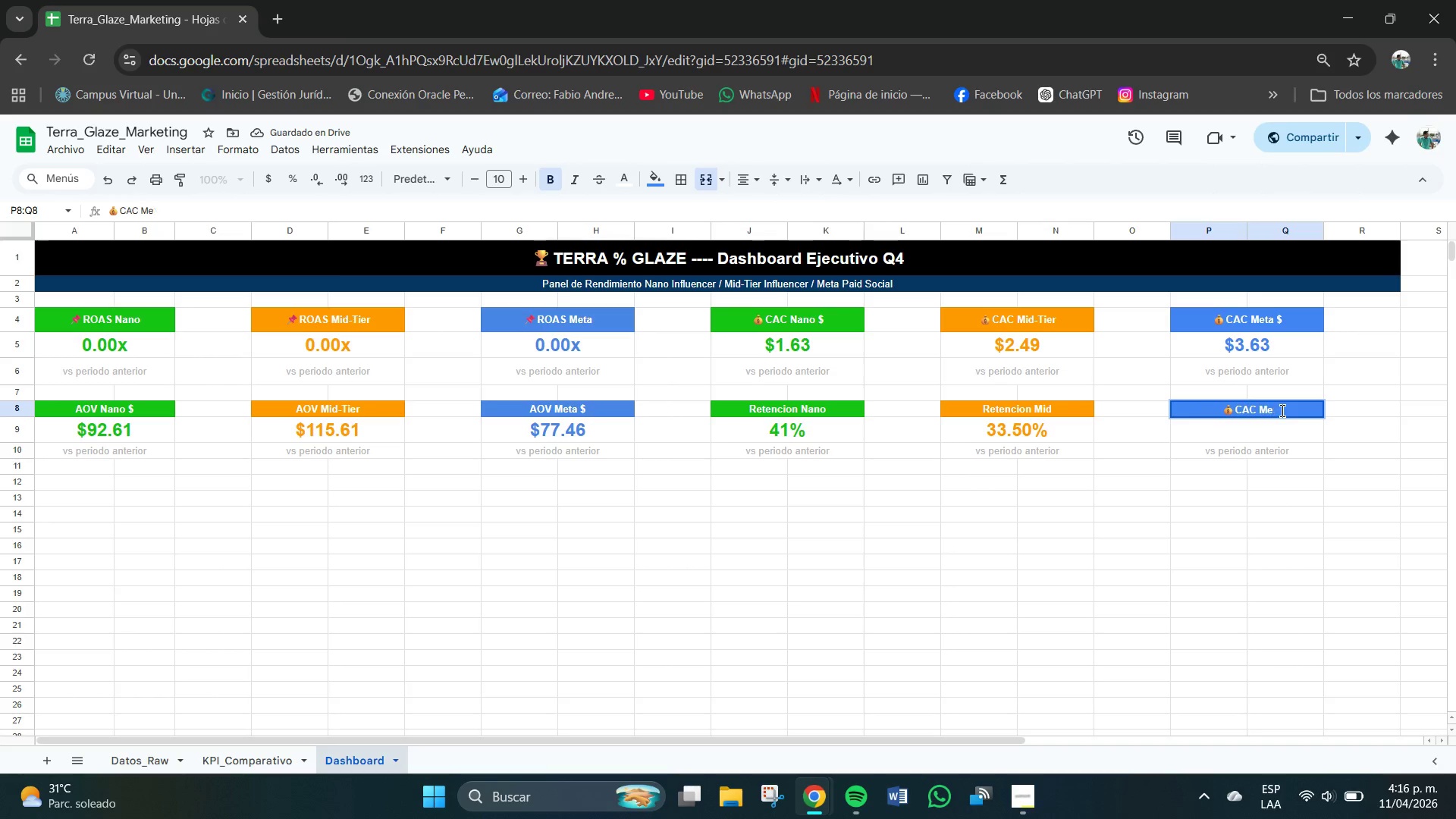 
key(Backspace)
 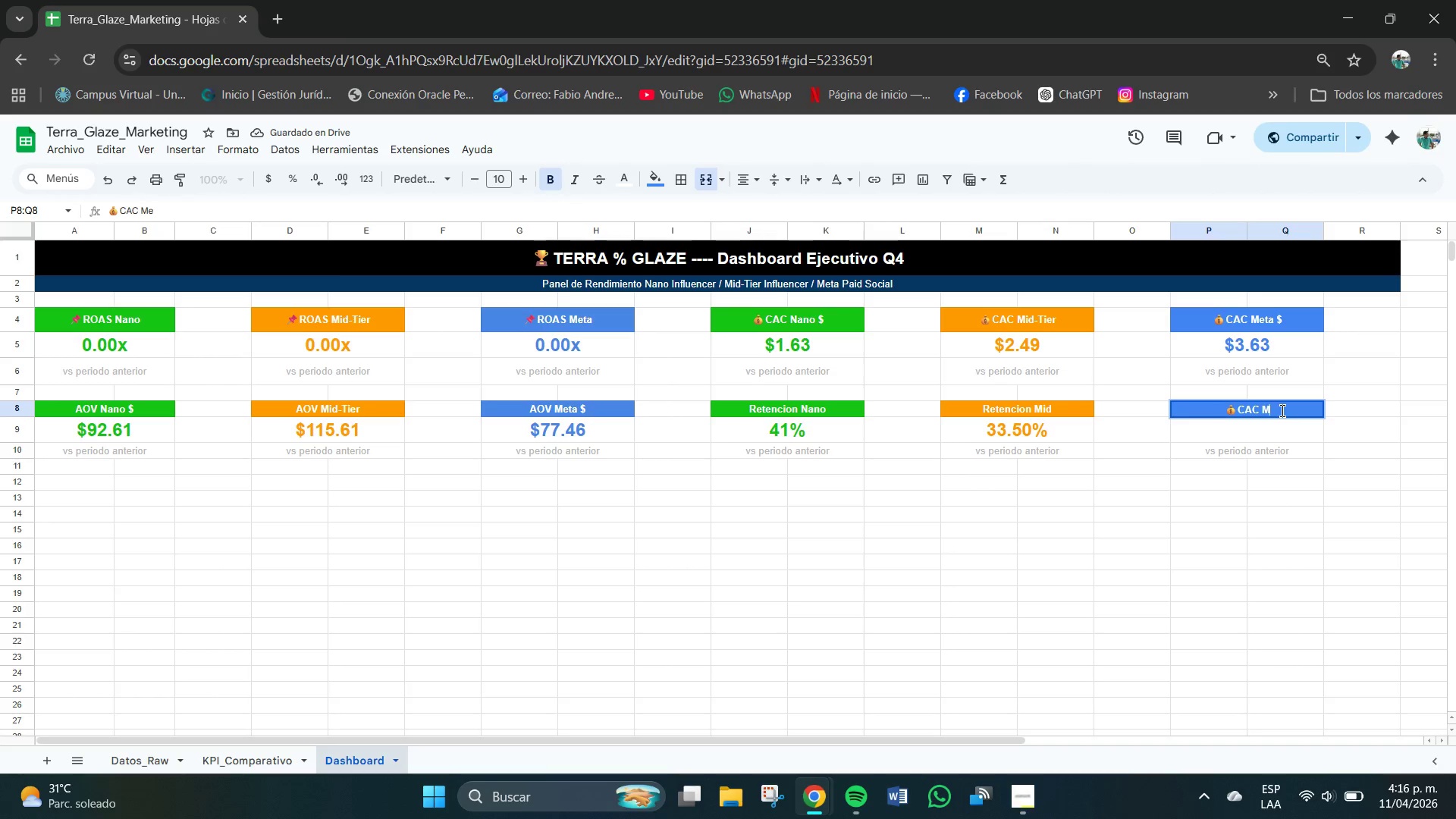 
key(Backspace)
 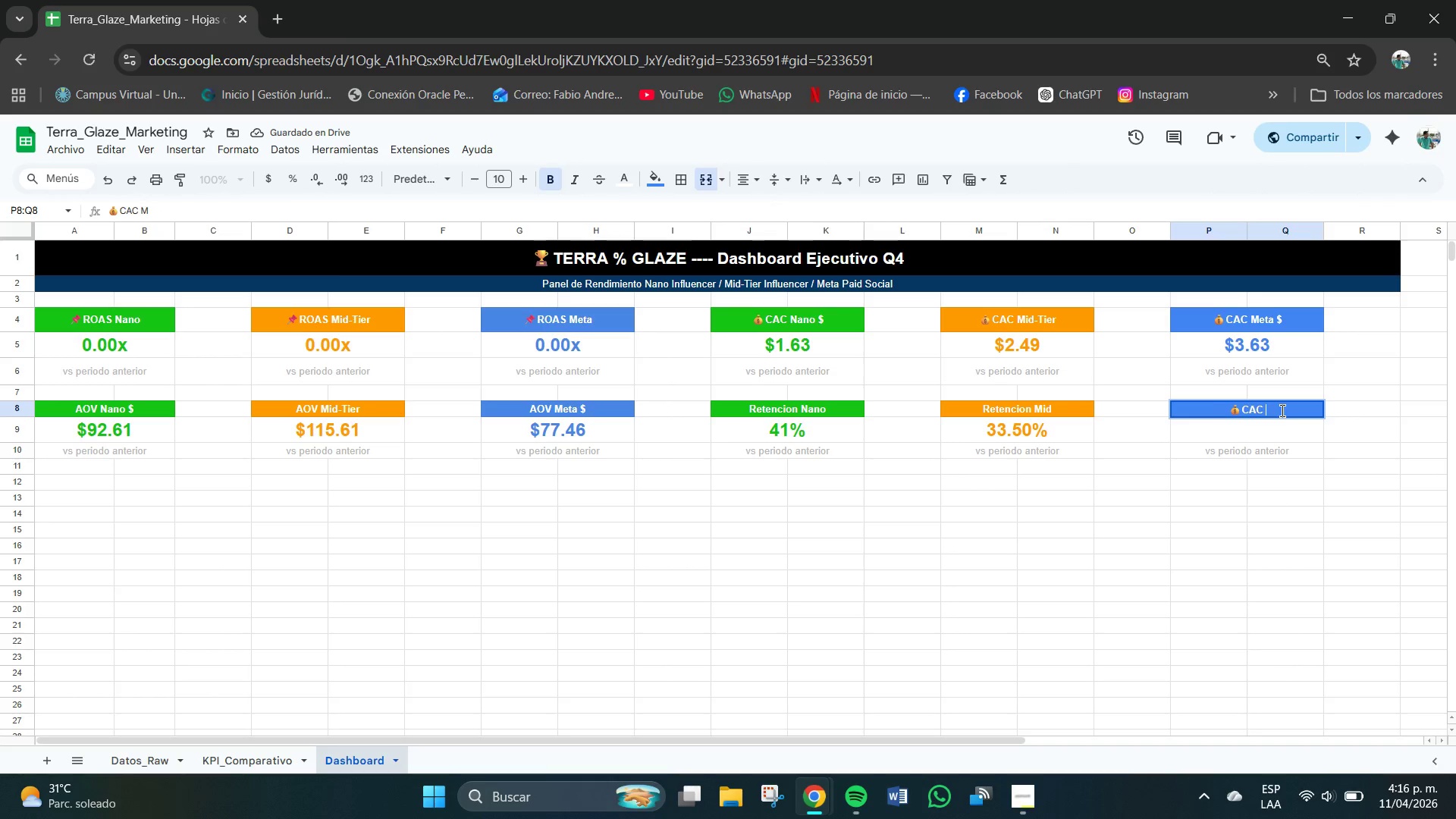 
key(Backspace)
 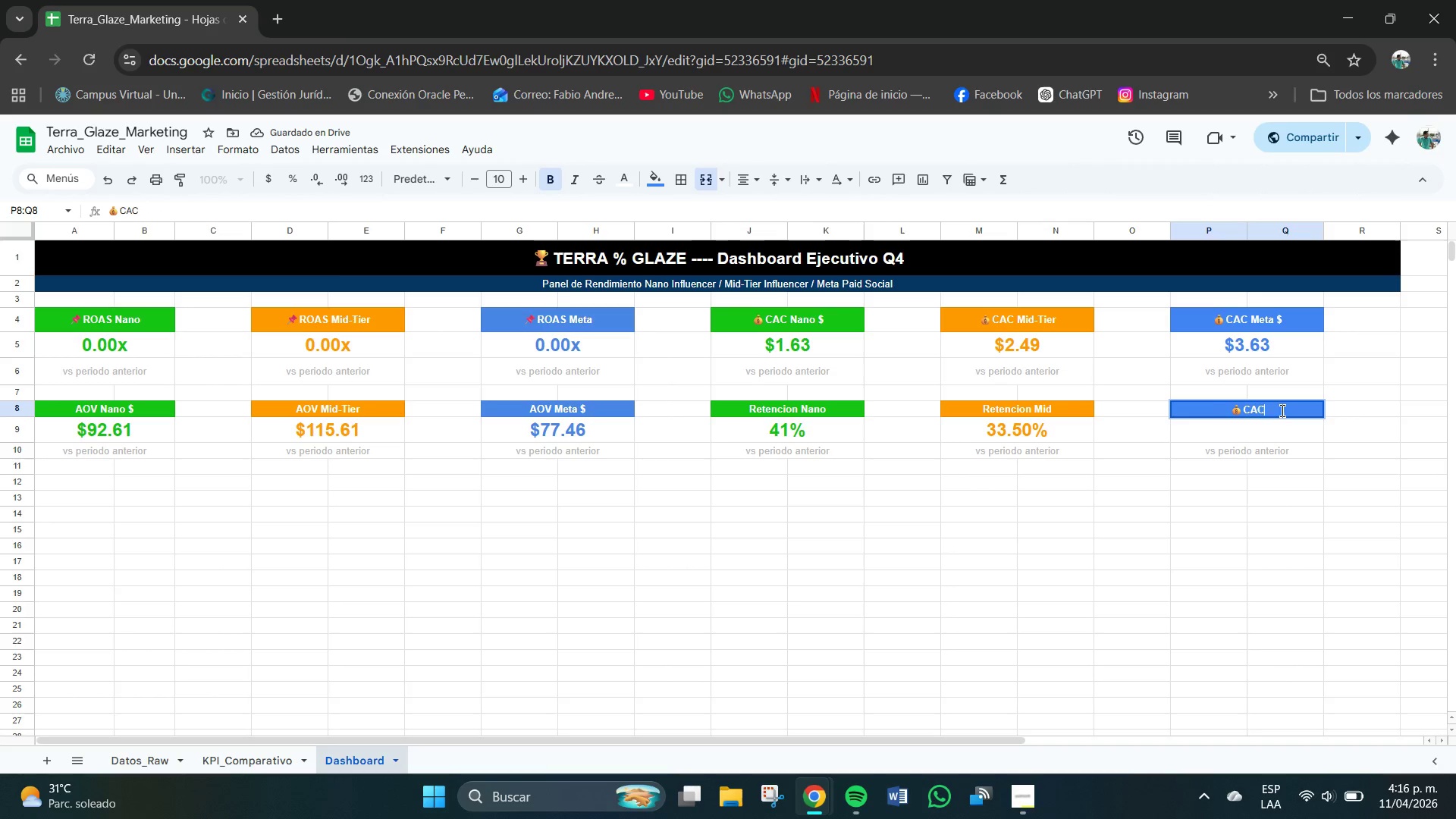 
key(Backspace)
 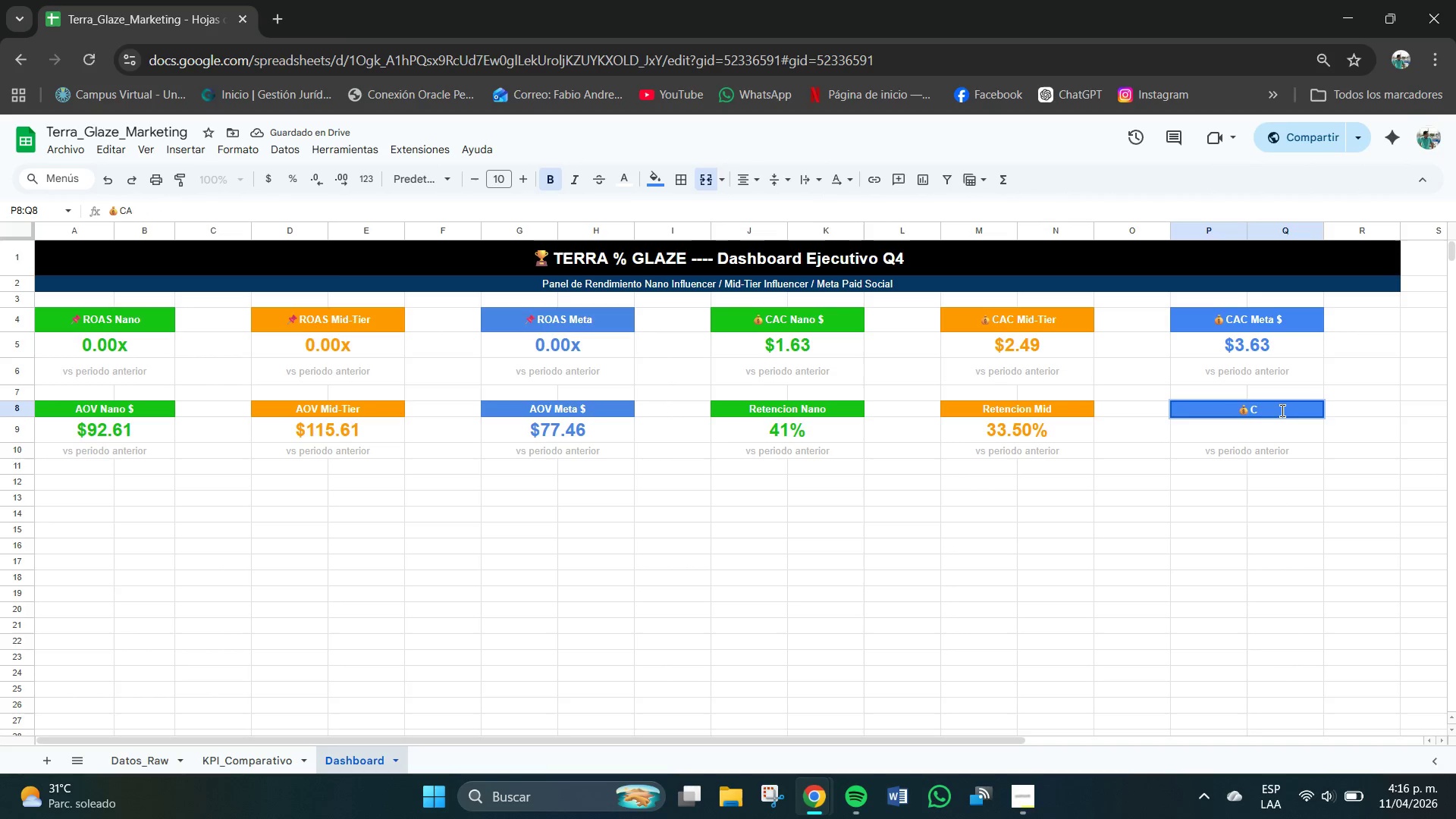 
key(Backspace)
 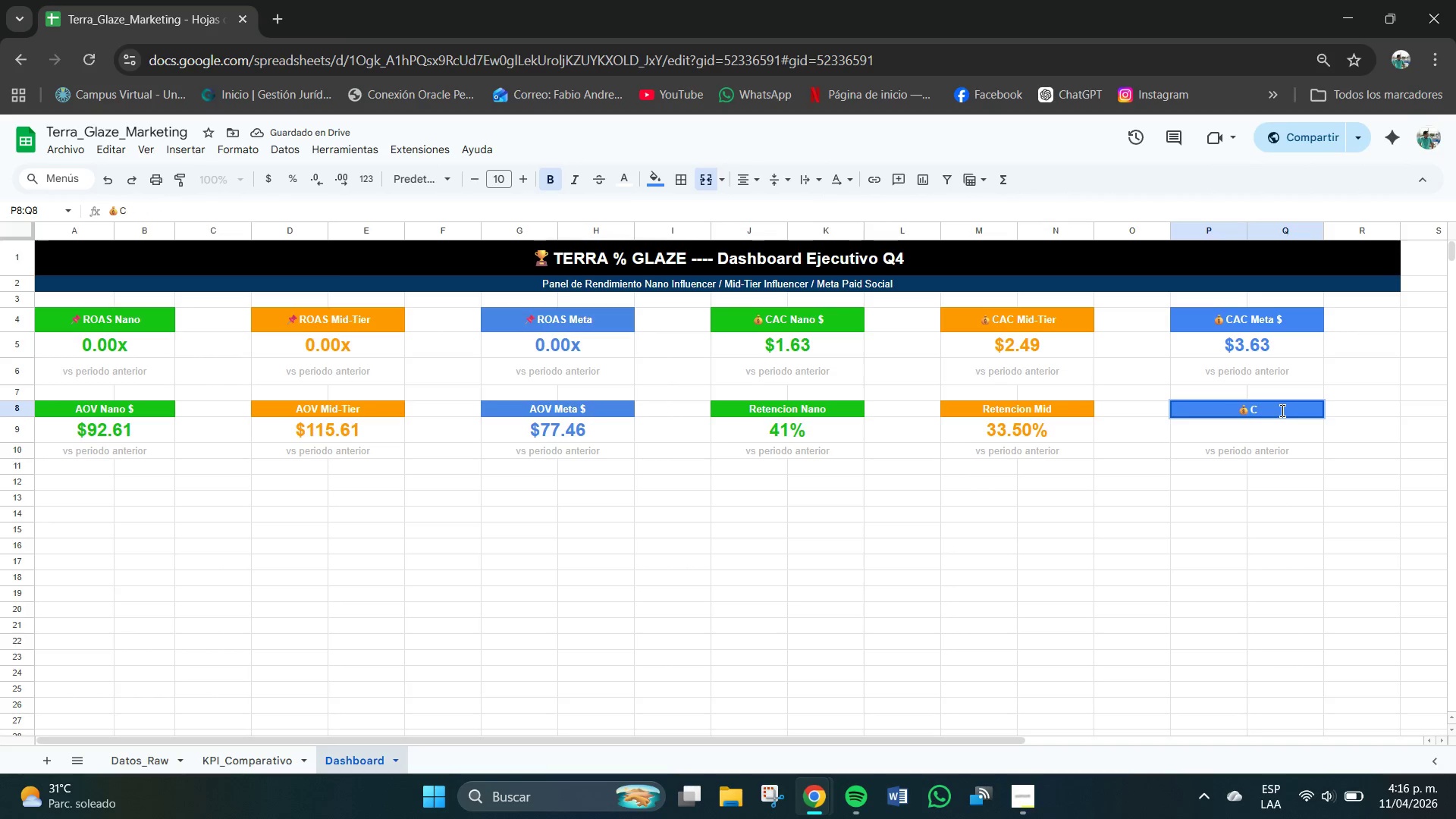 
key(Backspace)
 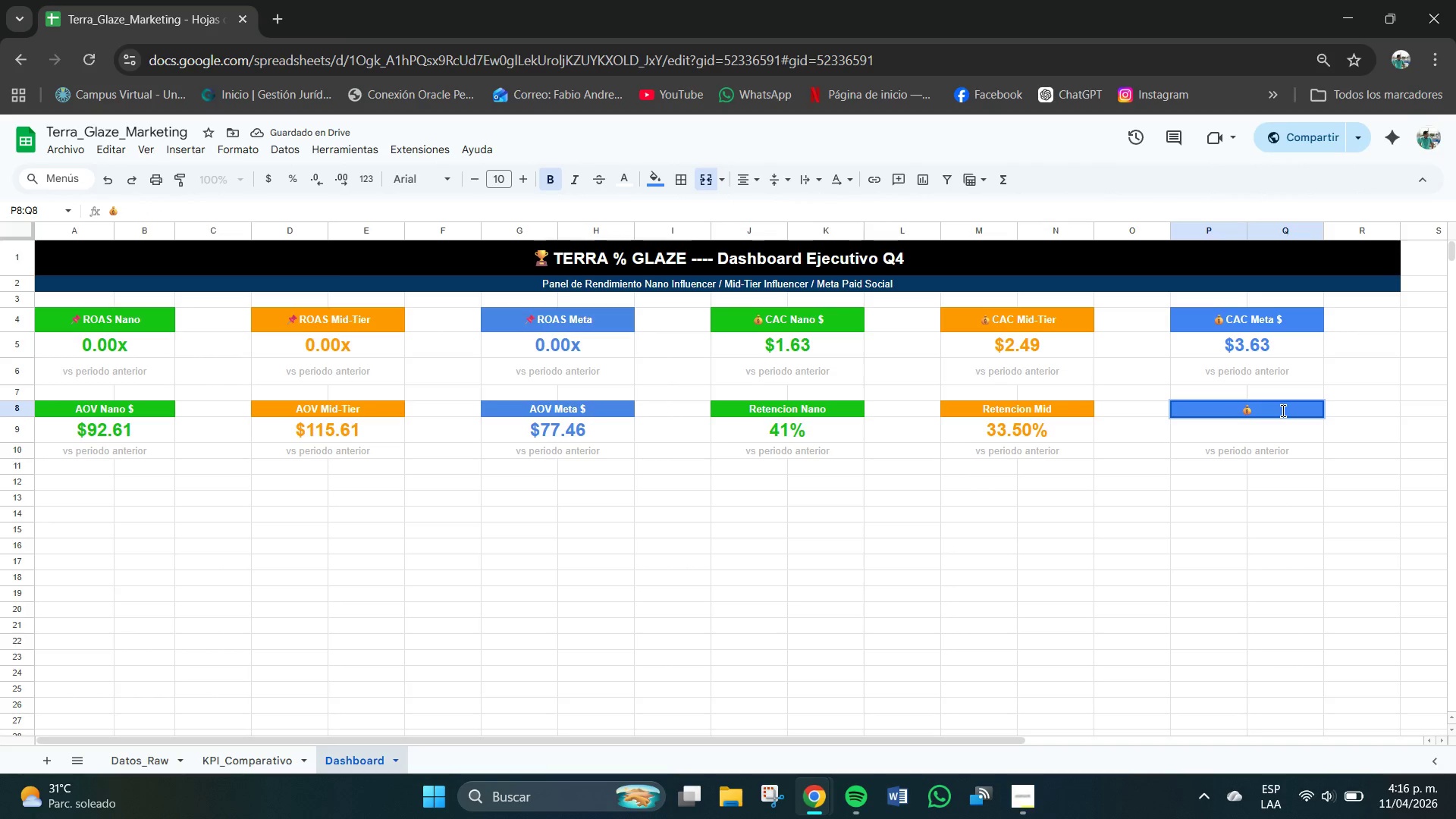 
key(Backspace)
type(tencio)
key(Backspace)
key(Backspace)
key(Backspace)
key(Backspace)
key(Backspace)
key(Backspace)
type(Retencion Meta )
 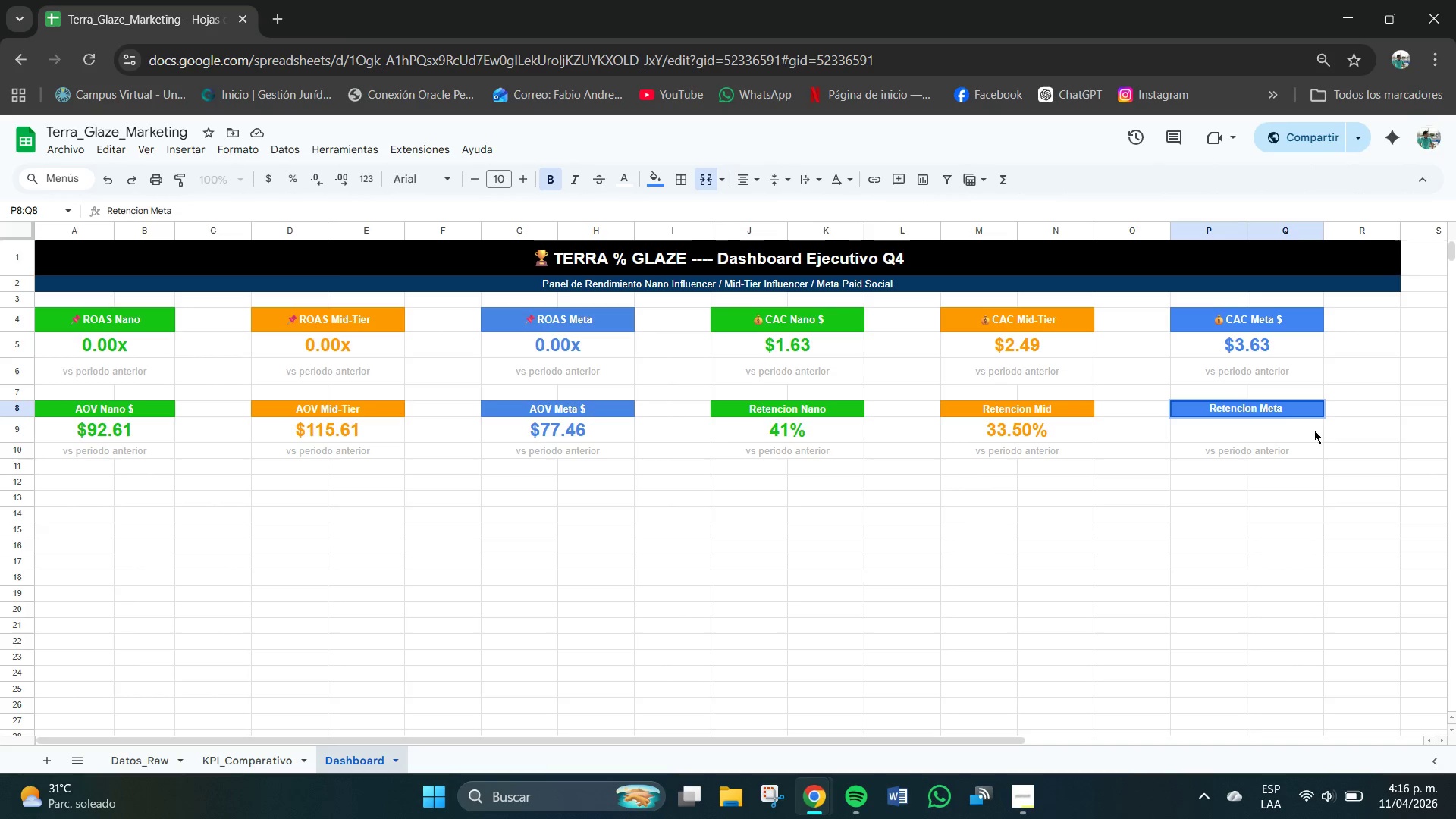 
left_click([1258, 441])
 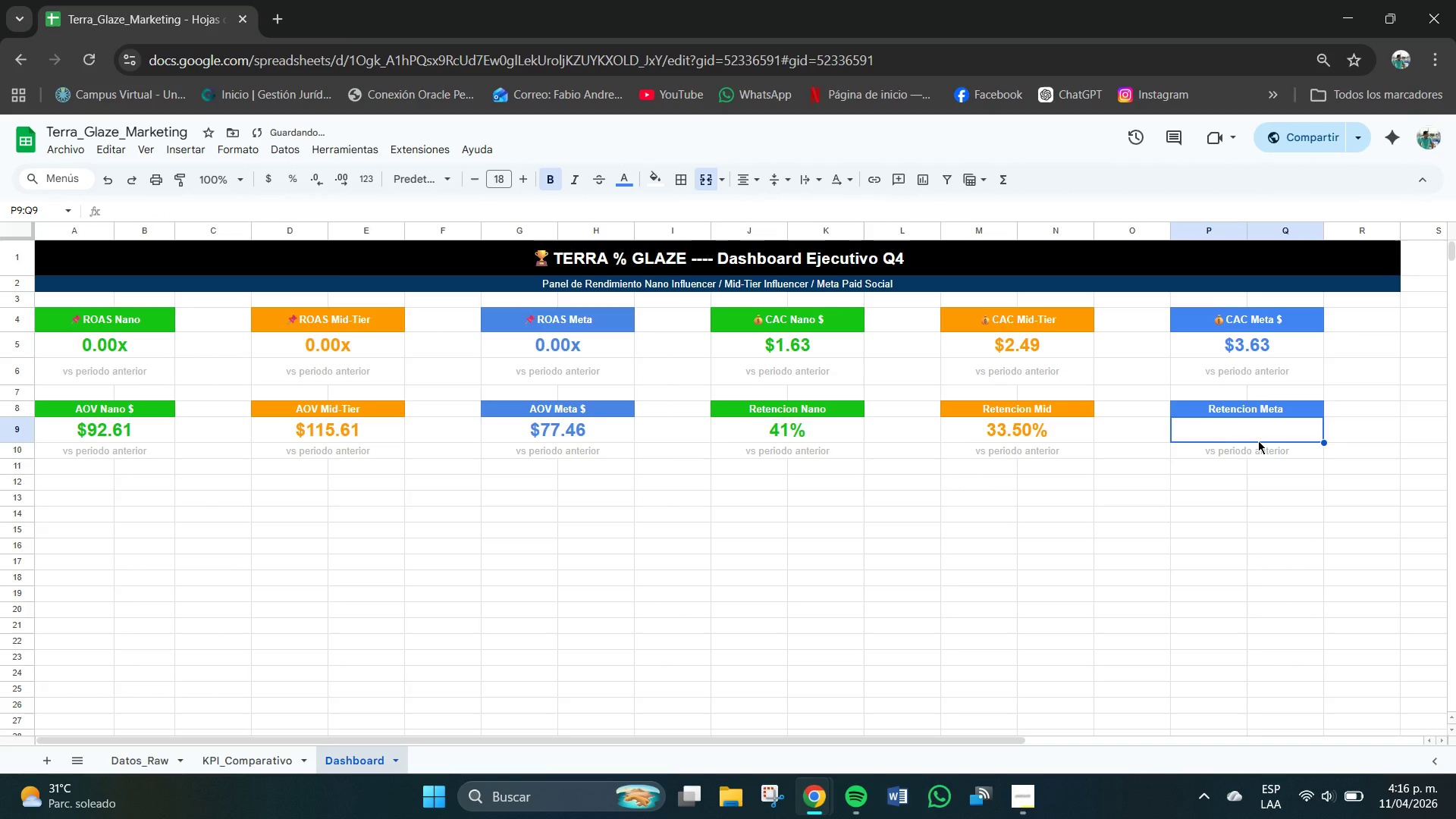 
key(Numpad2)
 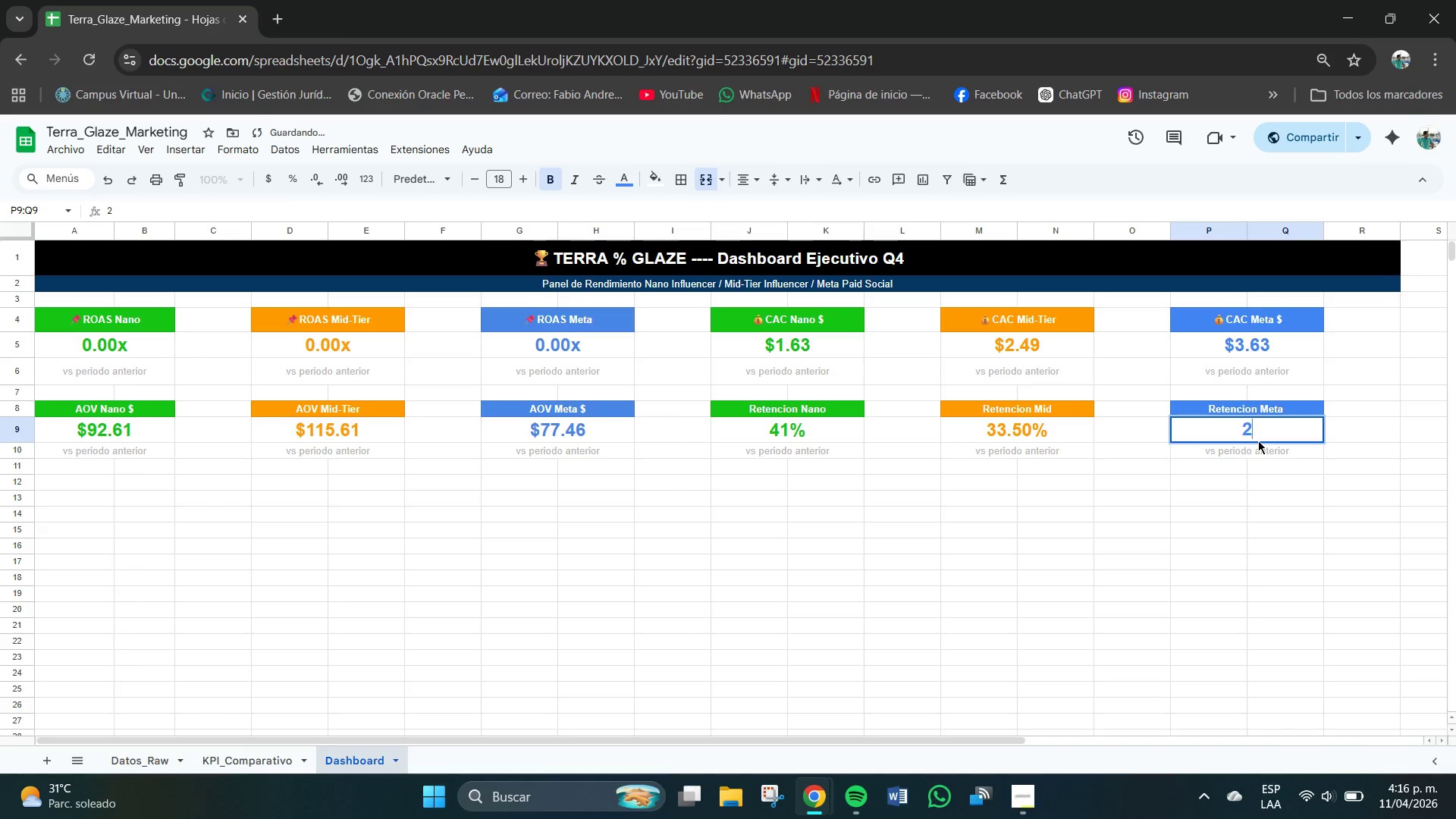 
key(Numpad7)
 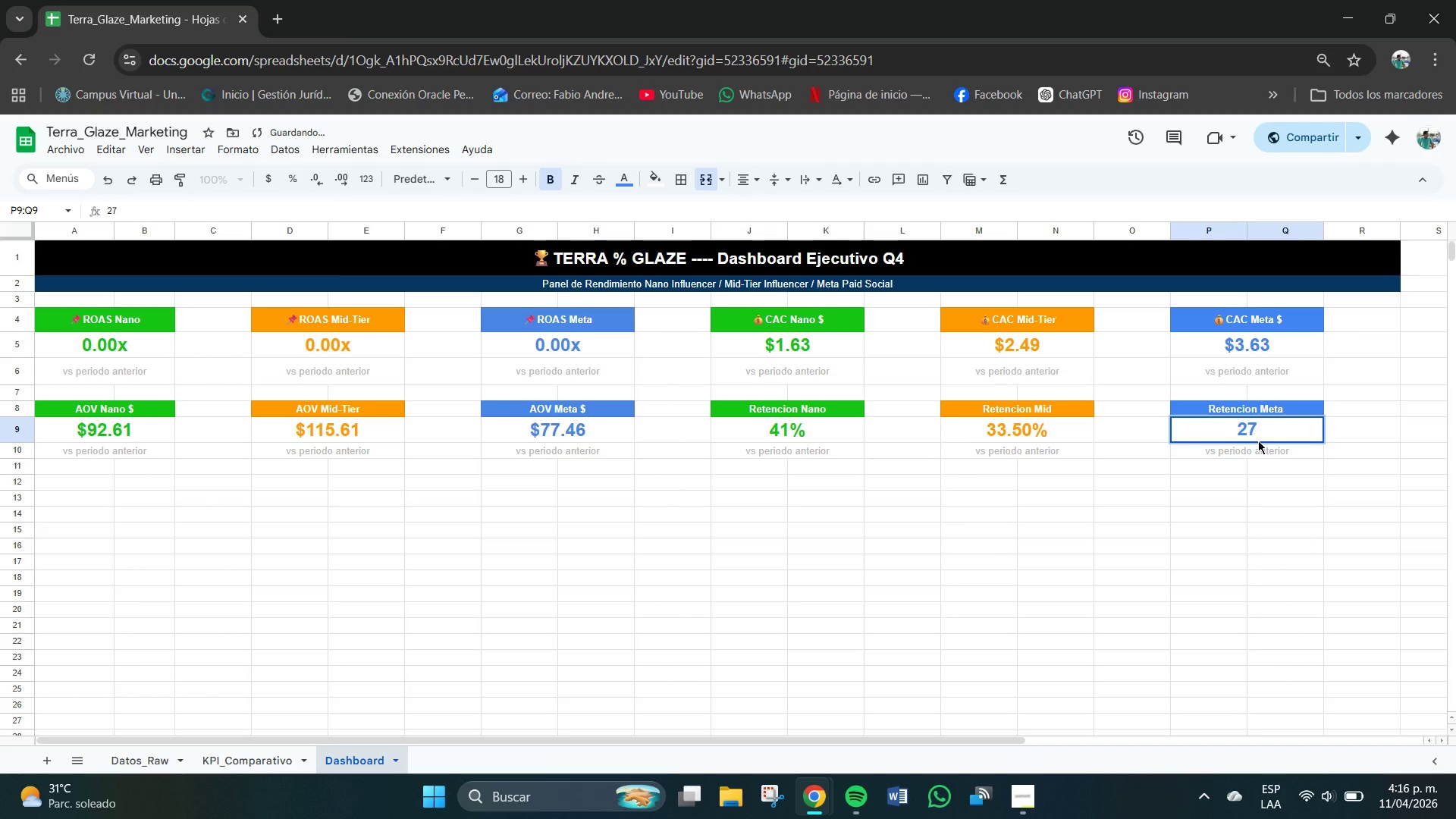 
key(NumpadDecimal)
 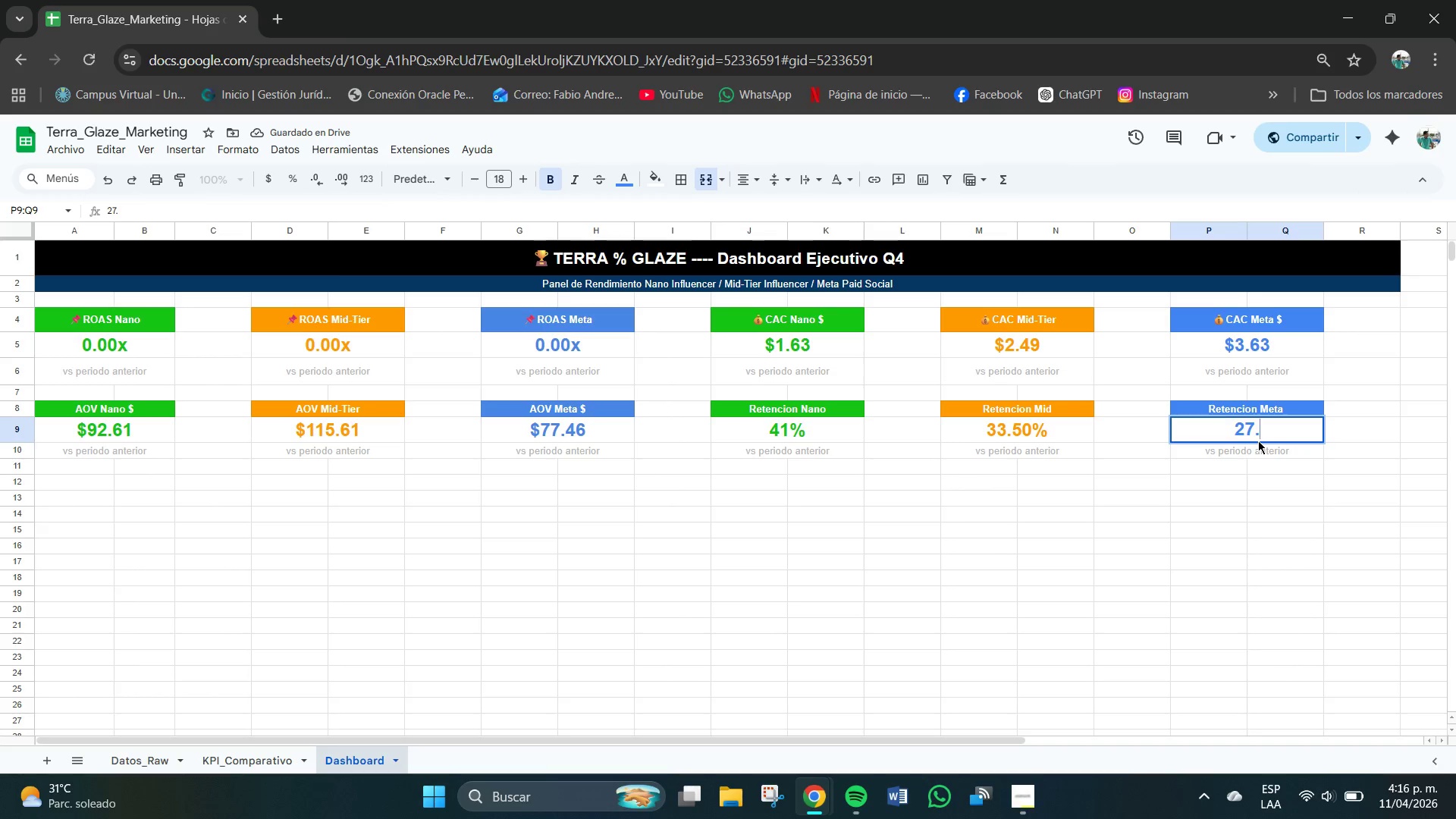 
key(Numpad0)
 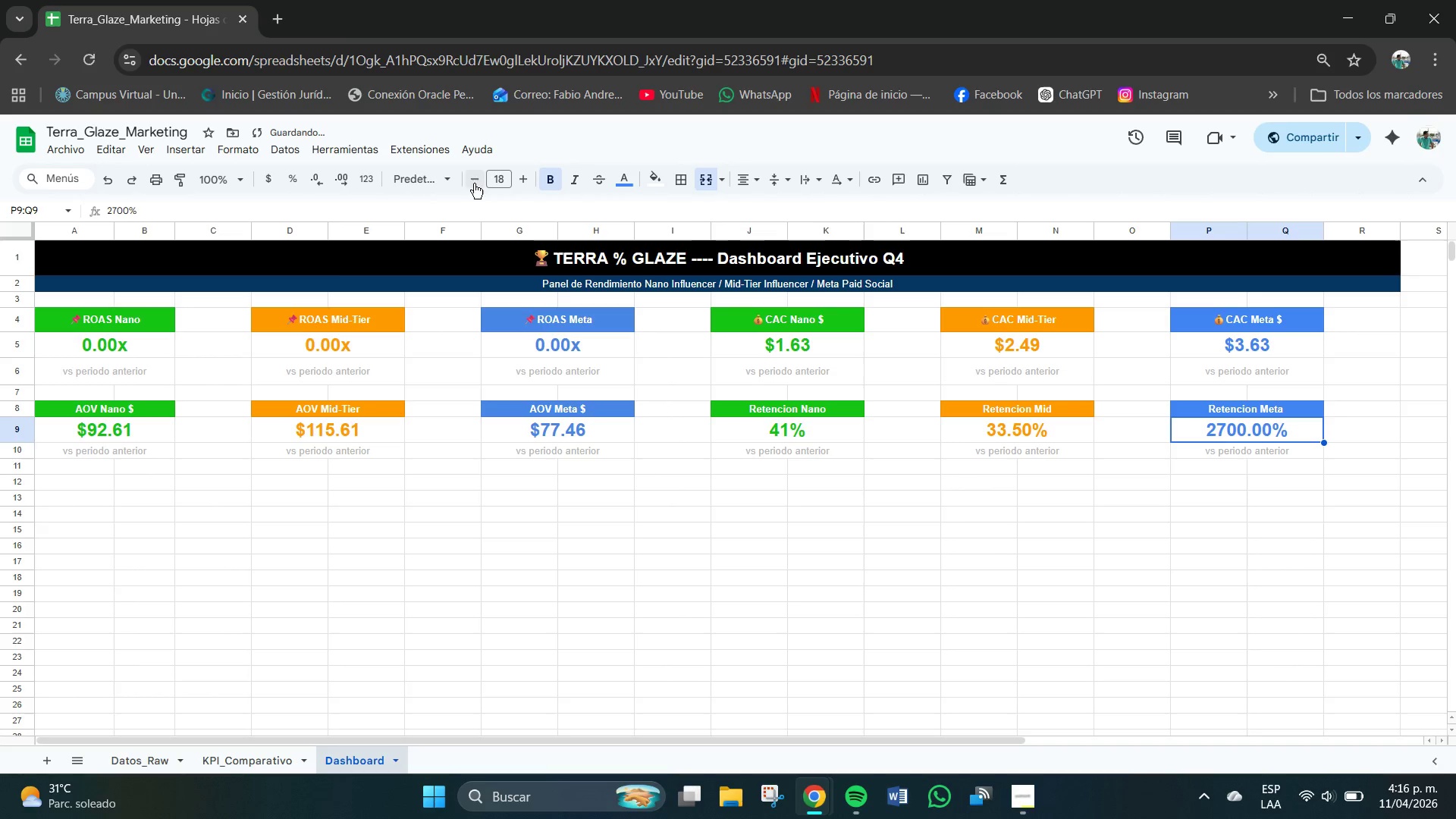 
double_click([322, 183])
 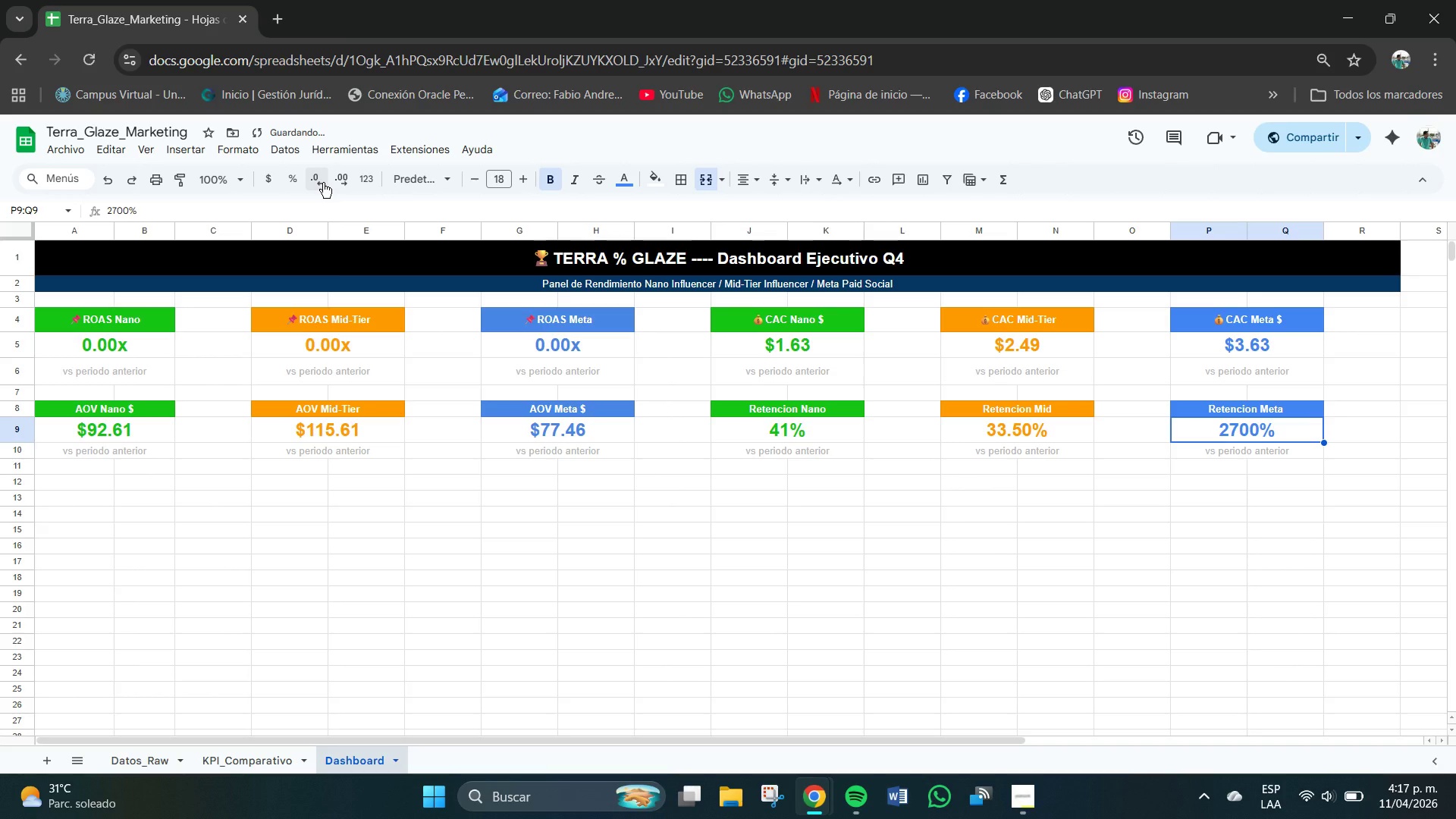 
left_click([323, 183])
 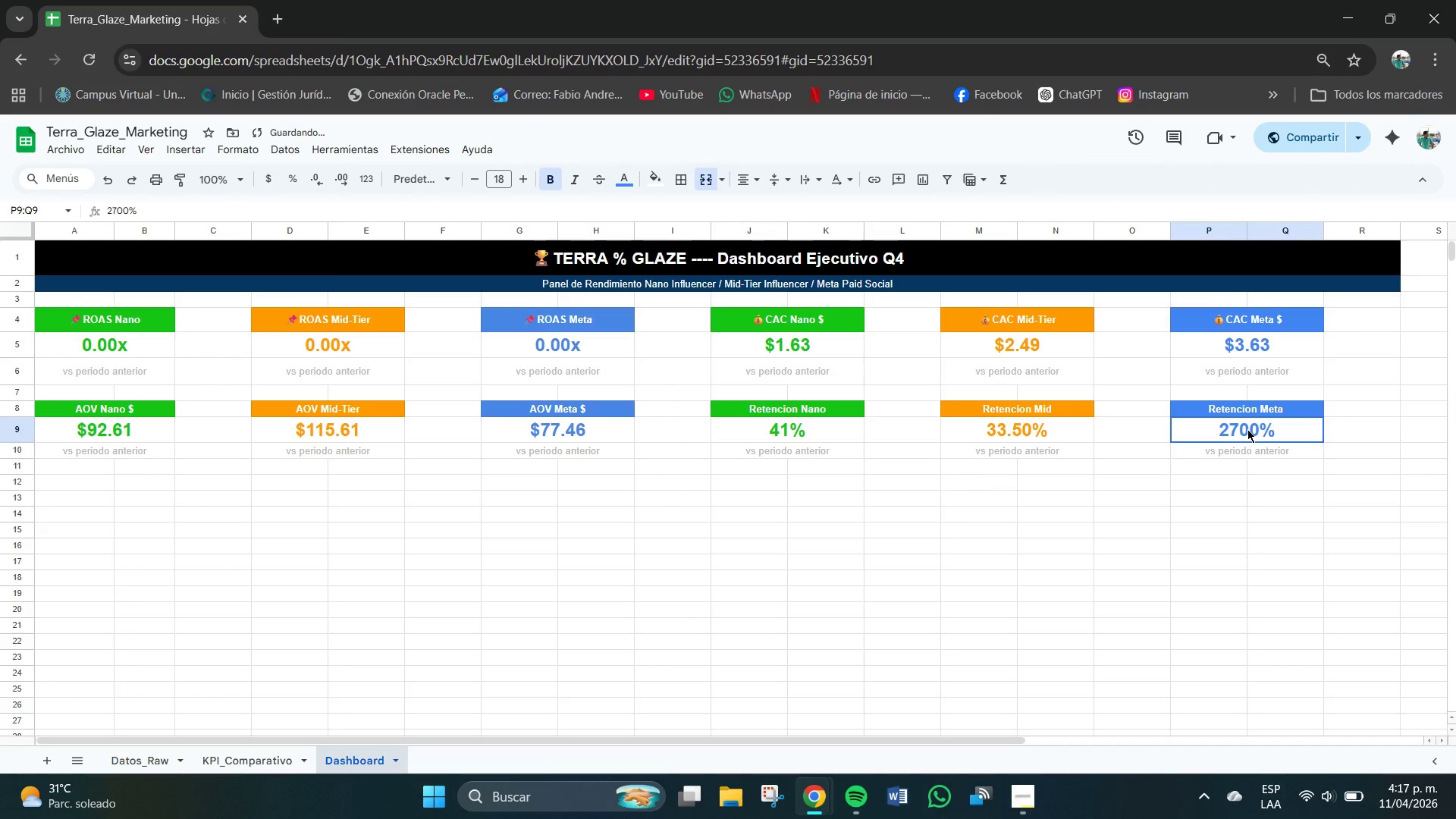 
double_click([1252, 428])
 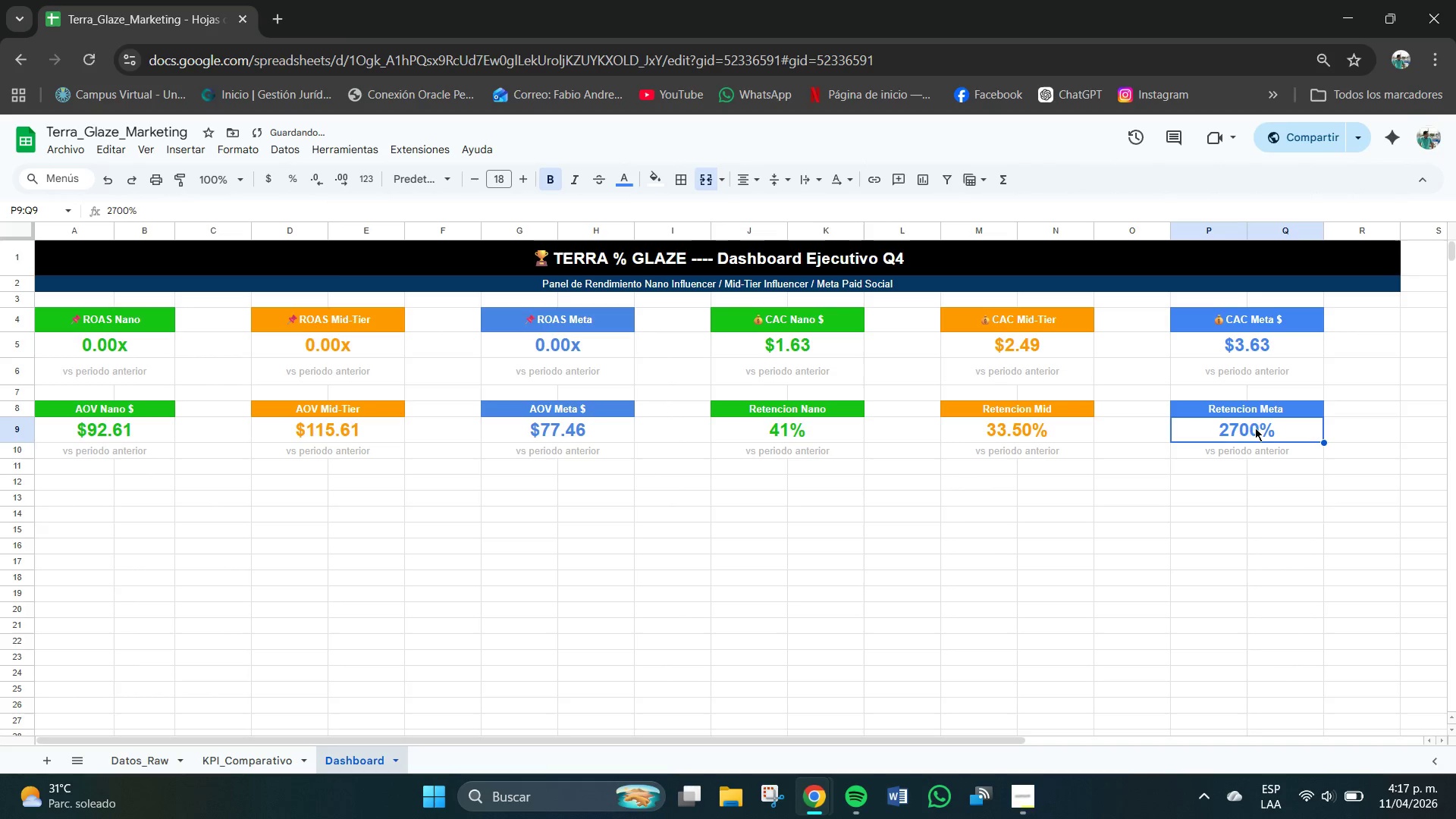 
triple_click([1250, 429])
 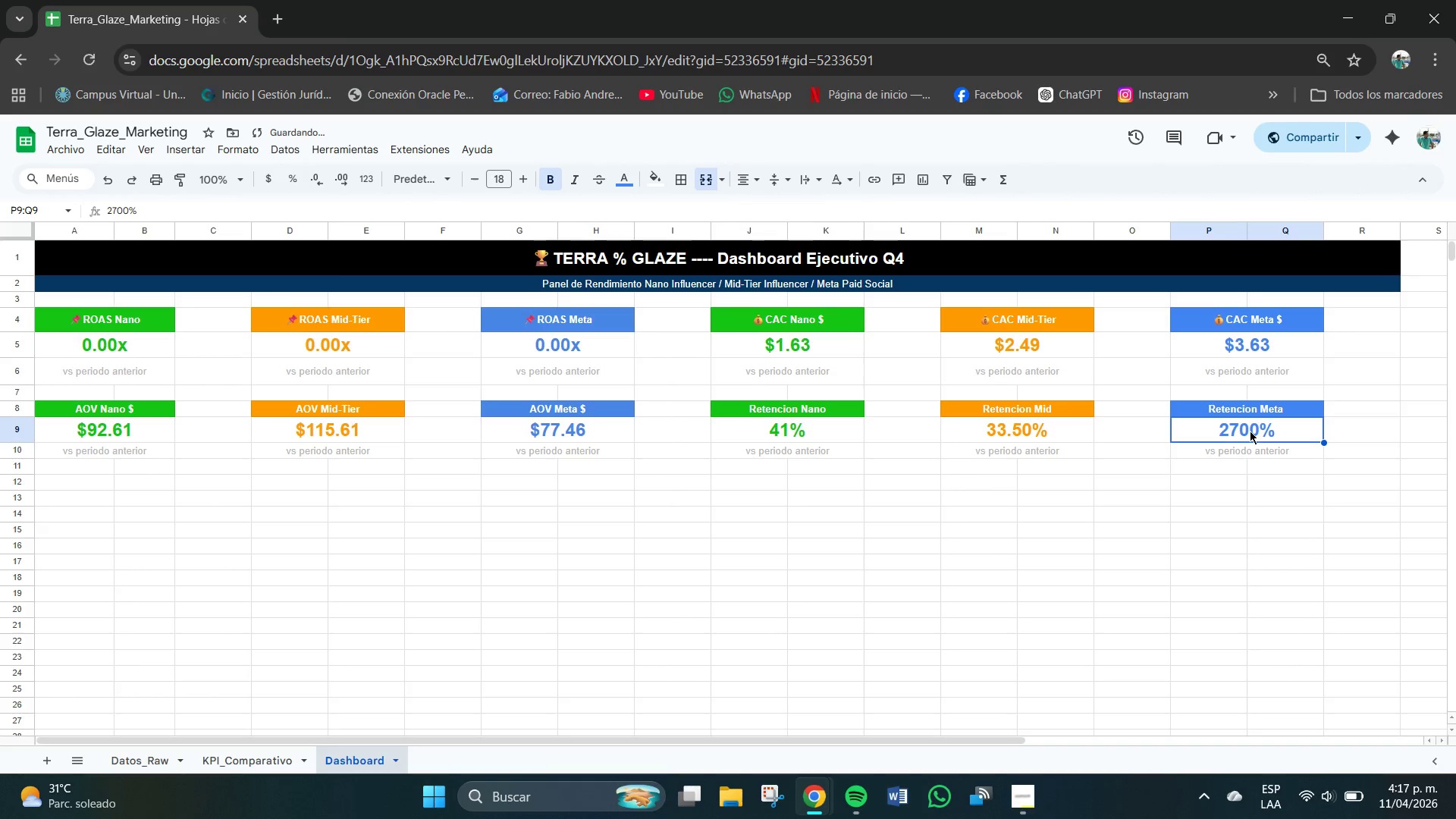 
triple_click([1250, 431])
 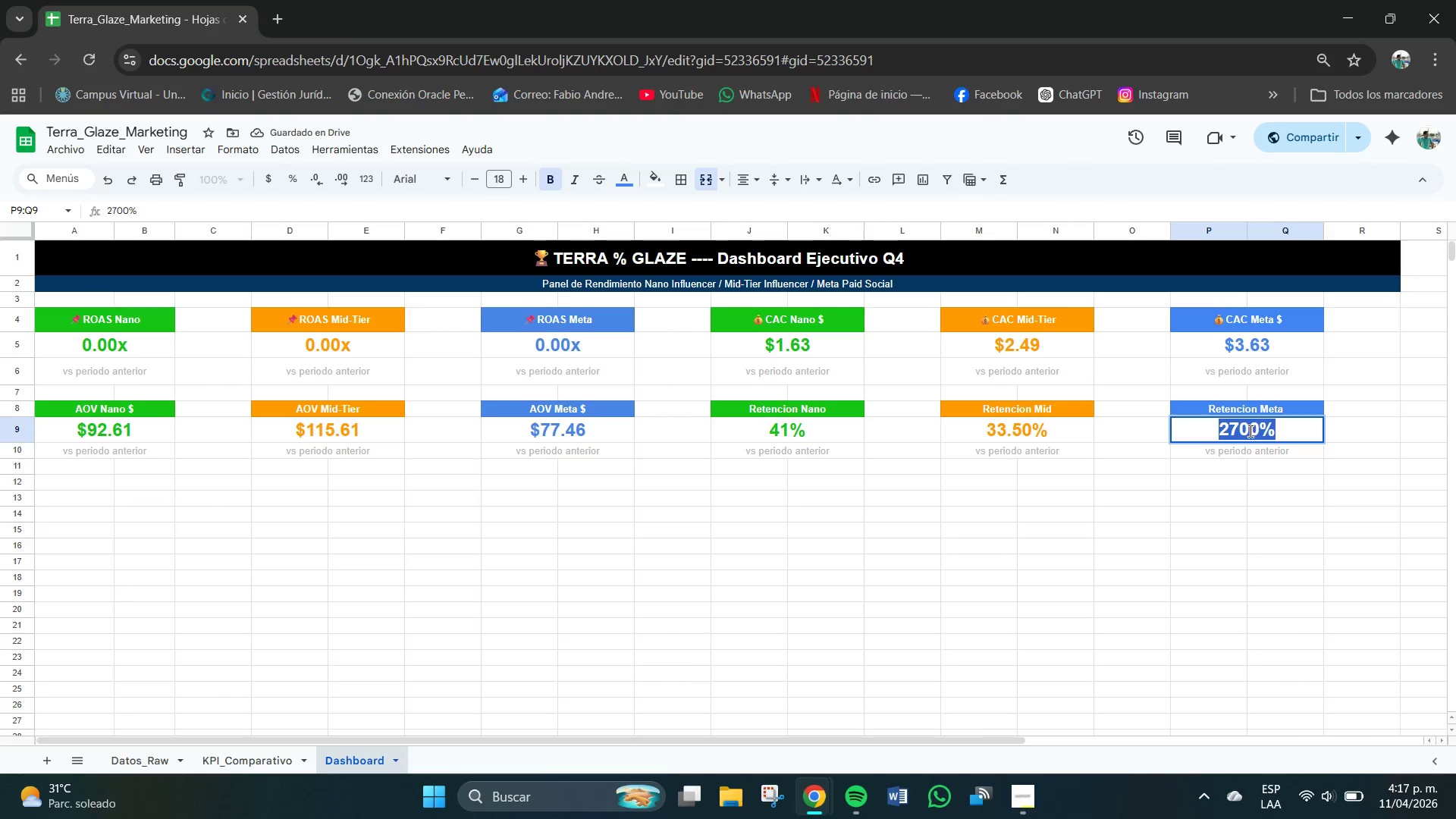 
triple_click([1255, 431])
 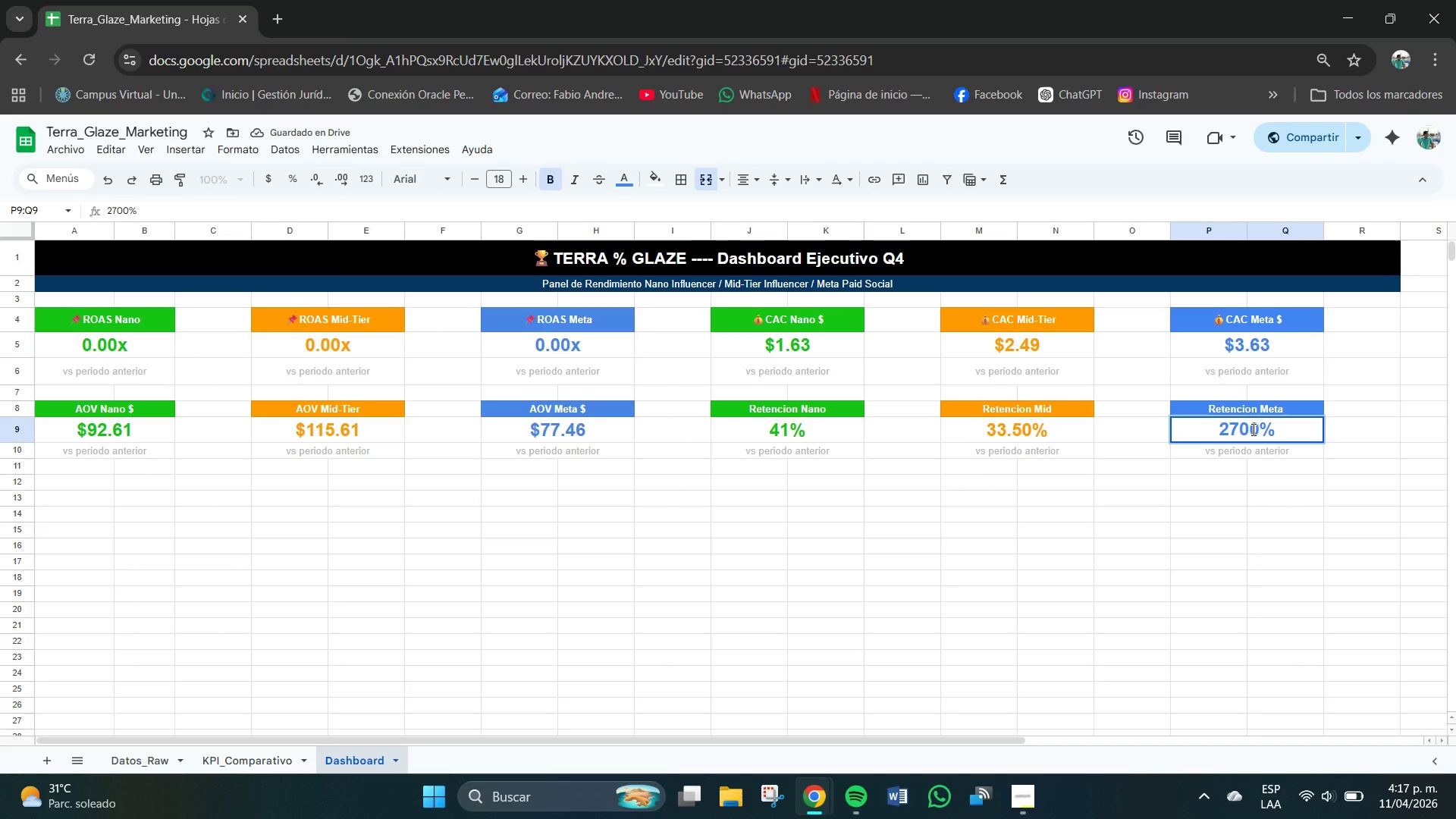 
left_click([1254, 430])
 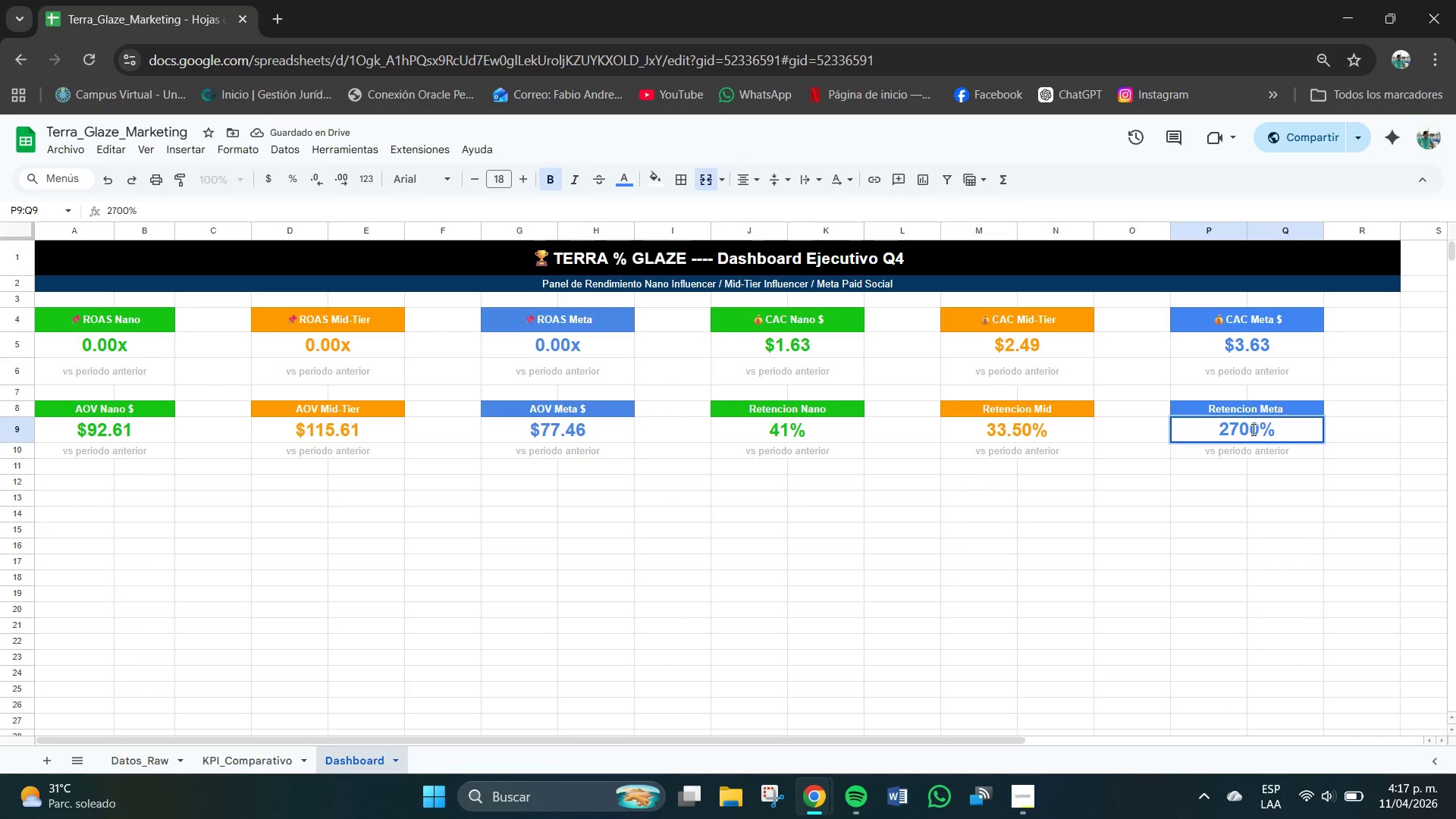 
key(Backspace)
 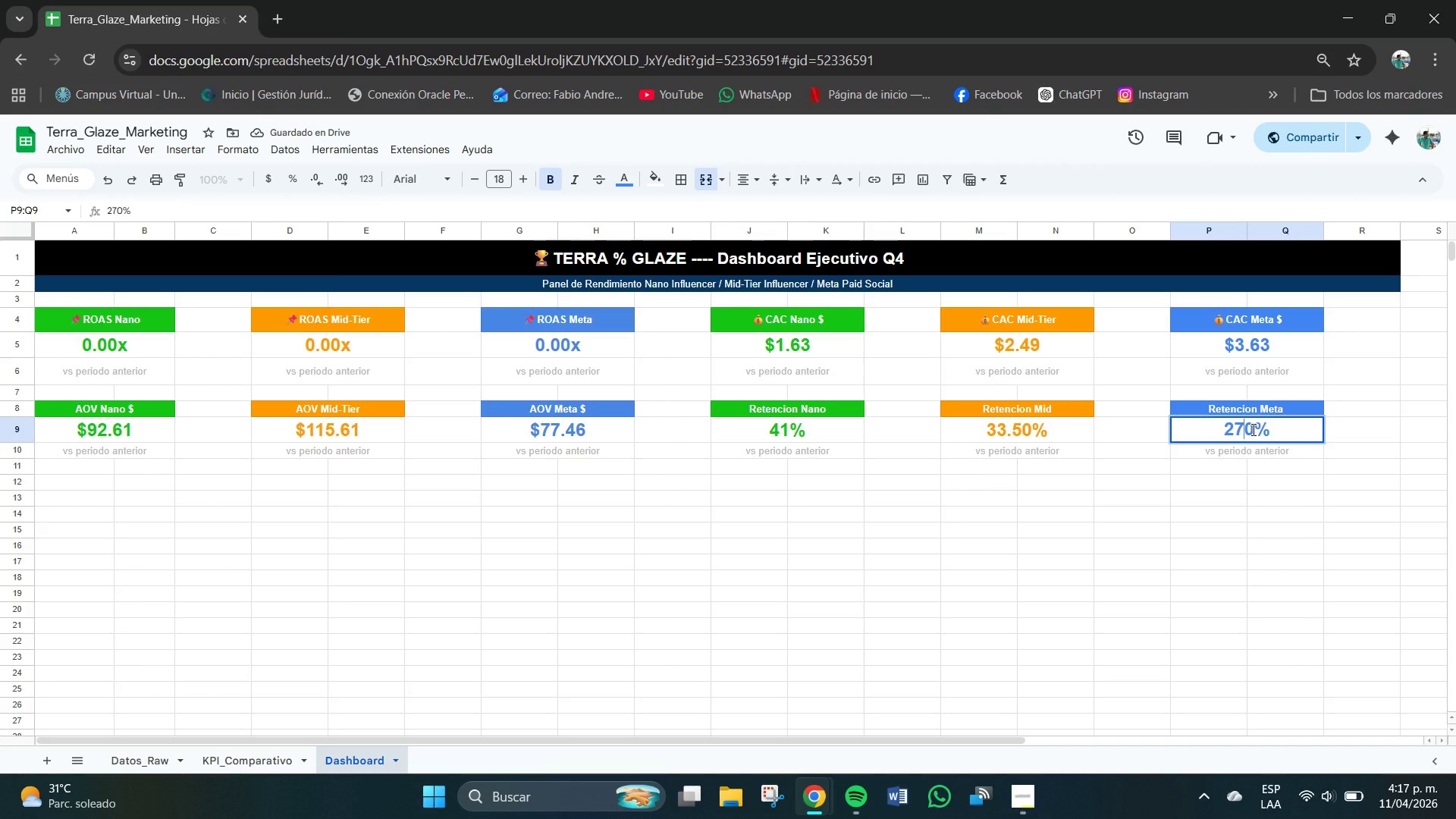 
key(NumpadDecimal)
 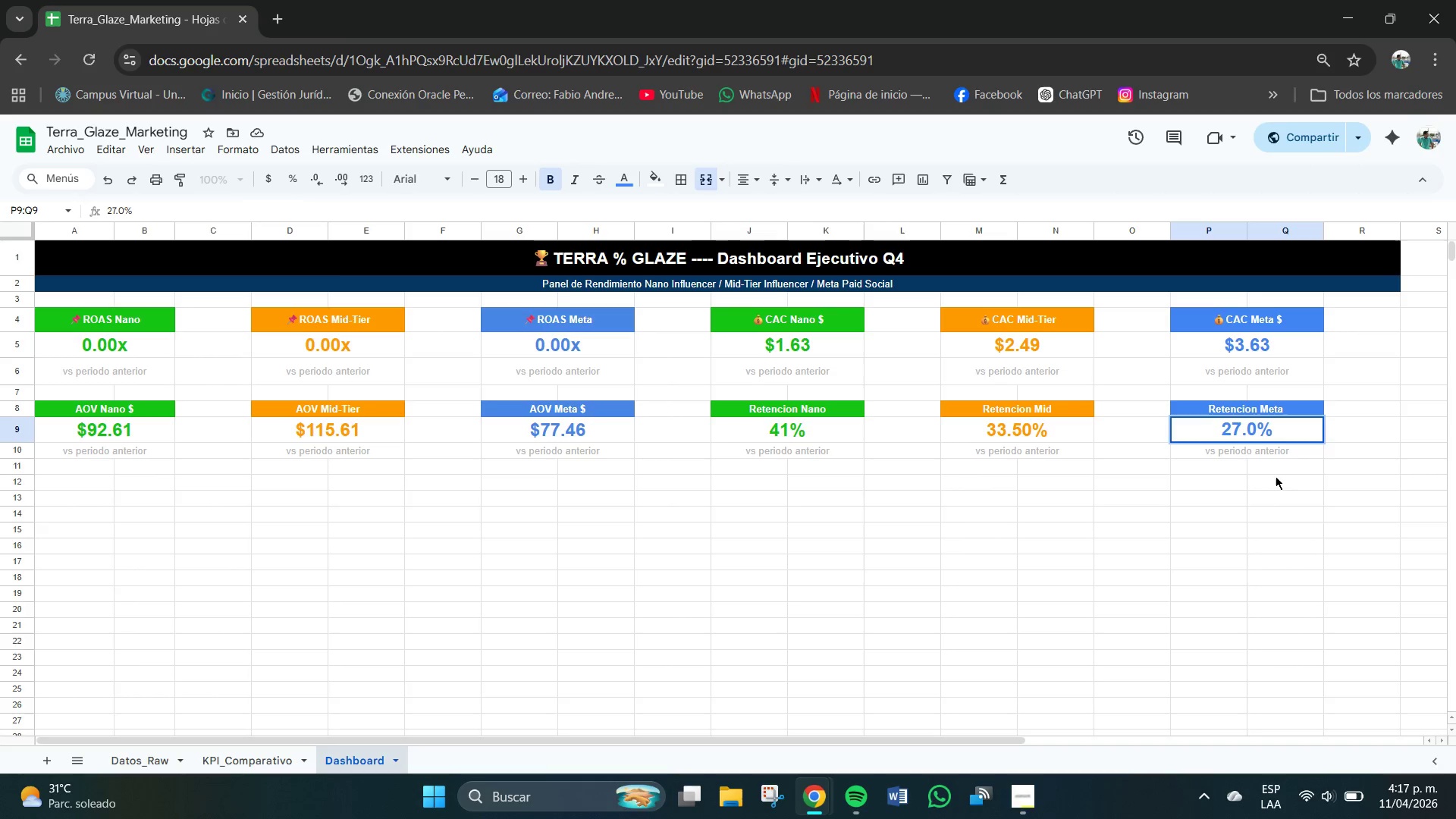 
left_click([1276, 475])
 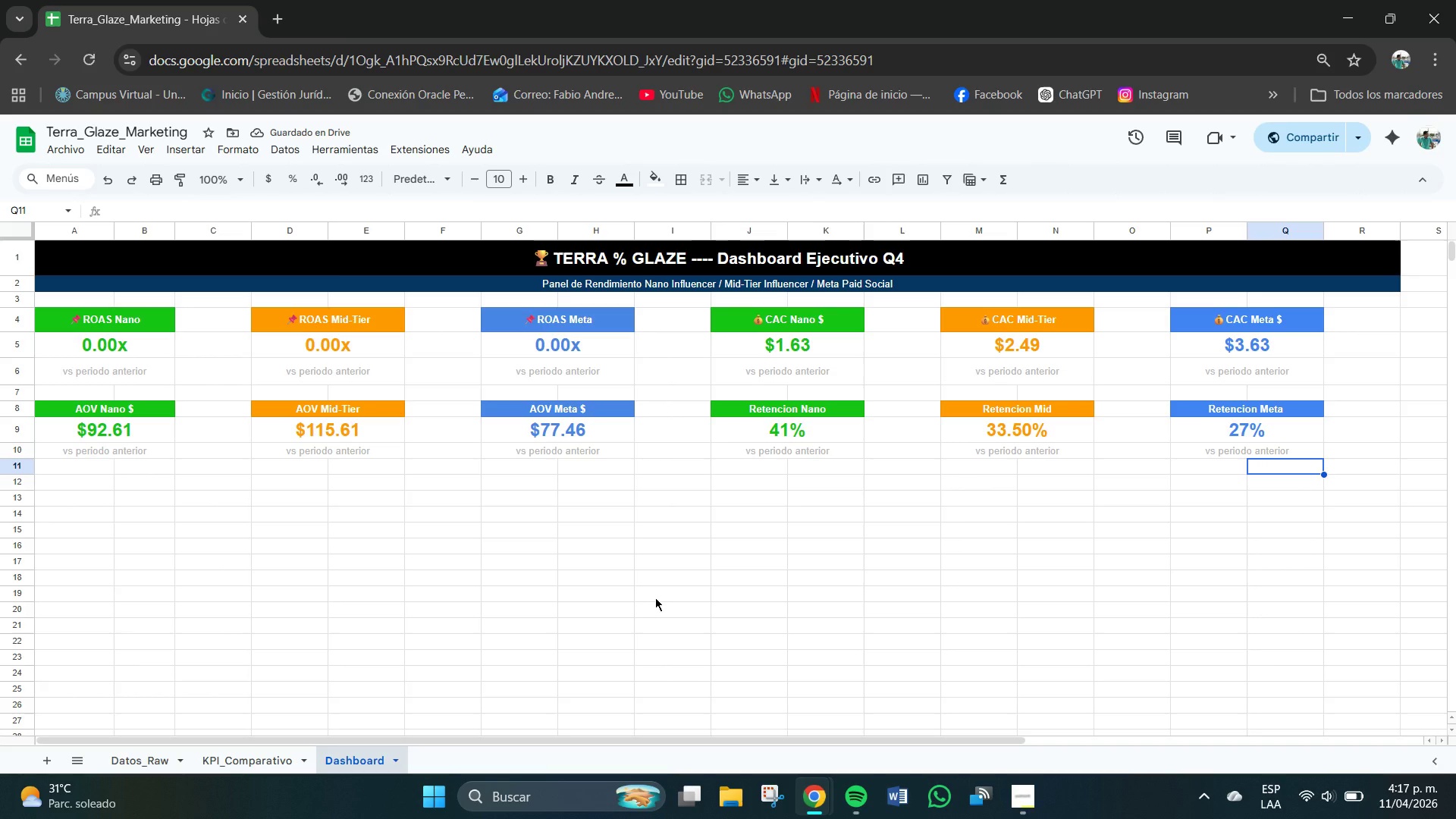 
wait(5.11)
 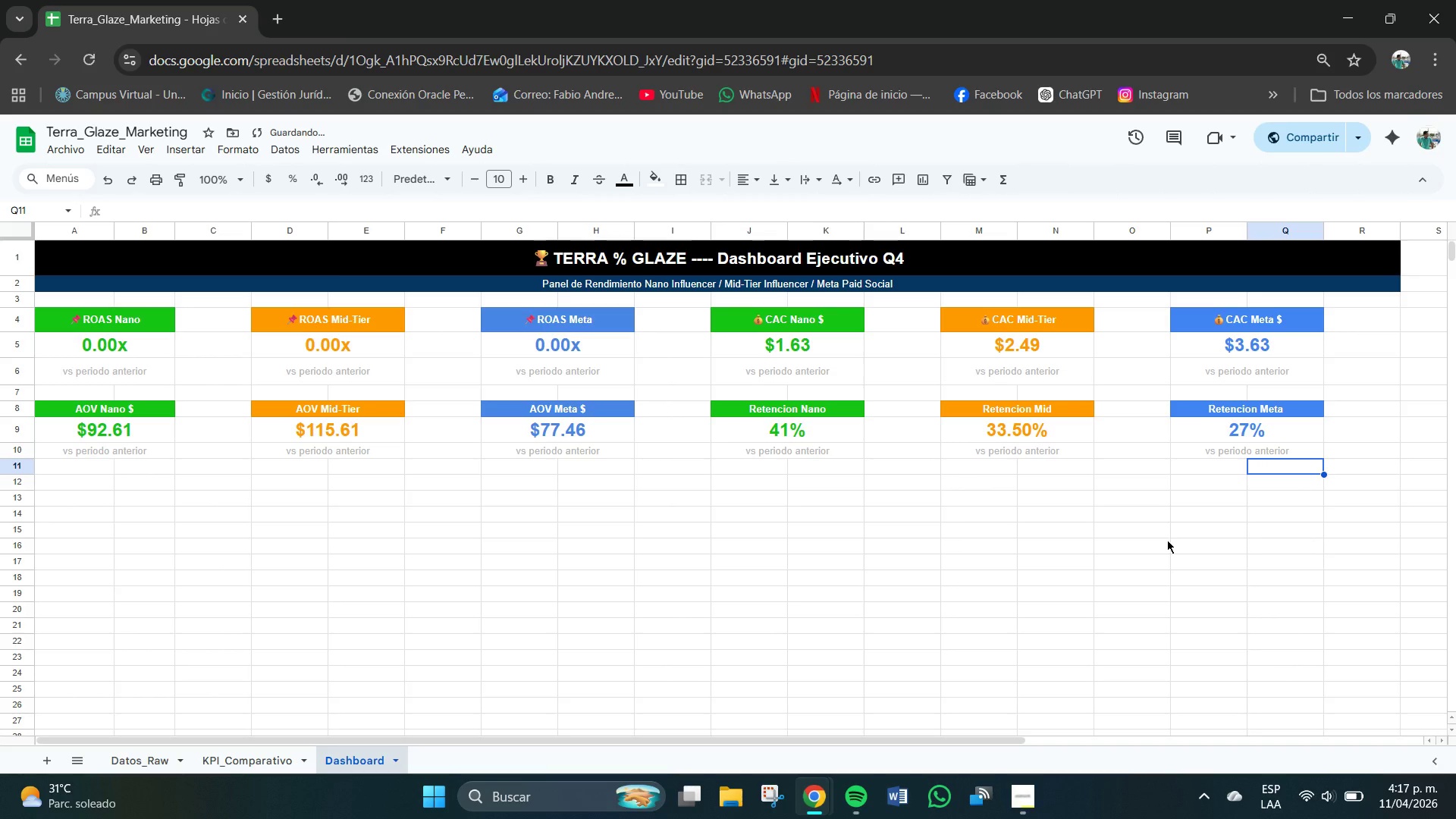 
left_click([781, 501])
 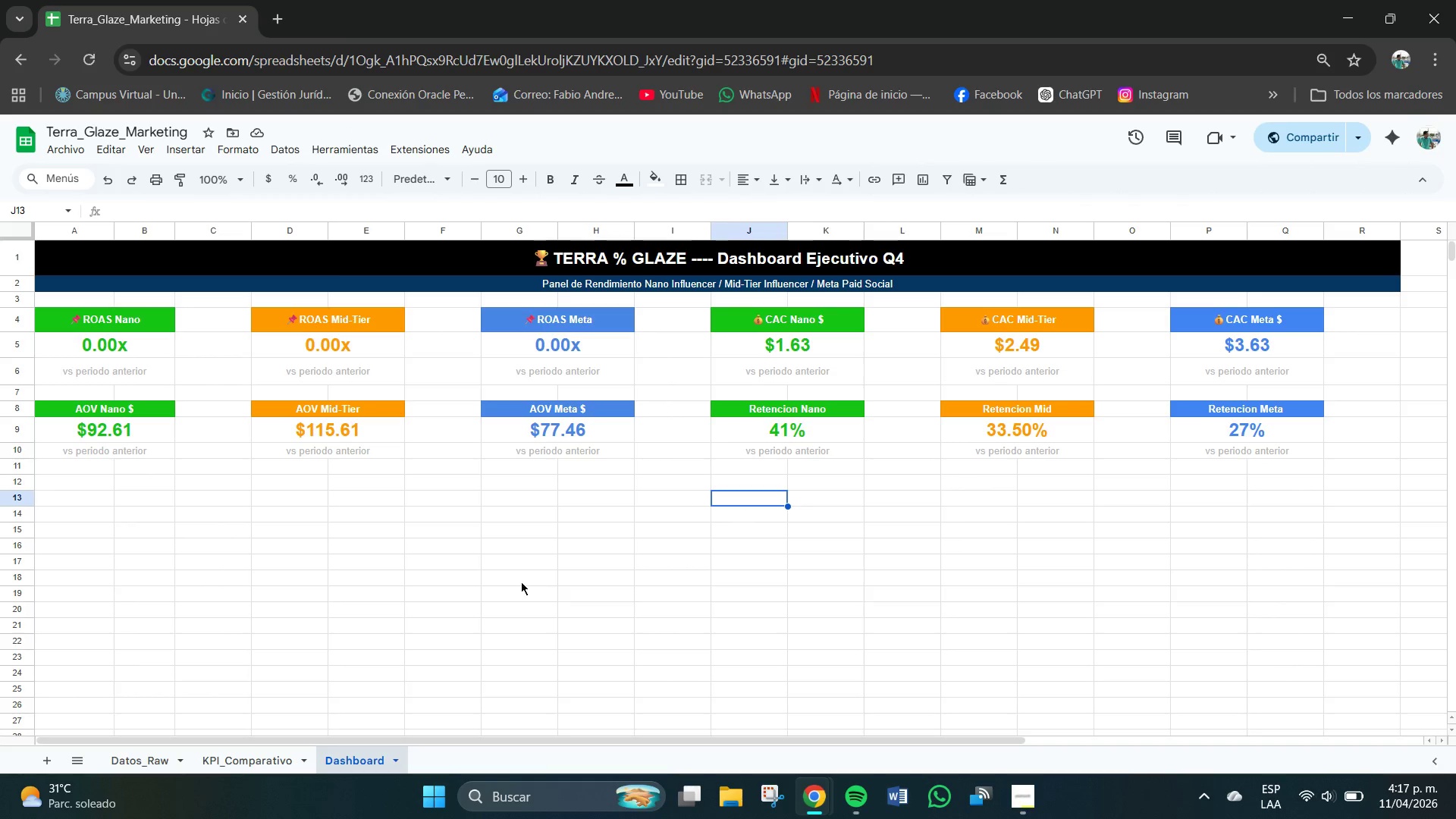 
scroll: coordinate [506, 586], scroll_direction: up, amount: 3.0
 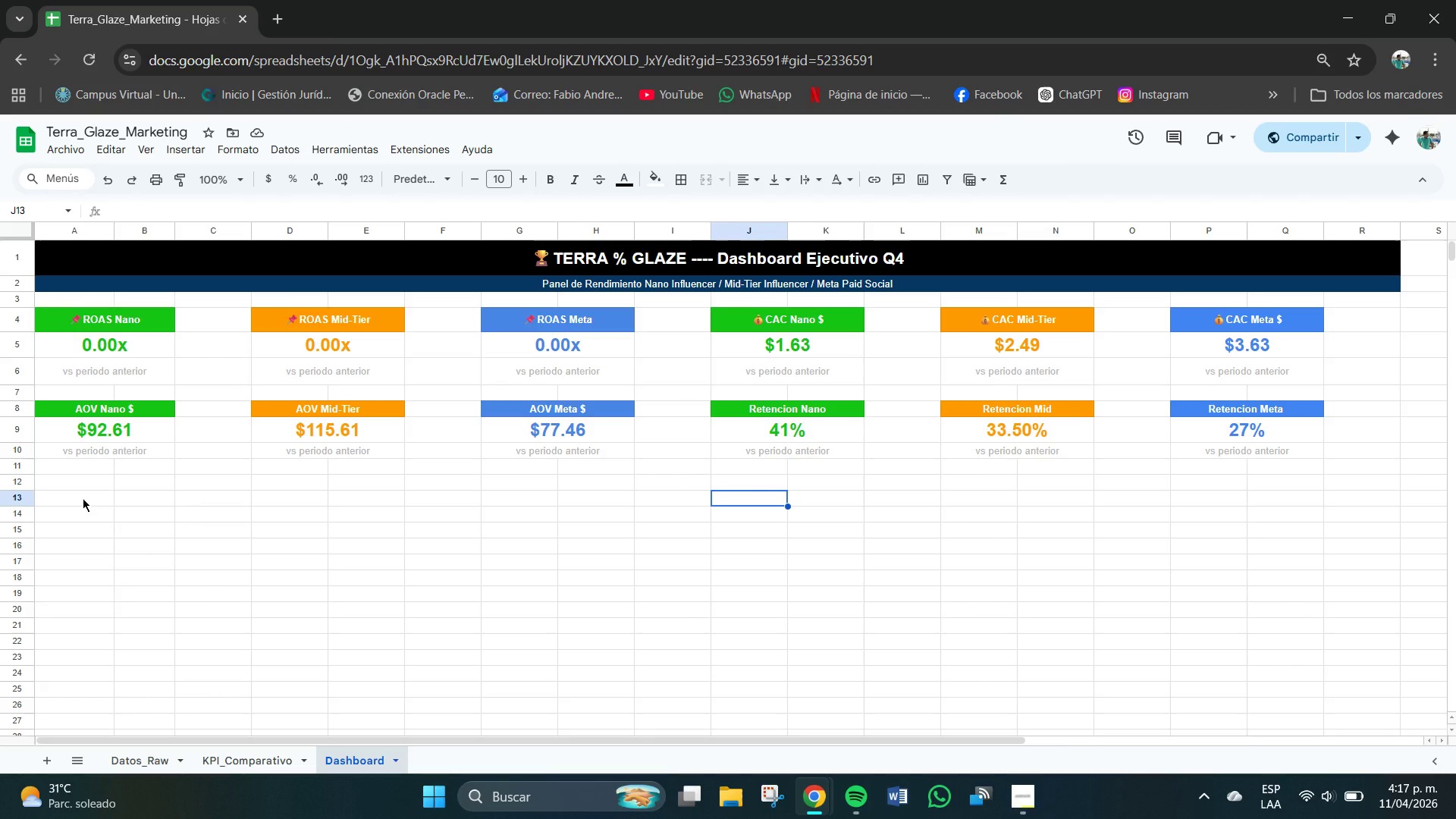 
wait(6.7)
 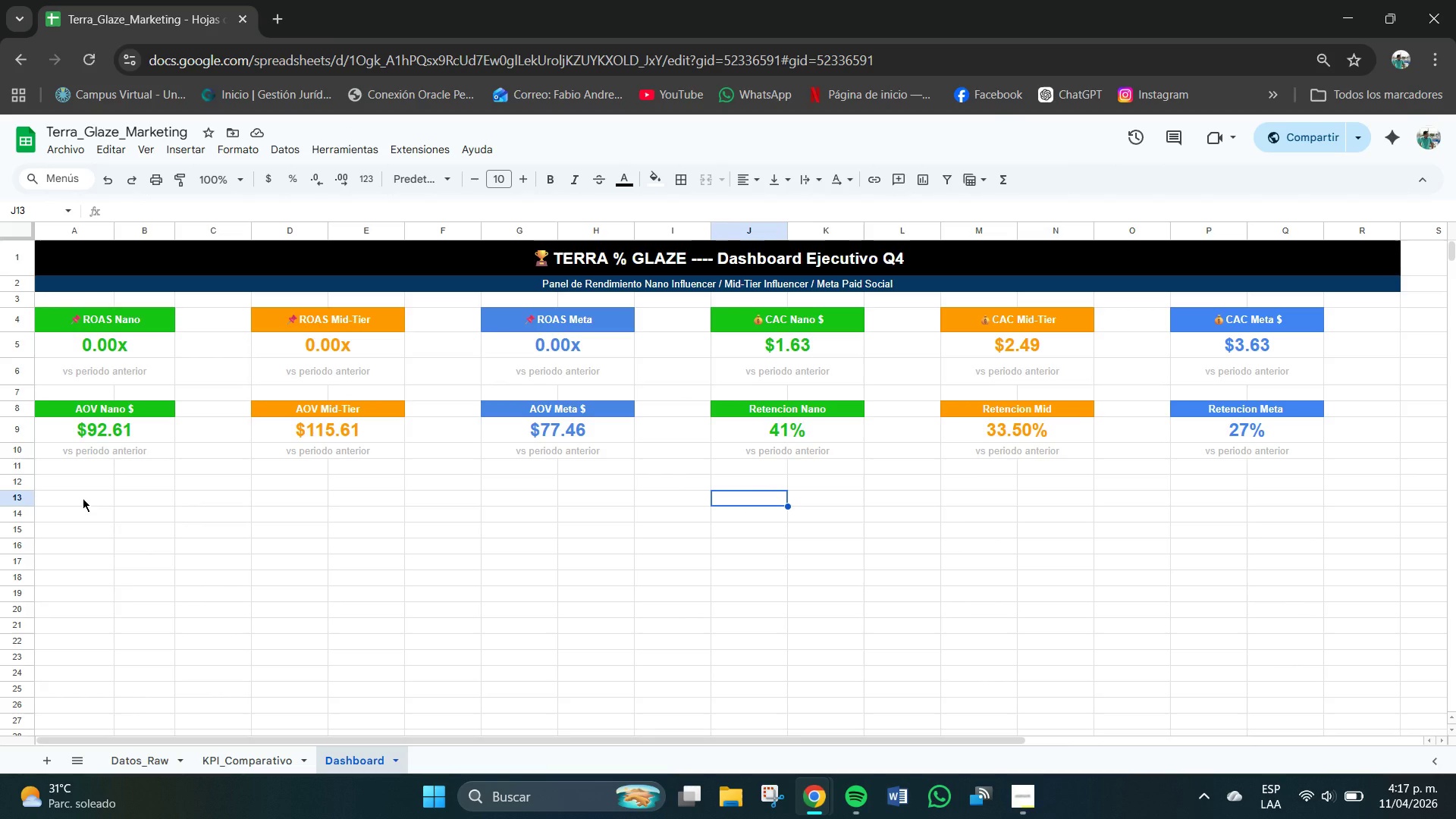 
right_click([83, 498])
 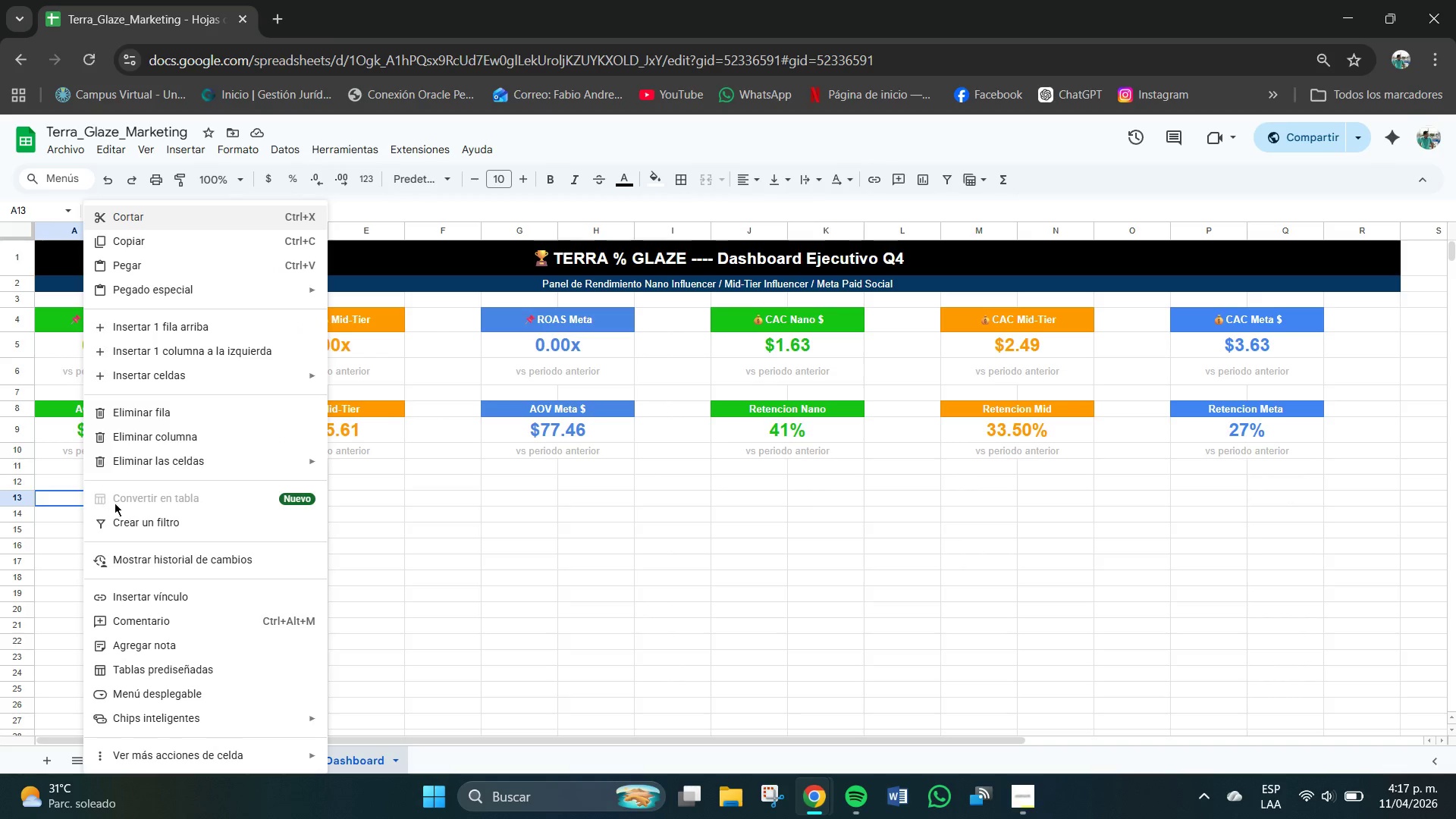 
left_click([755, 648])
 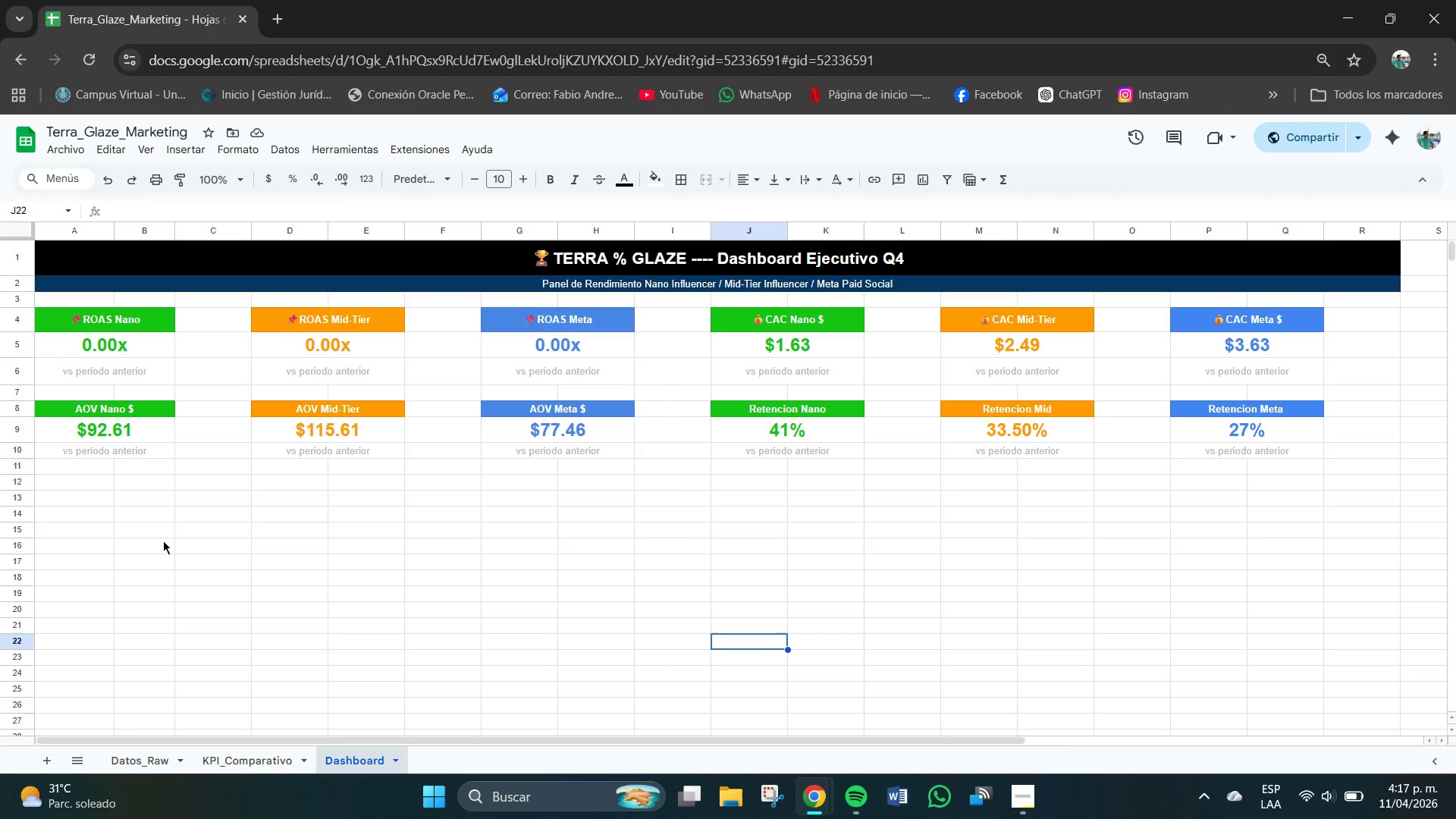 
left_click([82, 519])
 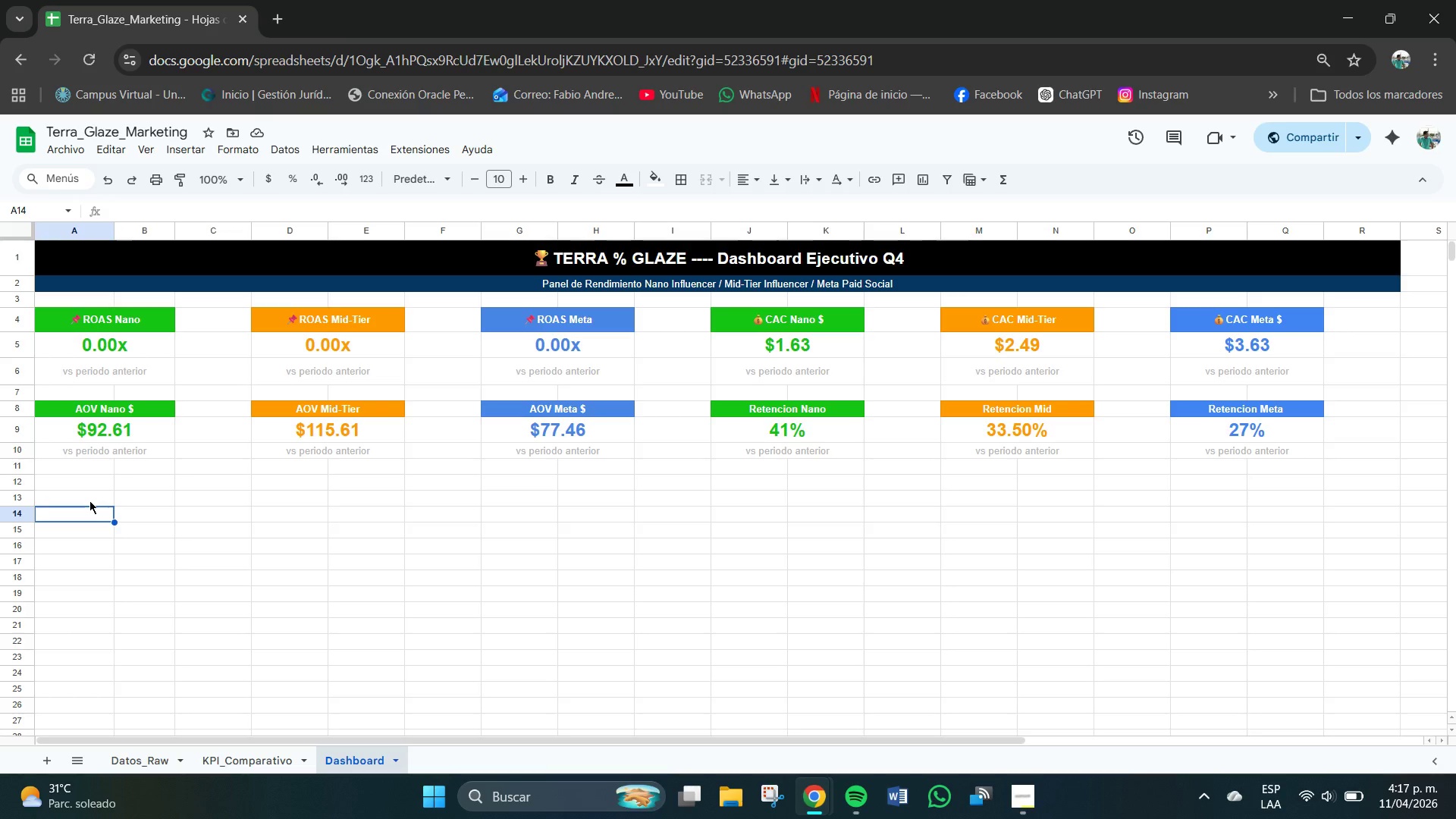 
wait(8.81)
 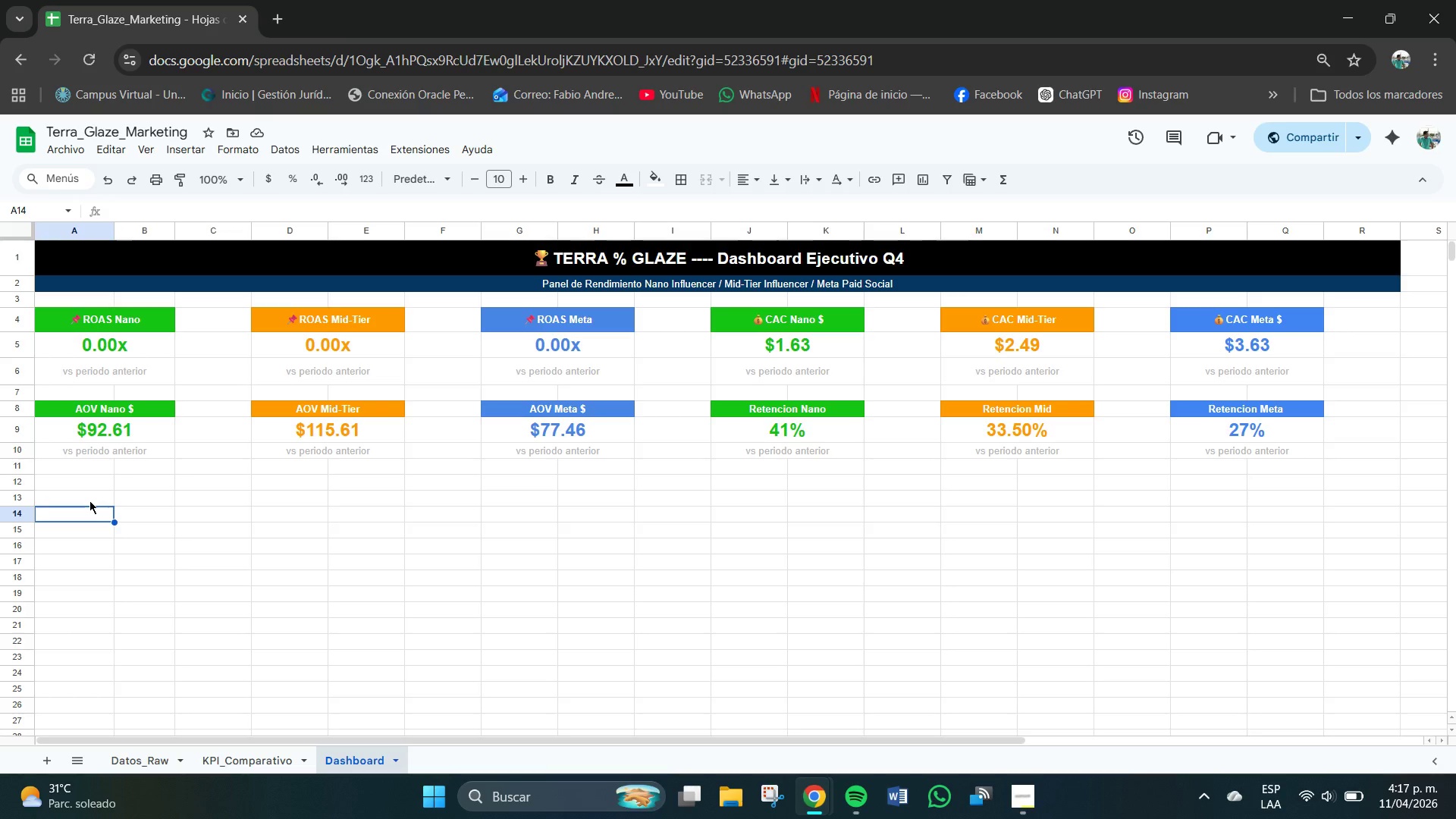 
left_click([67, 494])
 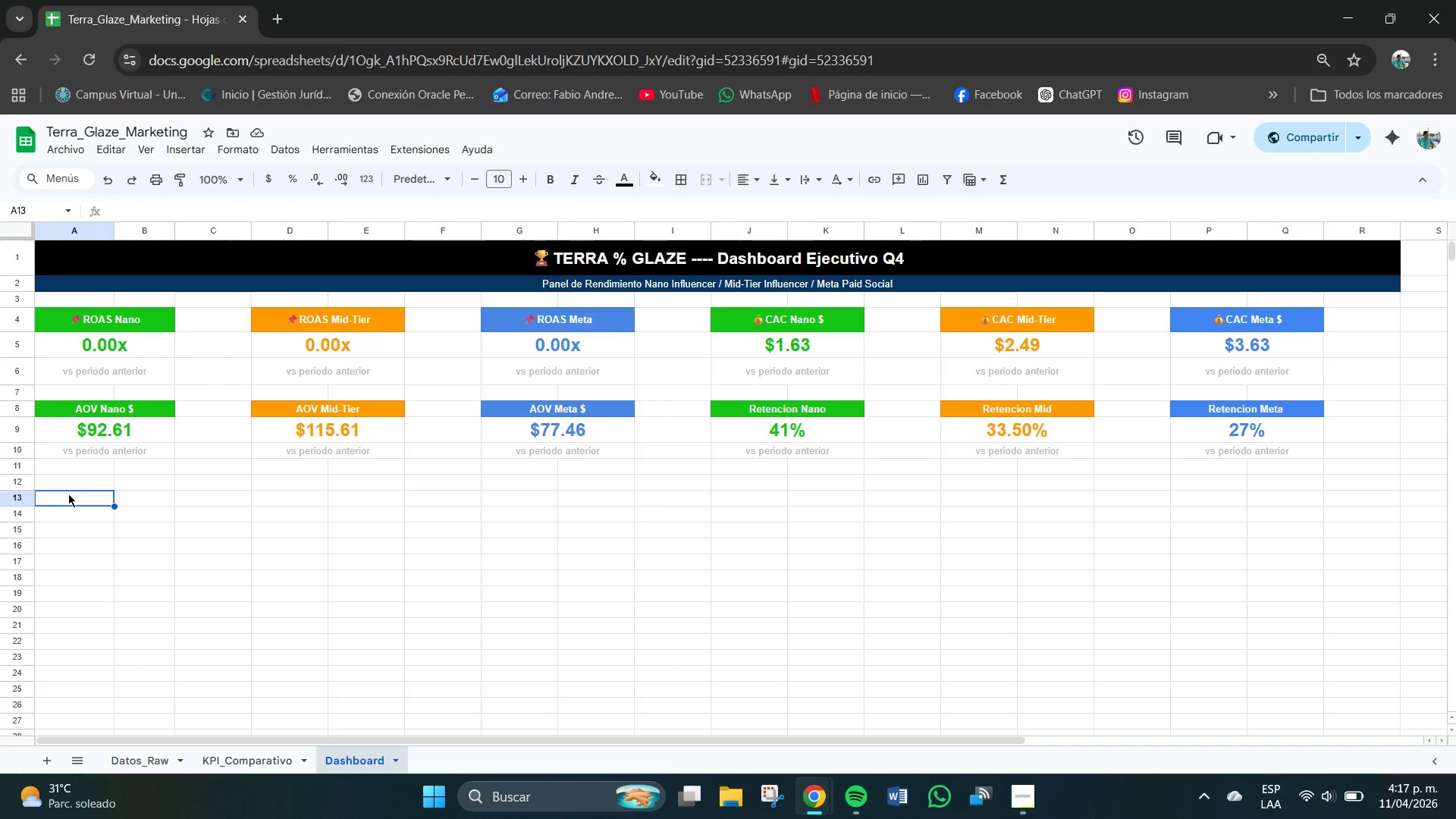 
left_click_drag(start_coordinate=[68, 494], to_coordinate=[438, 497])
 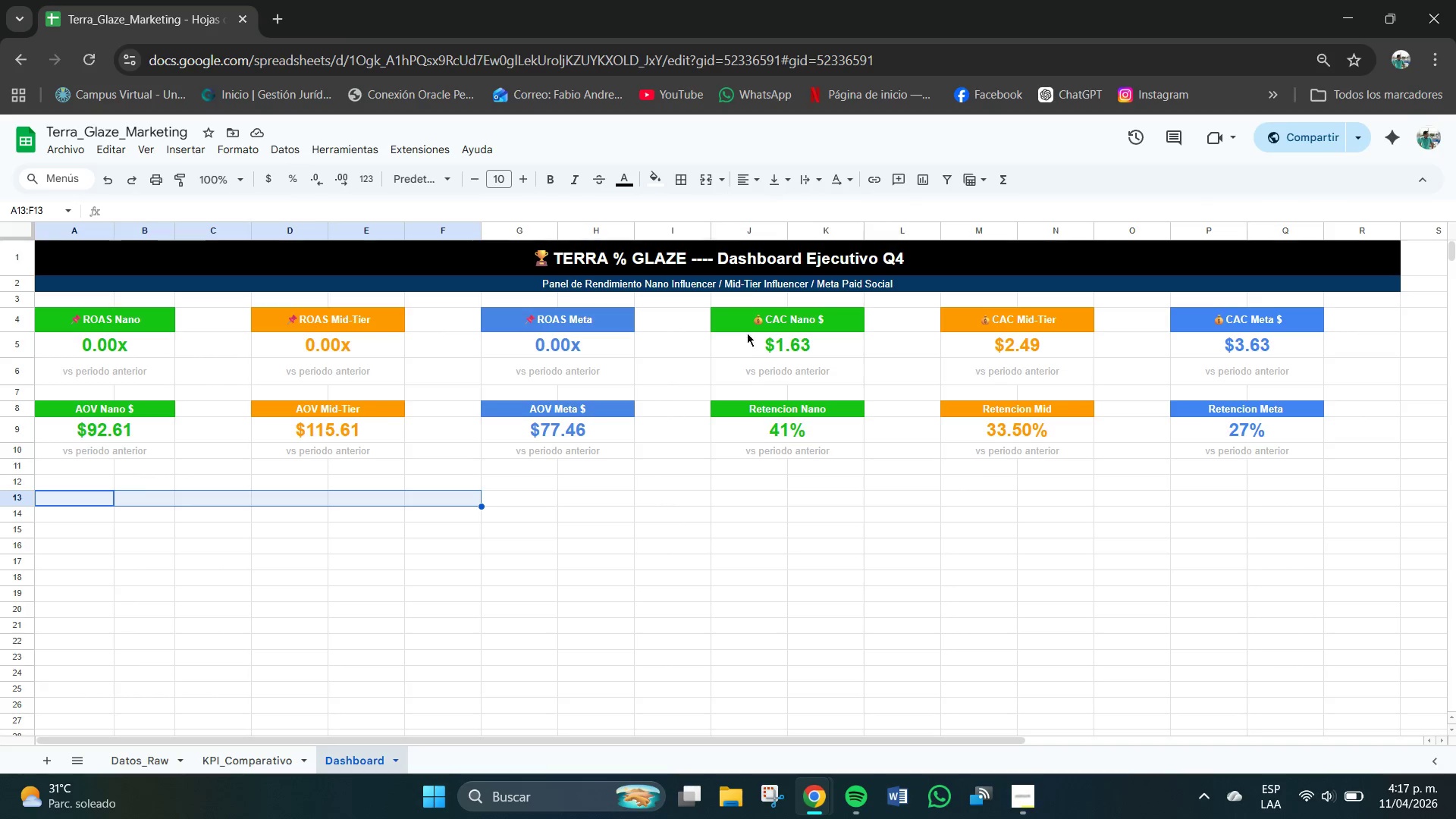 
wait(8.45)
 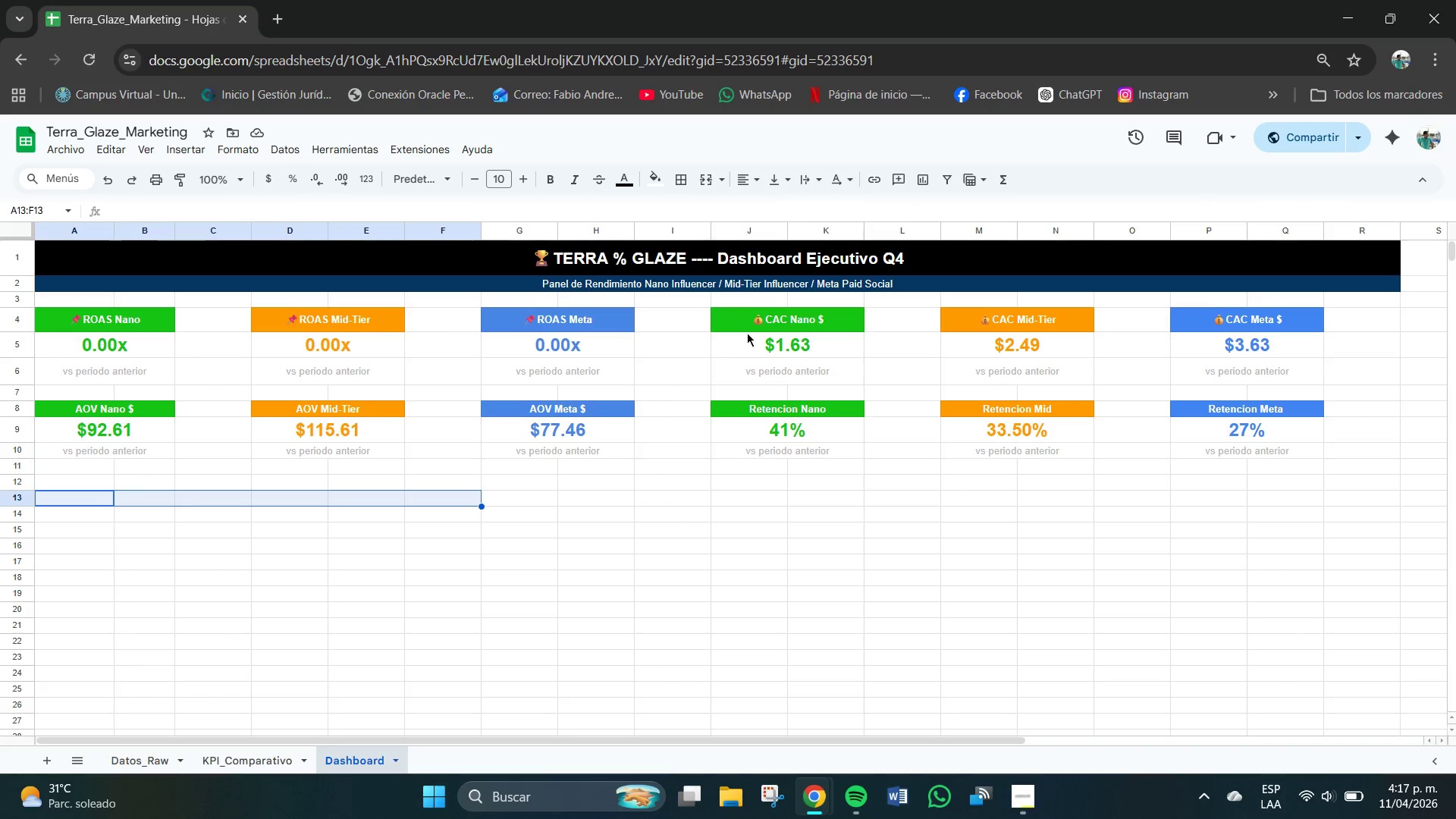 
left_click([306, 565])
 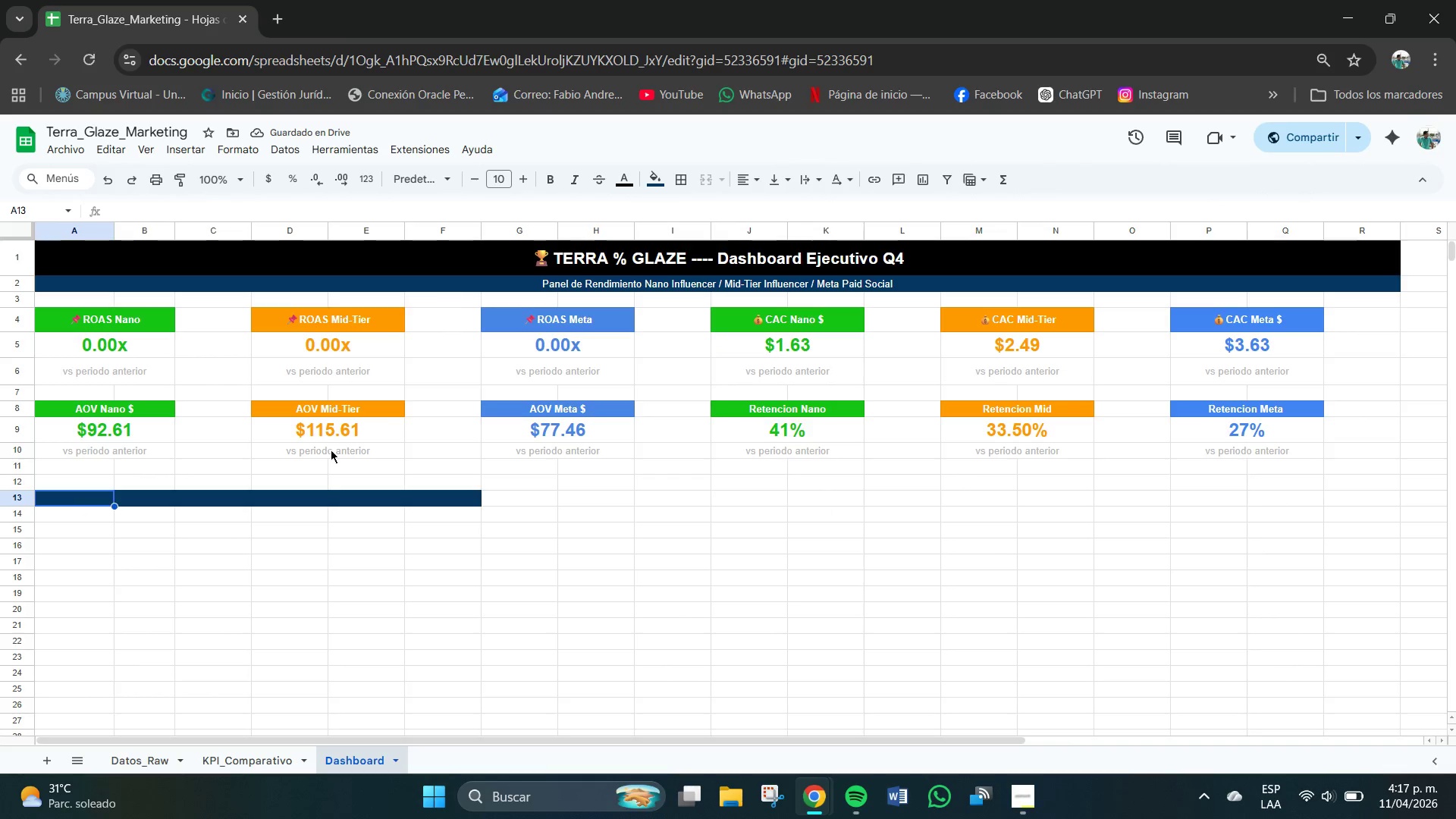 
left_click_drag(start_coordinate=[94, 497], to_coordinate=[480, 496])
 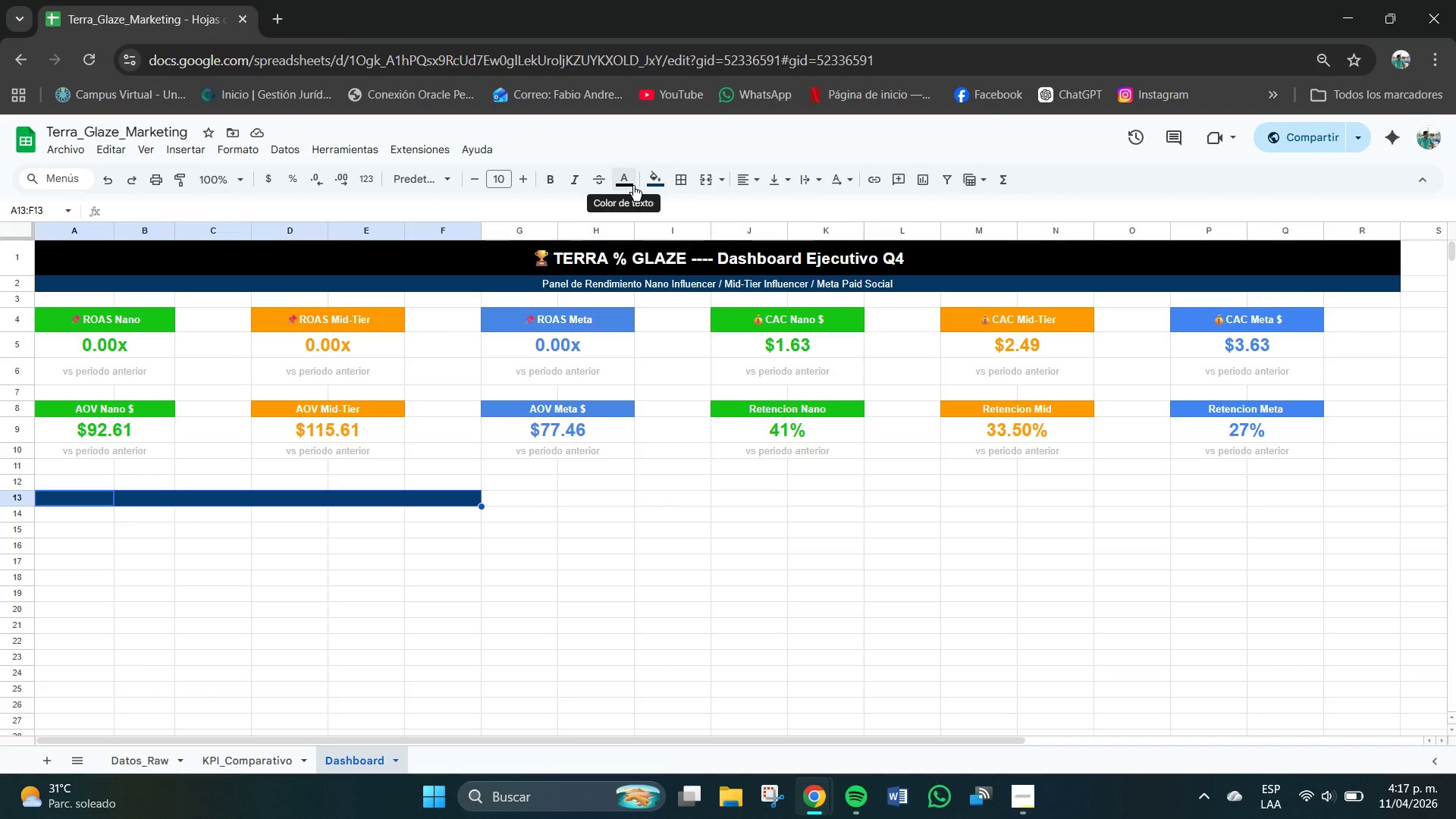 
left_click([623, 186])
 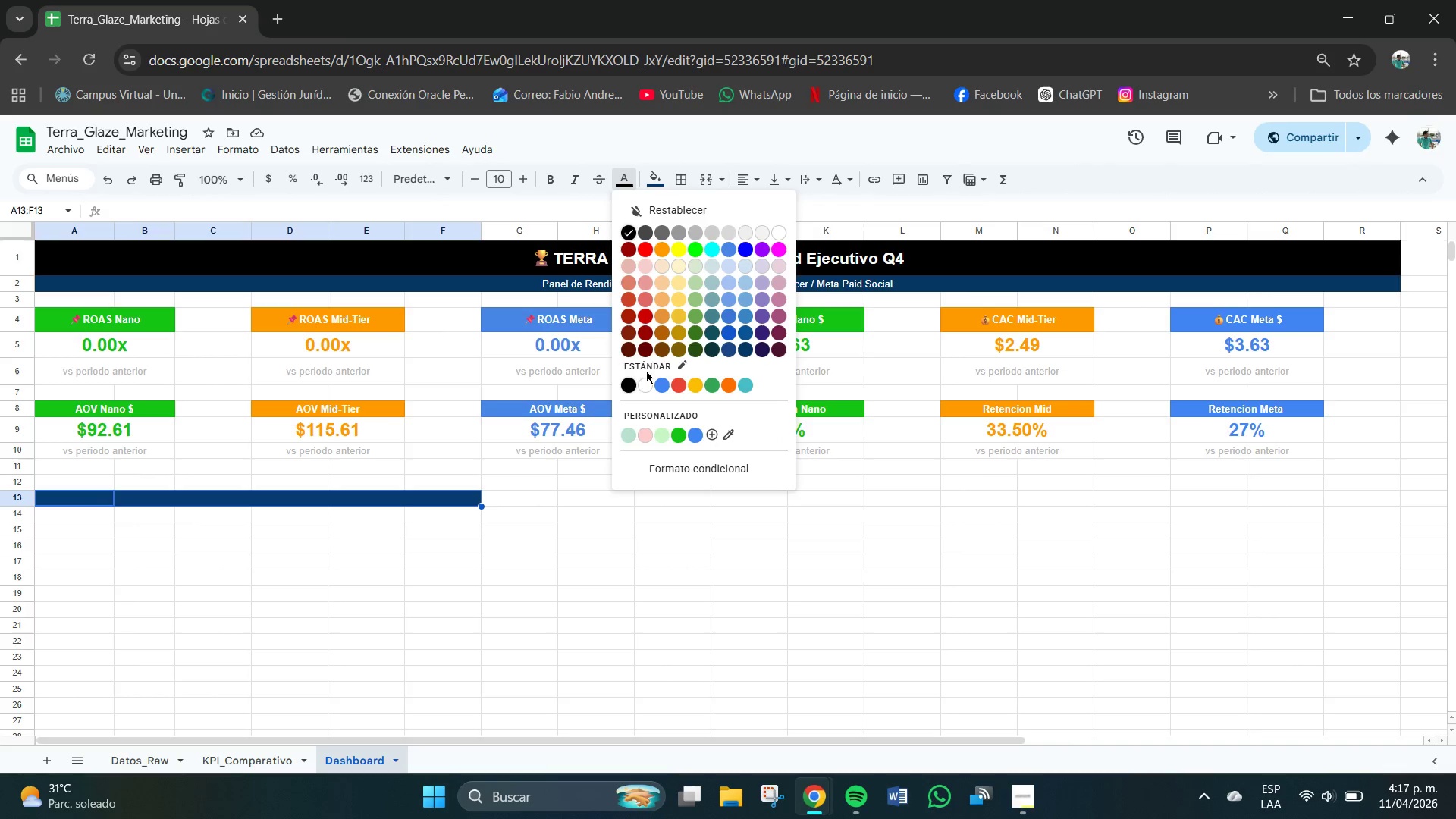 
left_click([647, 381])
 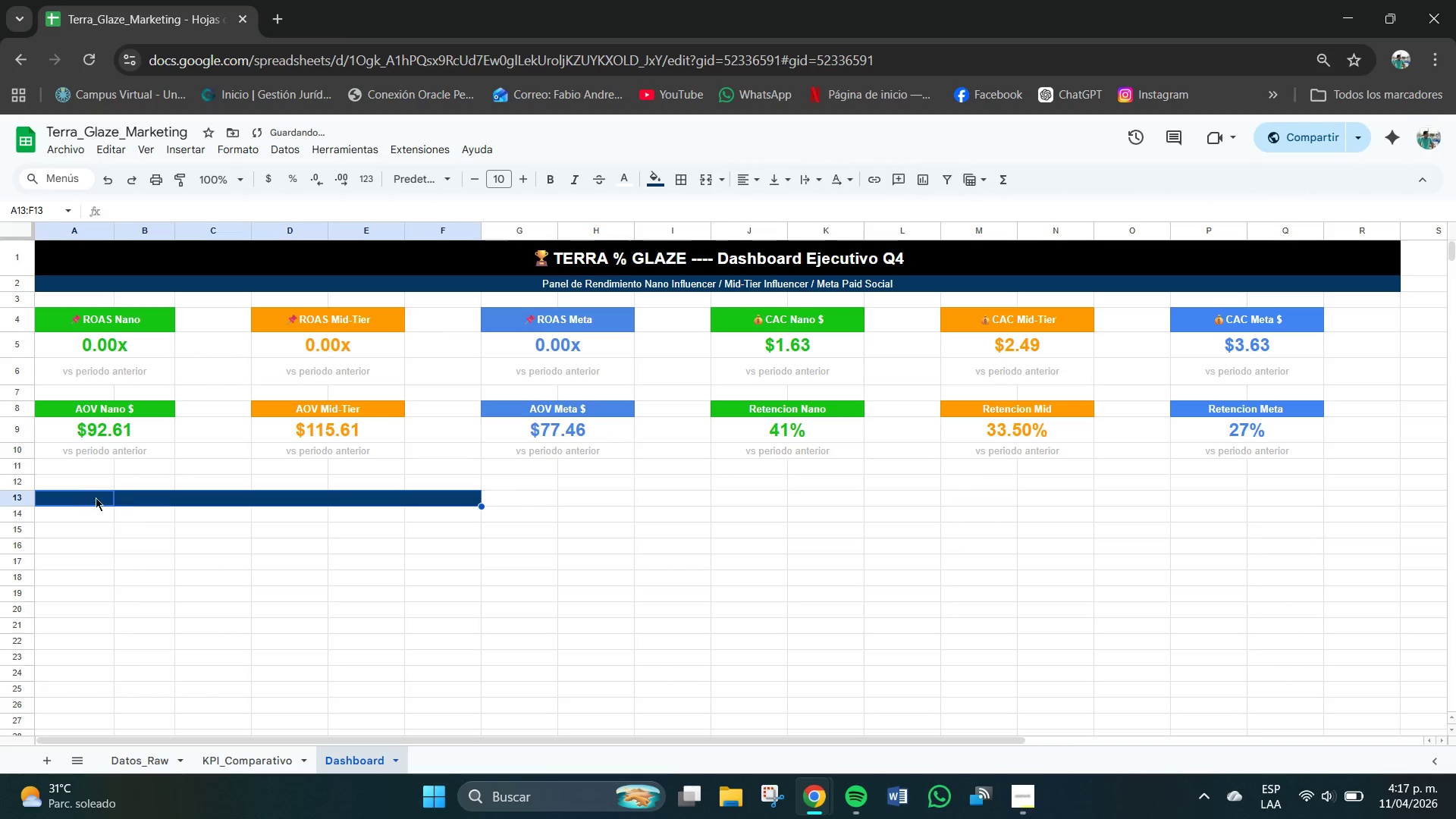 
double_click([85, 498])
 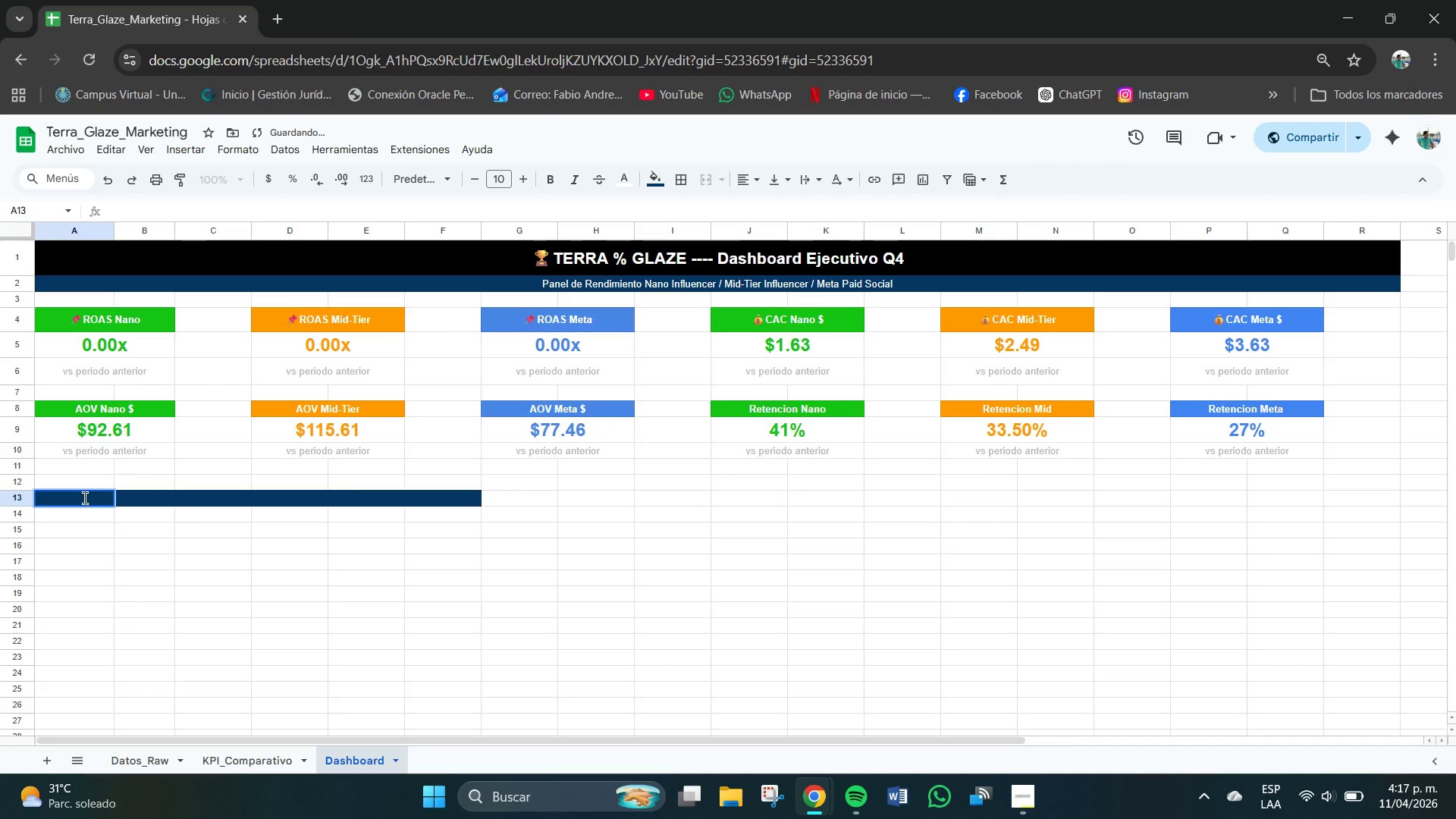 
type(Canal)
key(Tab)
type(ROAS)
key(Tab)
type(CAC)
key(Tab)
type(AOV)
key(Tab)
type(RE)
key(Backspace)
type(etencion)
 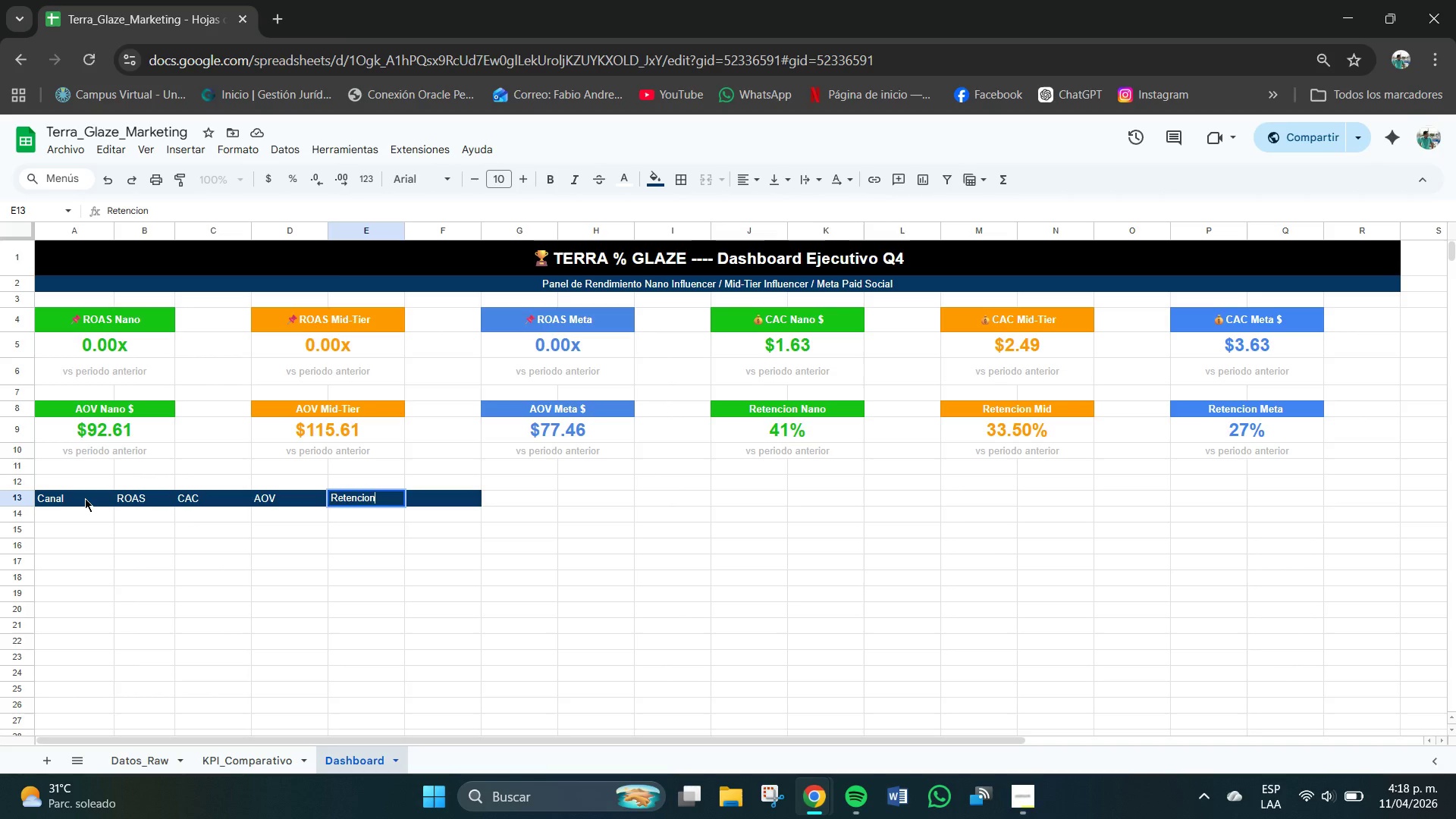 
type( %)
key(Tab)
type(Alto Valor)
 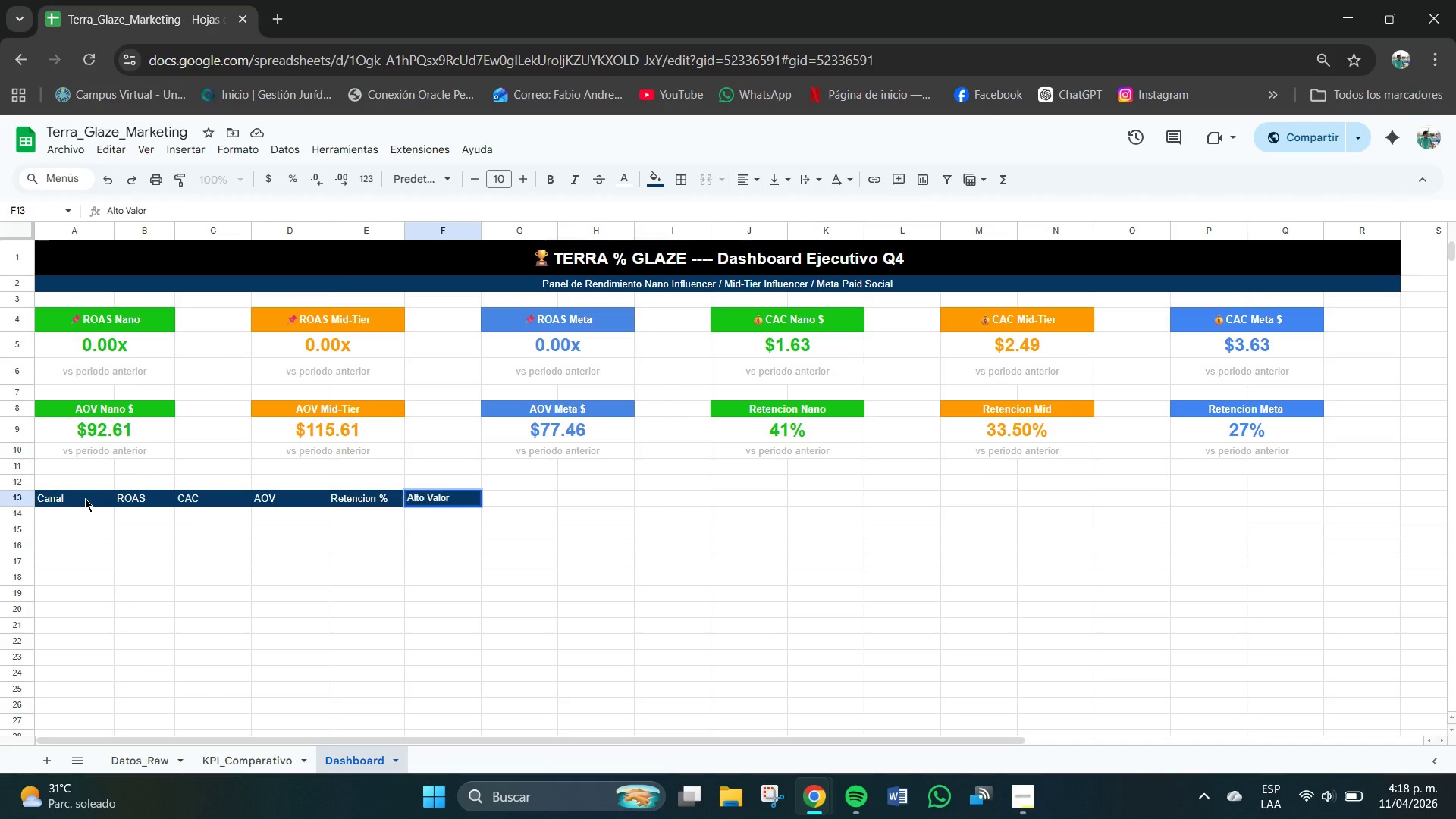 
key(Enter)
 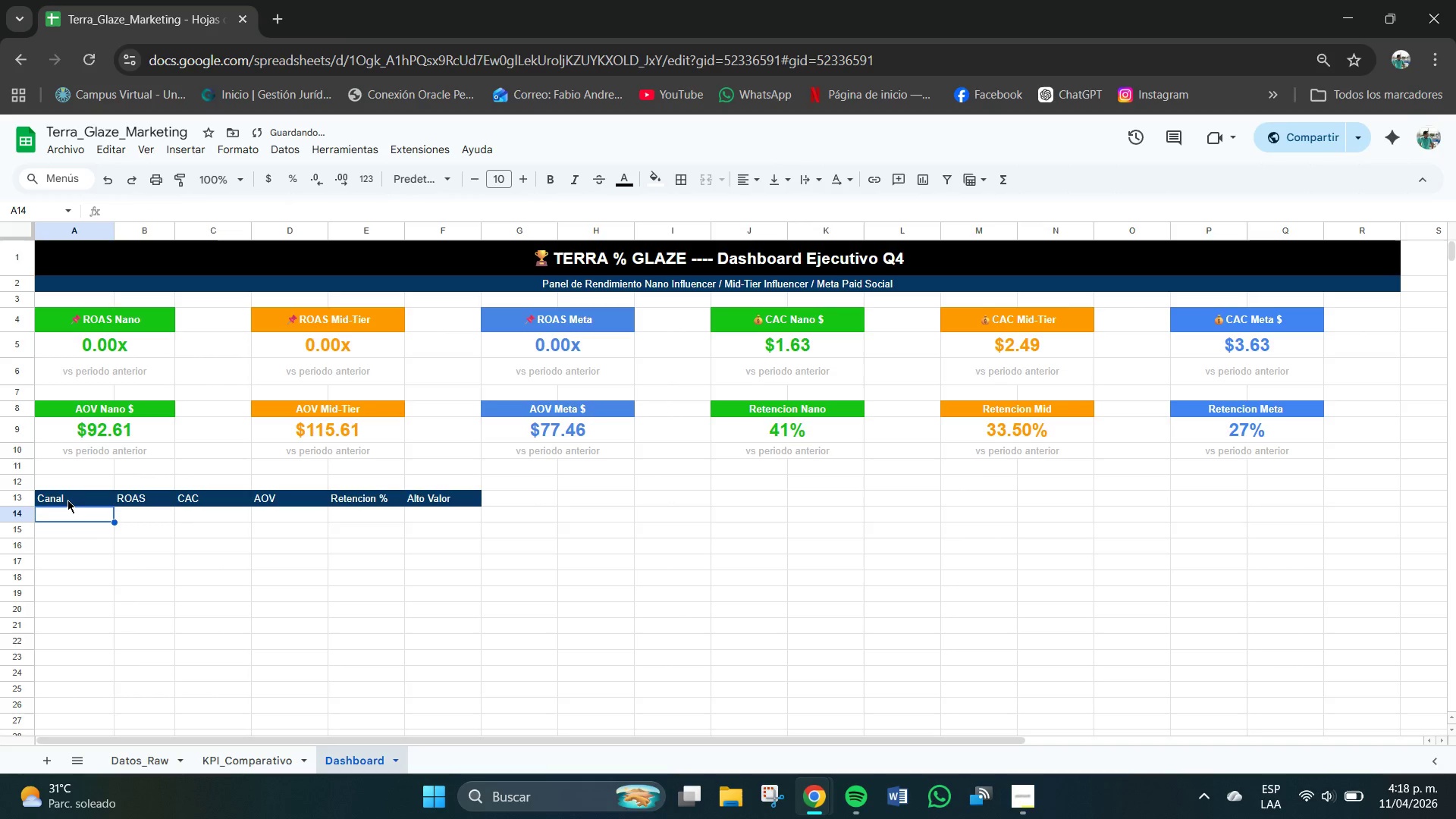 
left_click_drag(start_coordinate=[69, 500], to_coordinate=[463, 495])
 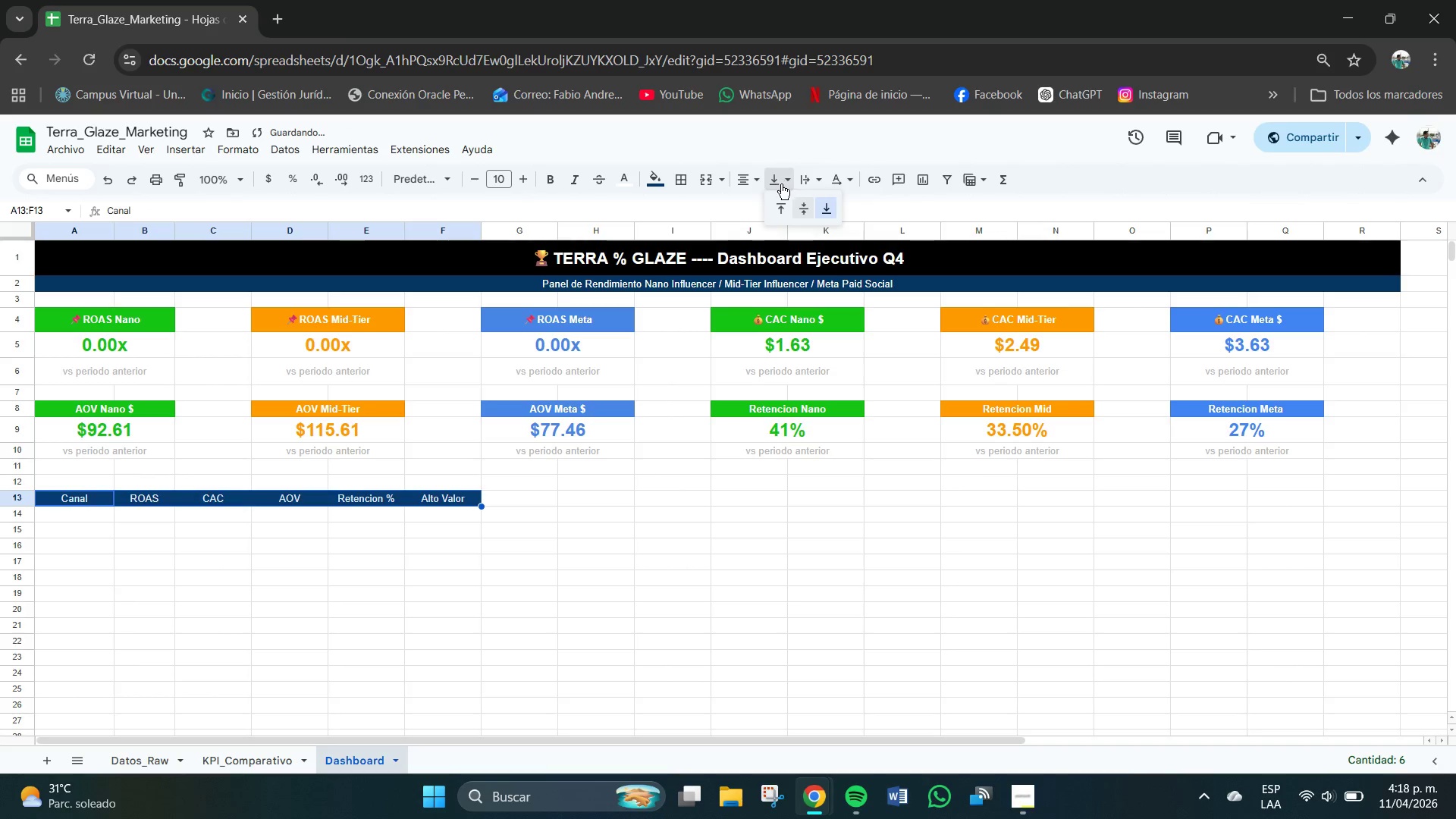 
left_click([234, 559])
 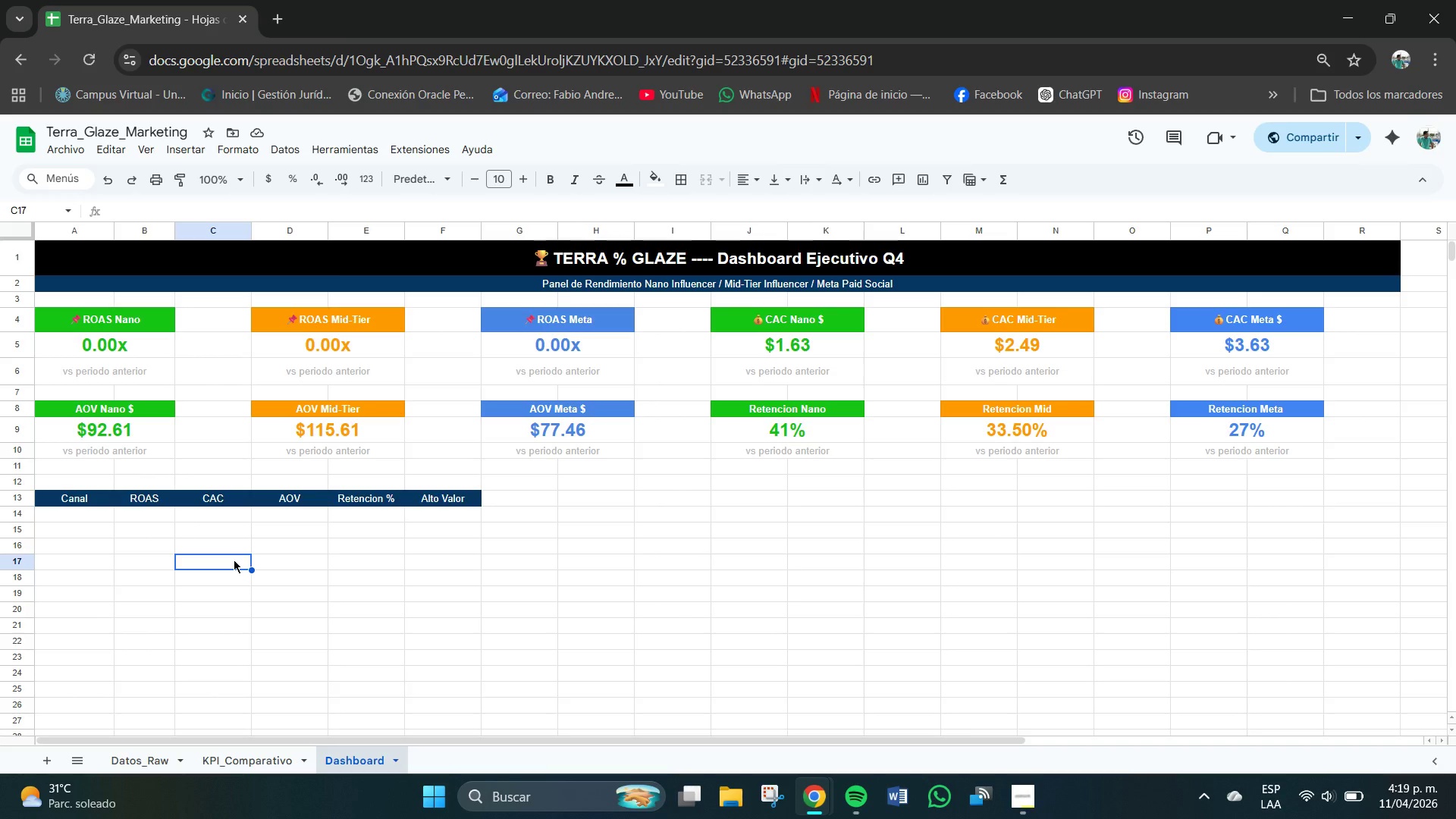 
wait(41.67)
 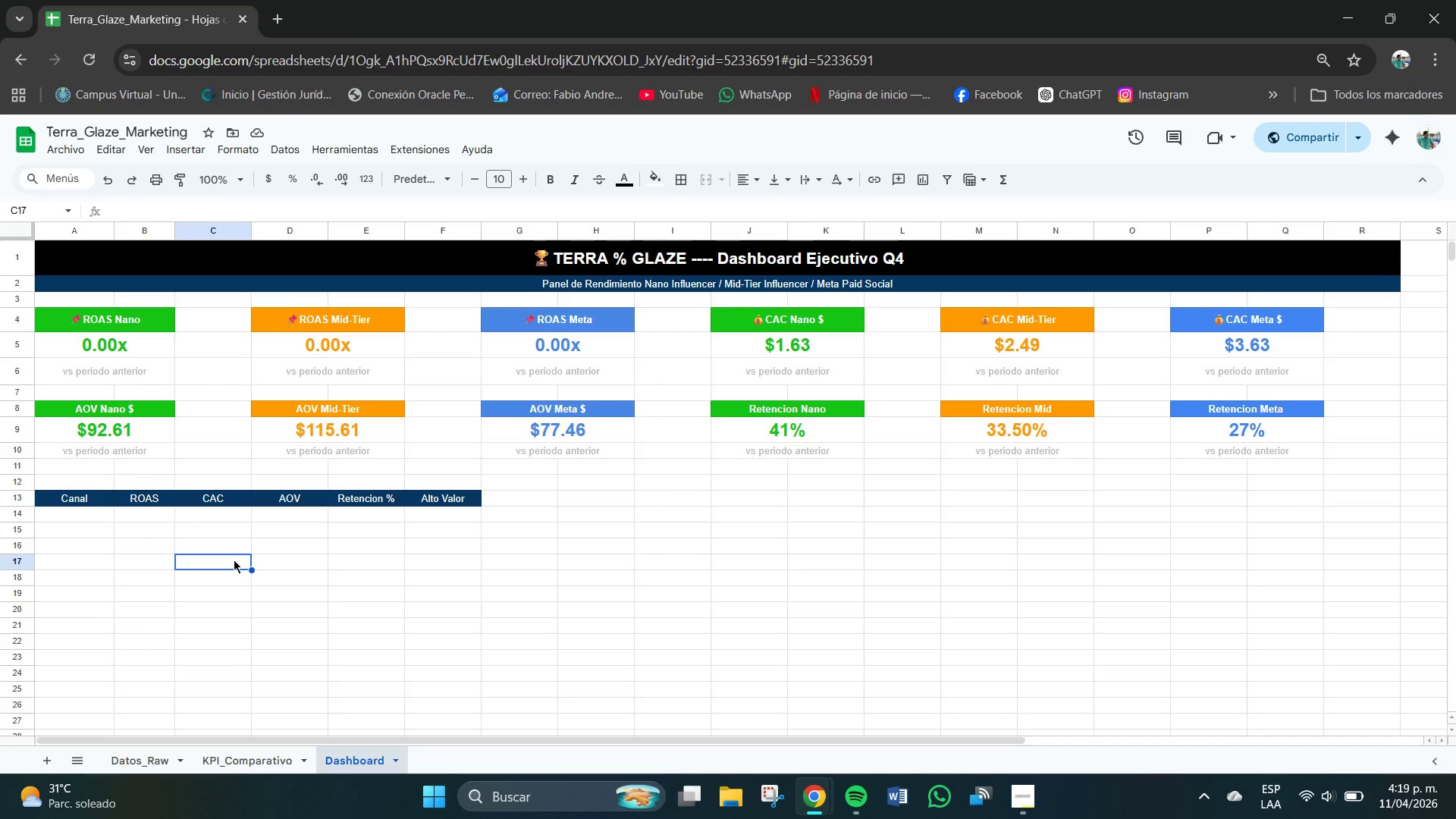 
left_click([70, 513])
 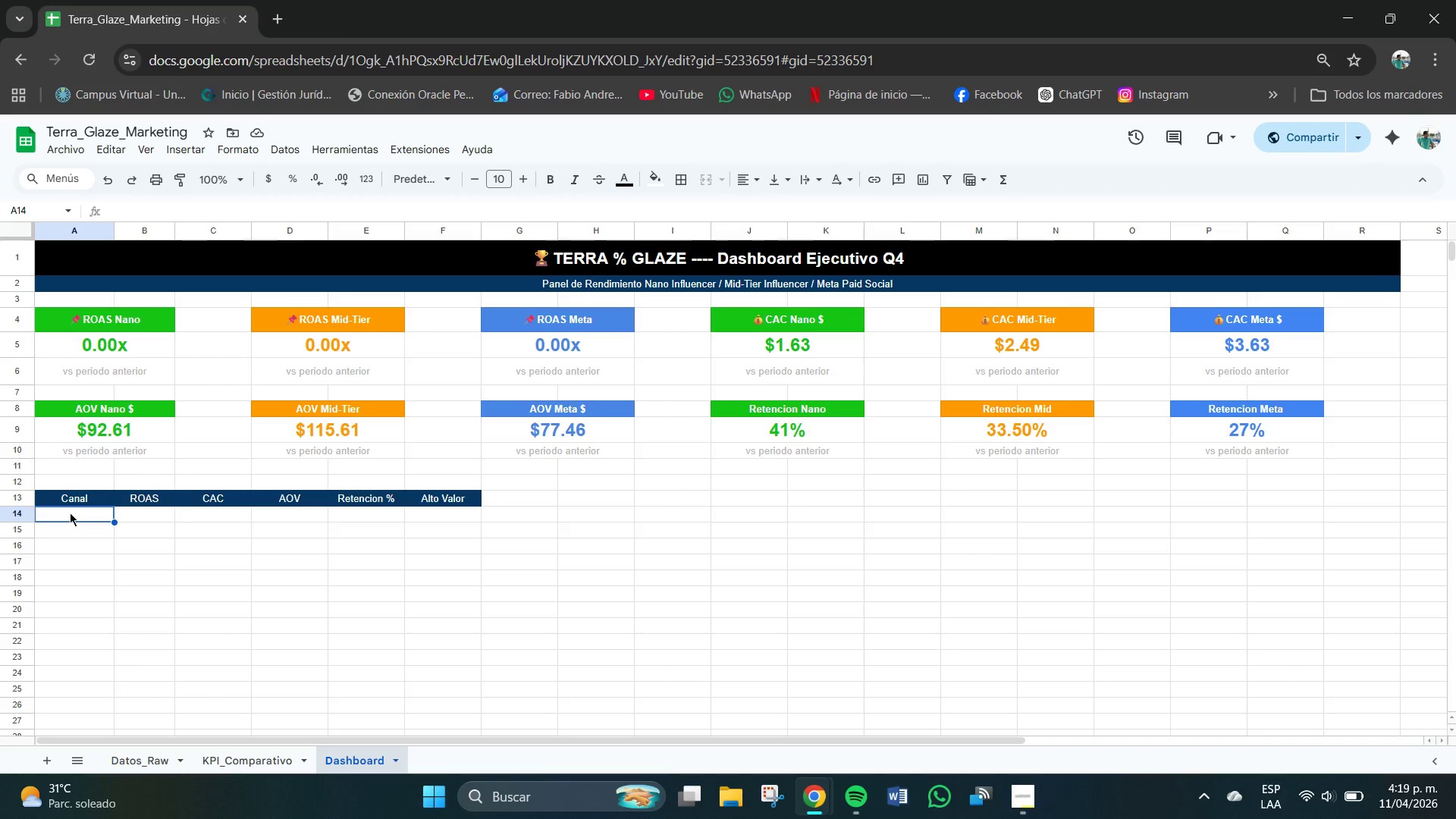 
wait(5.34)
 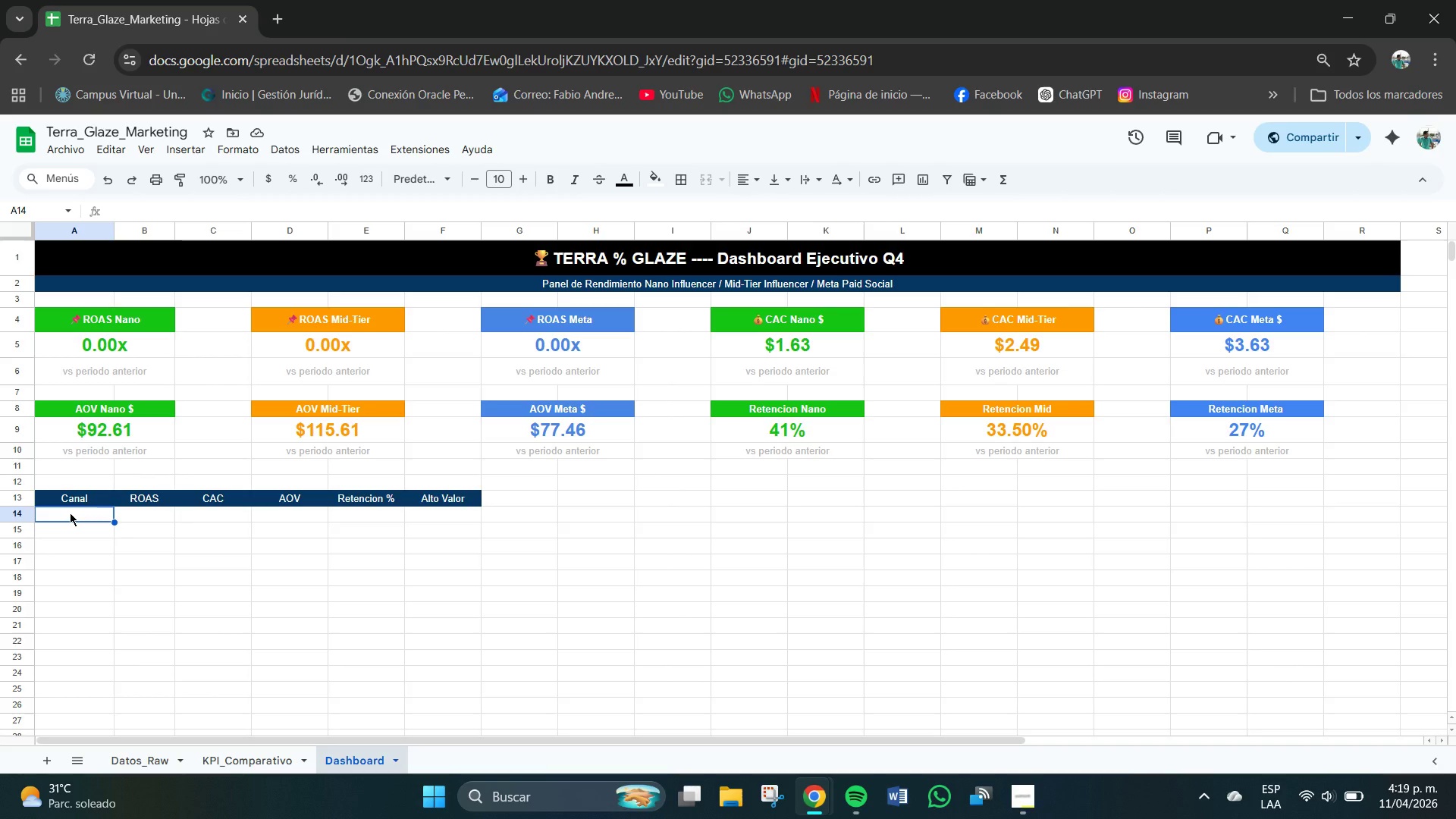 
type(m)
key(Backspace)
type(Nano-Influencer)
 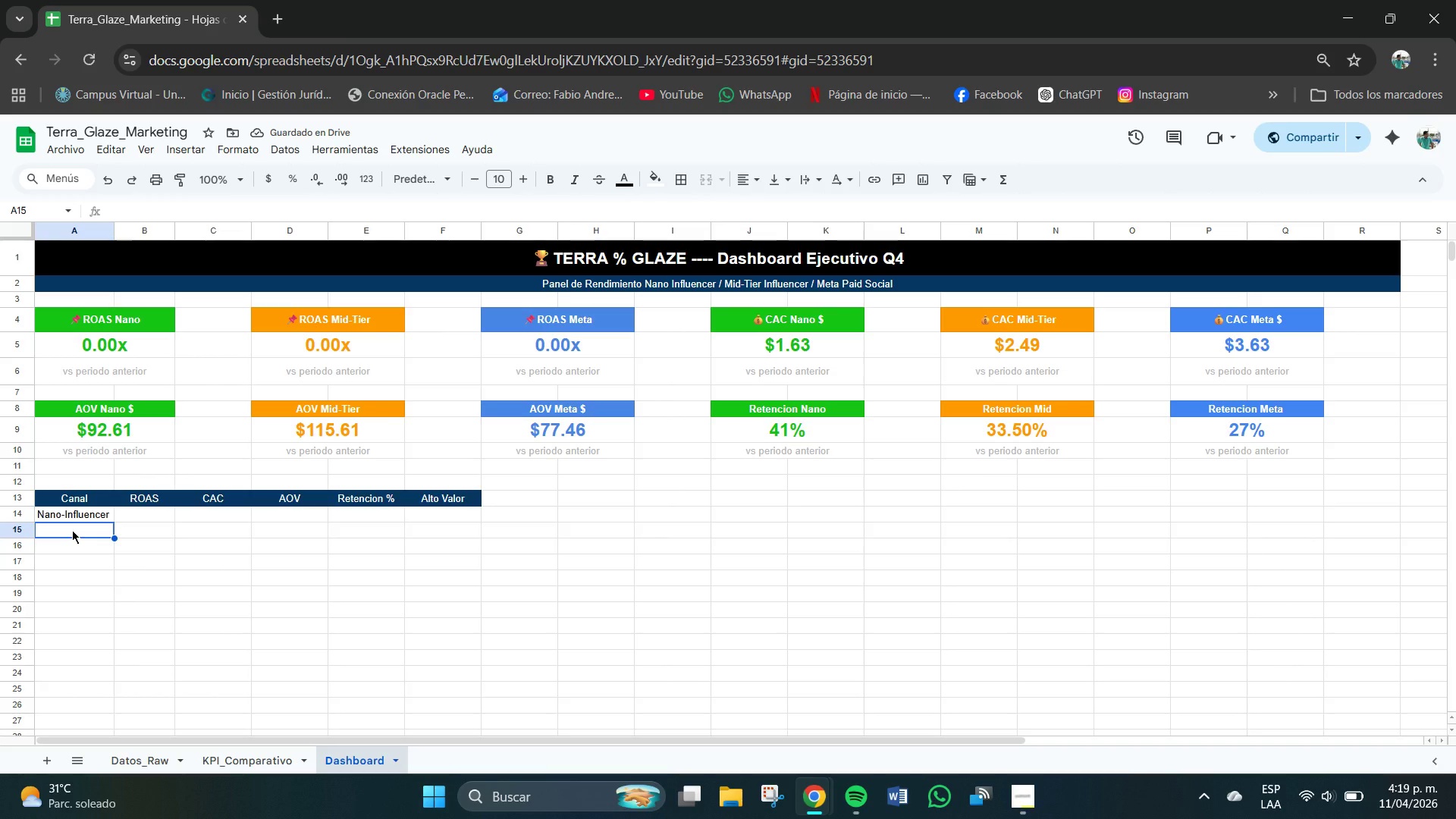 
wait(6.16)
 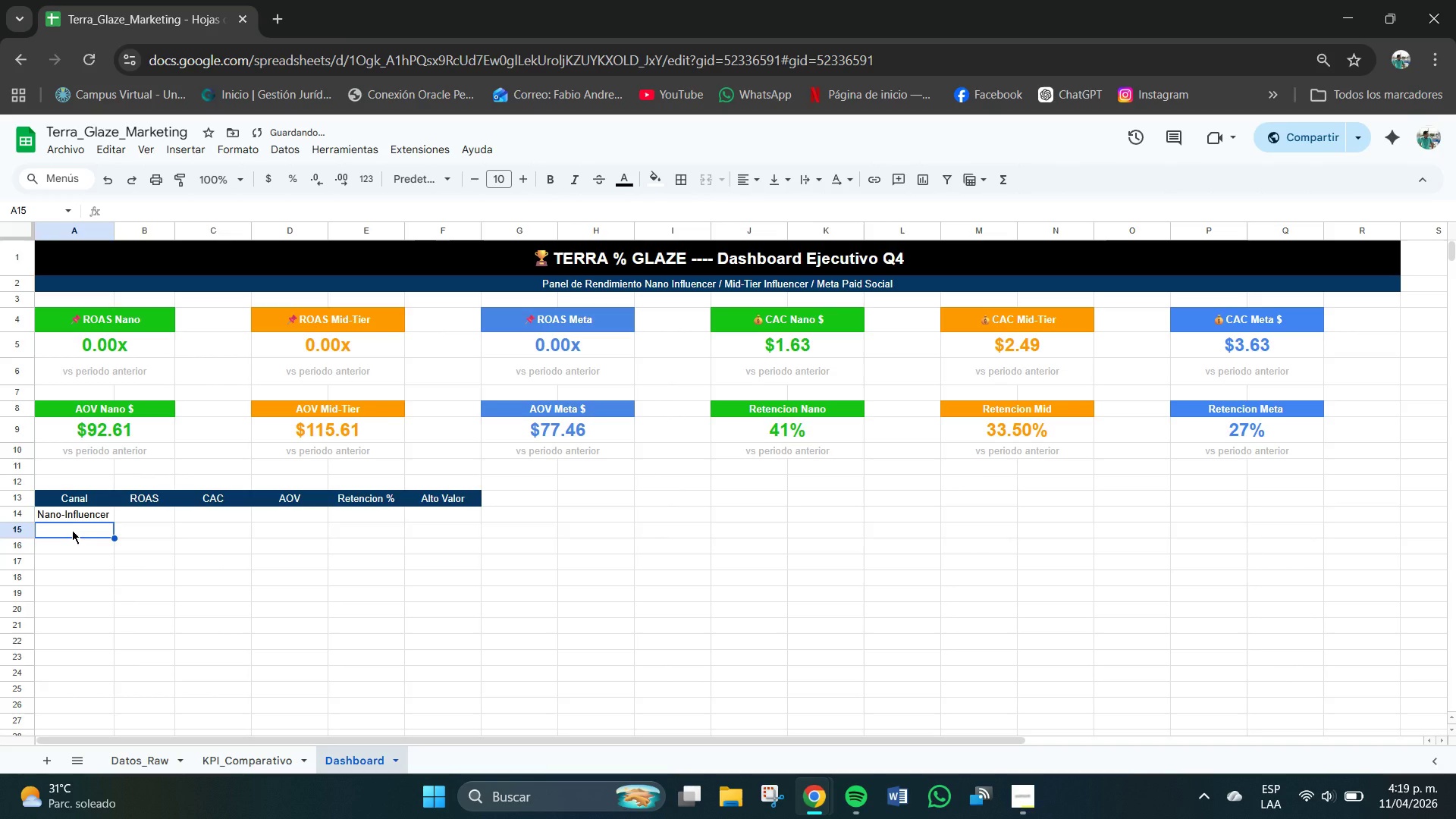 
type(Mid-Tiwer)
 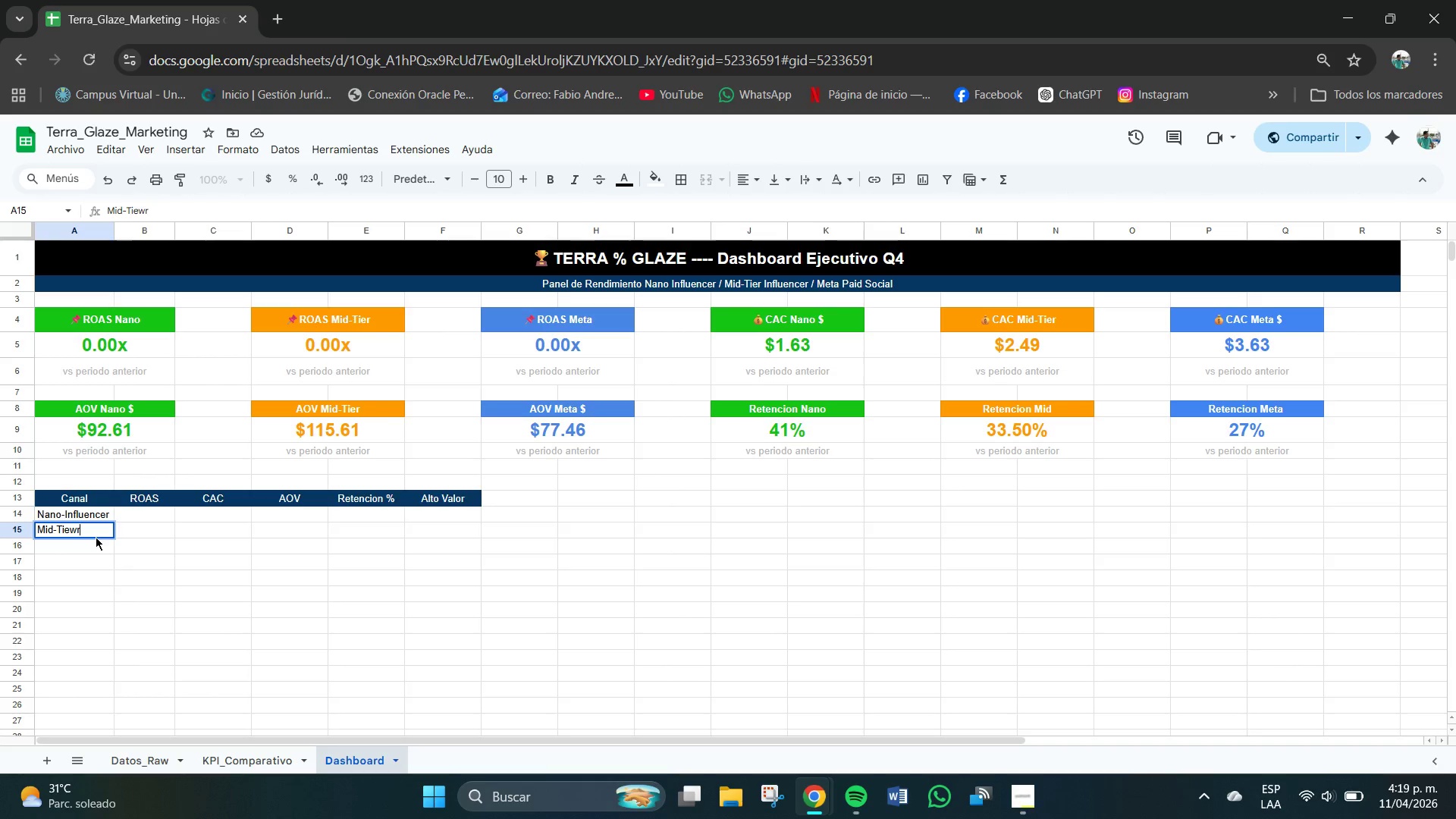 
key(Backspace)
 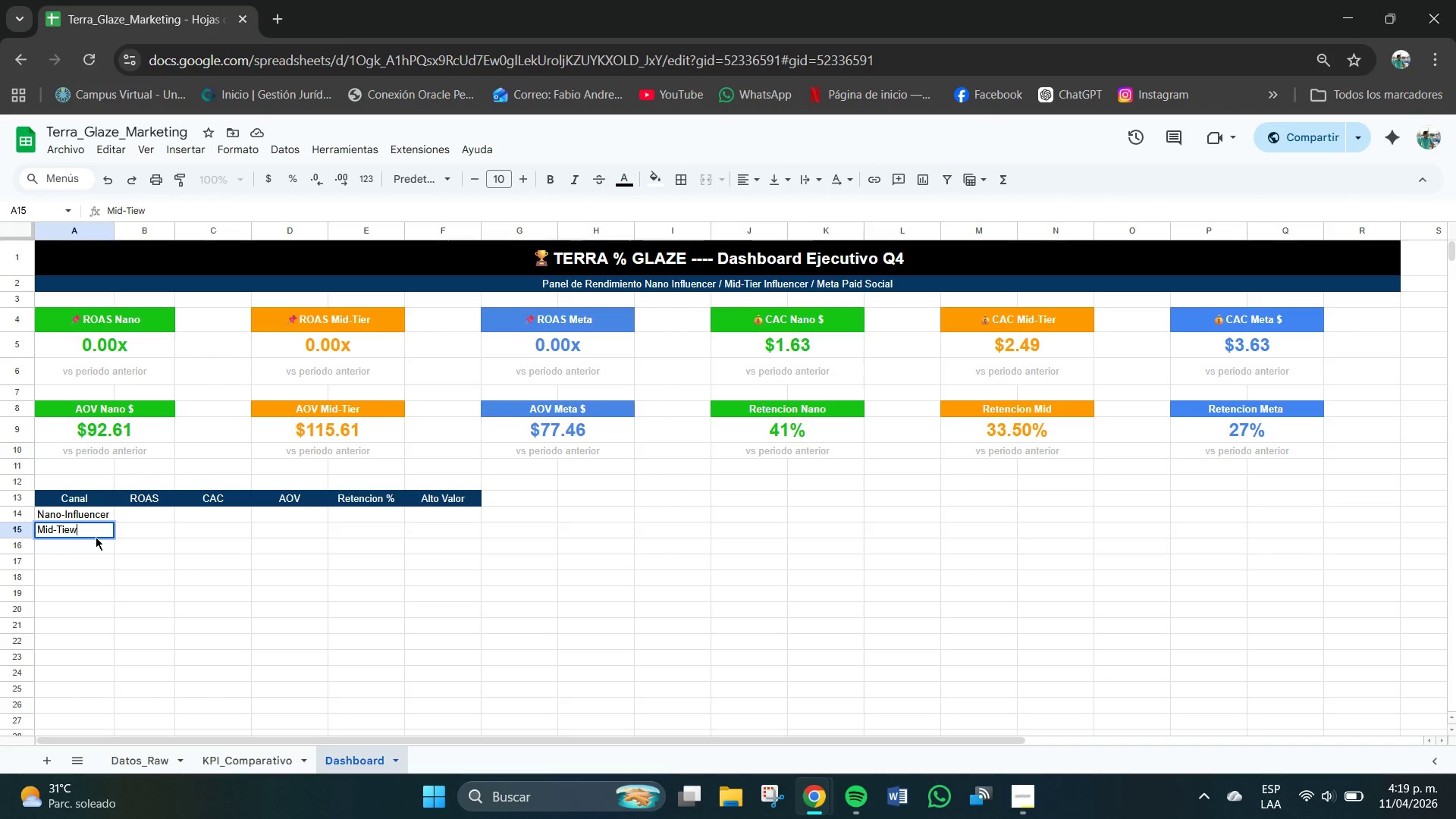 
key(Backspace)
 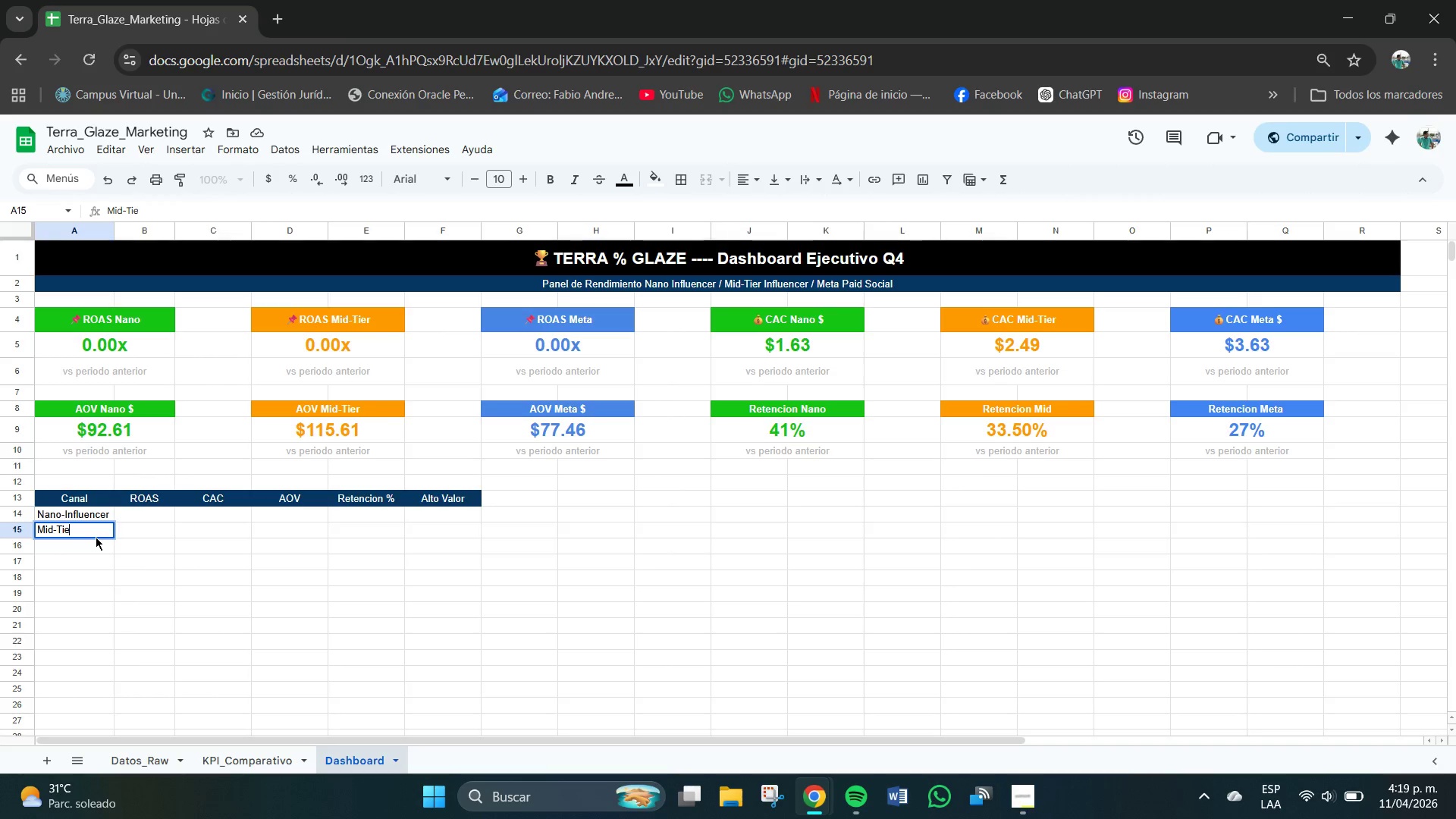 
key(R)
 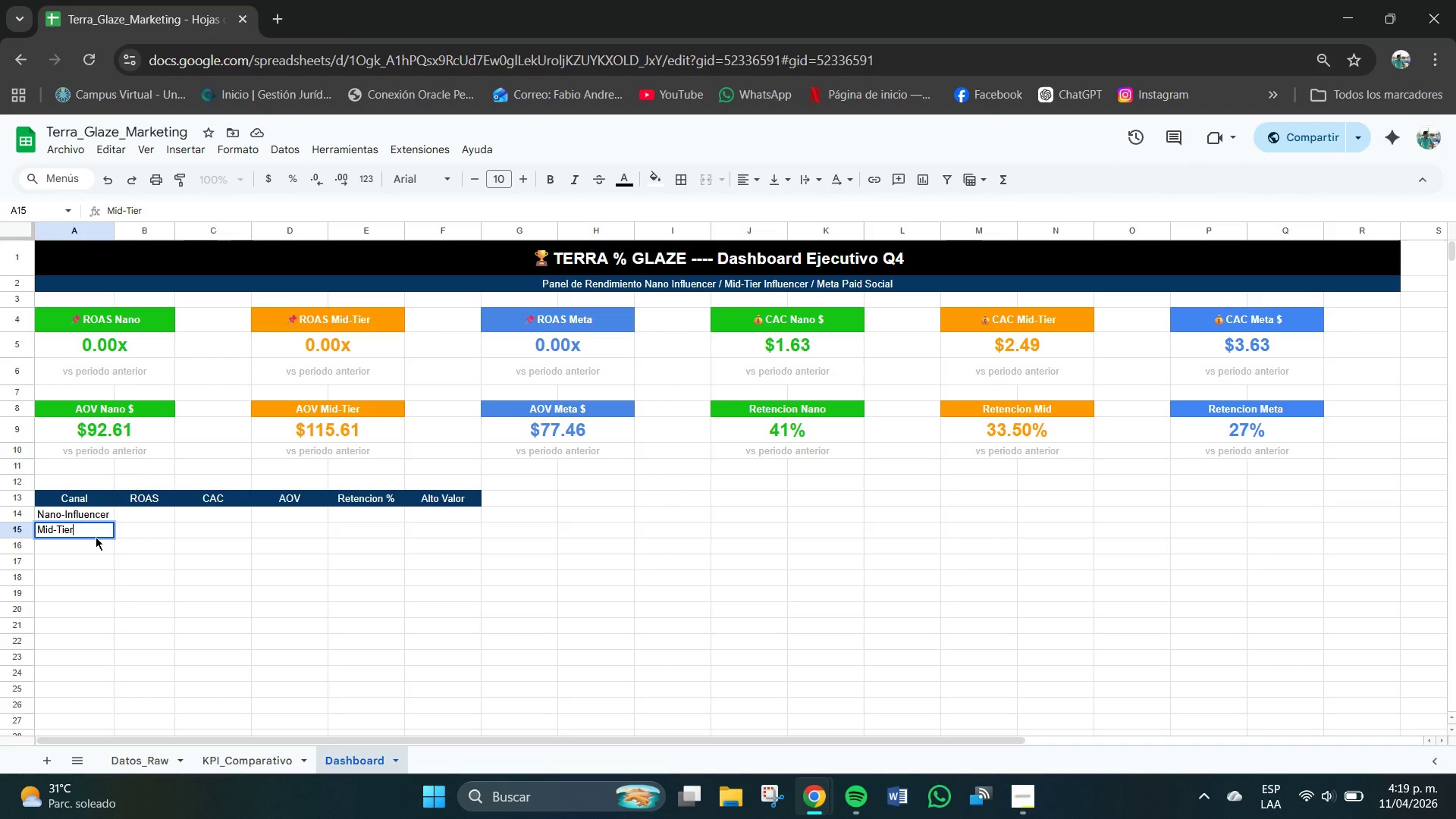 
type( Influencer)
 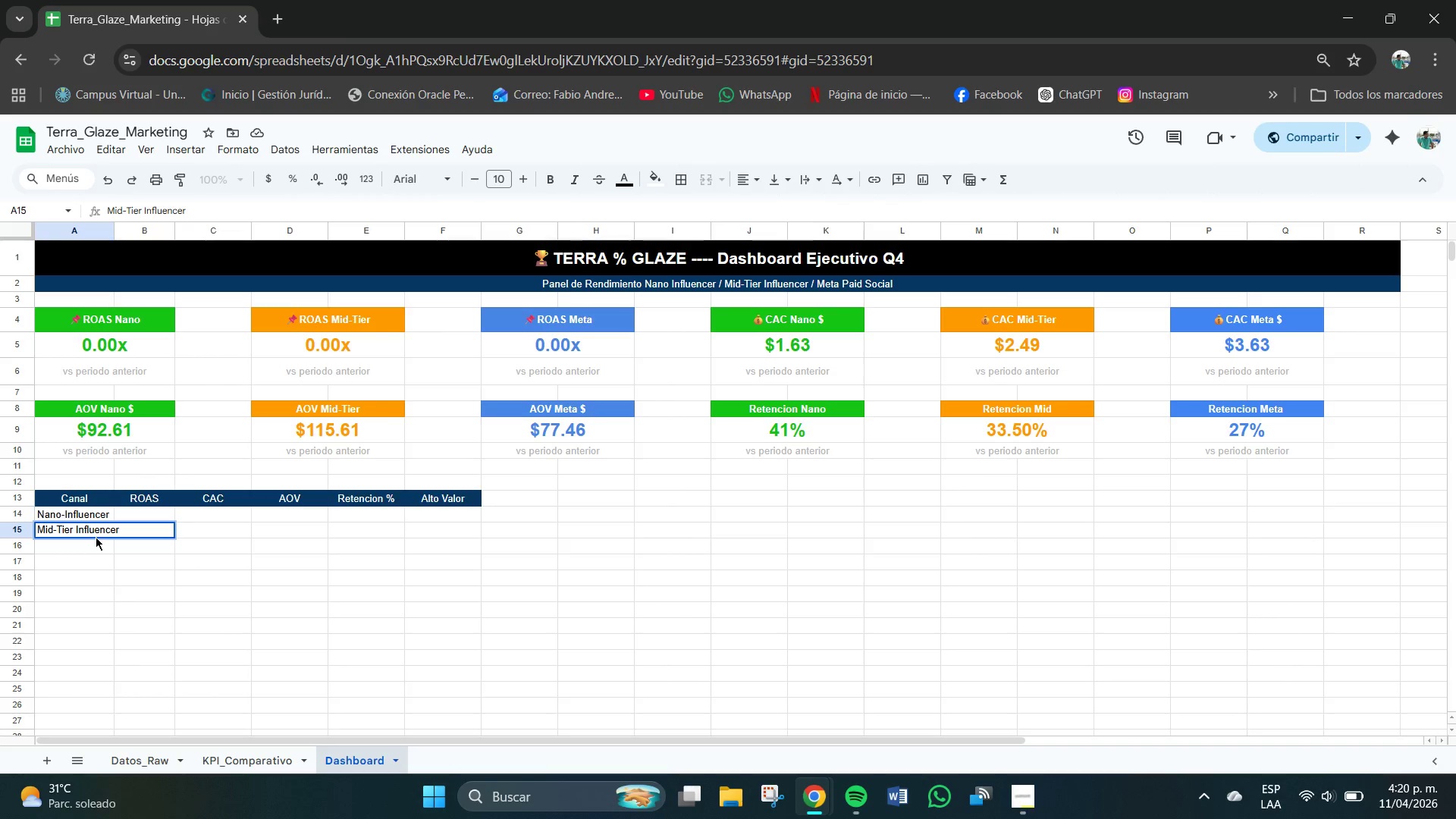 
key(Enter)
 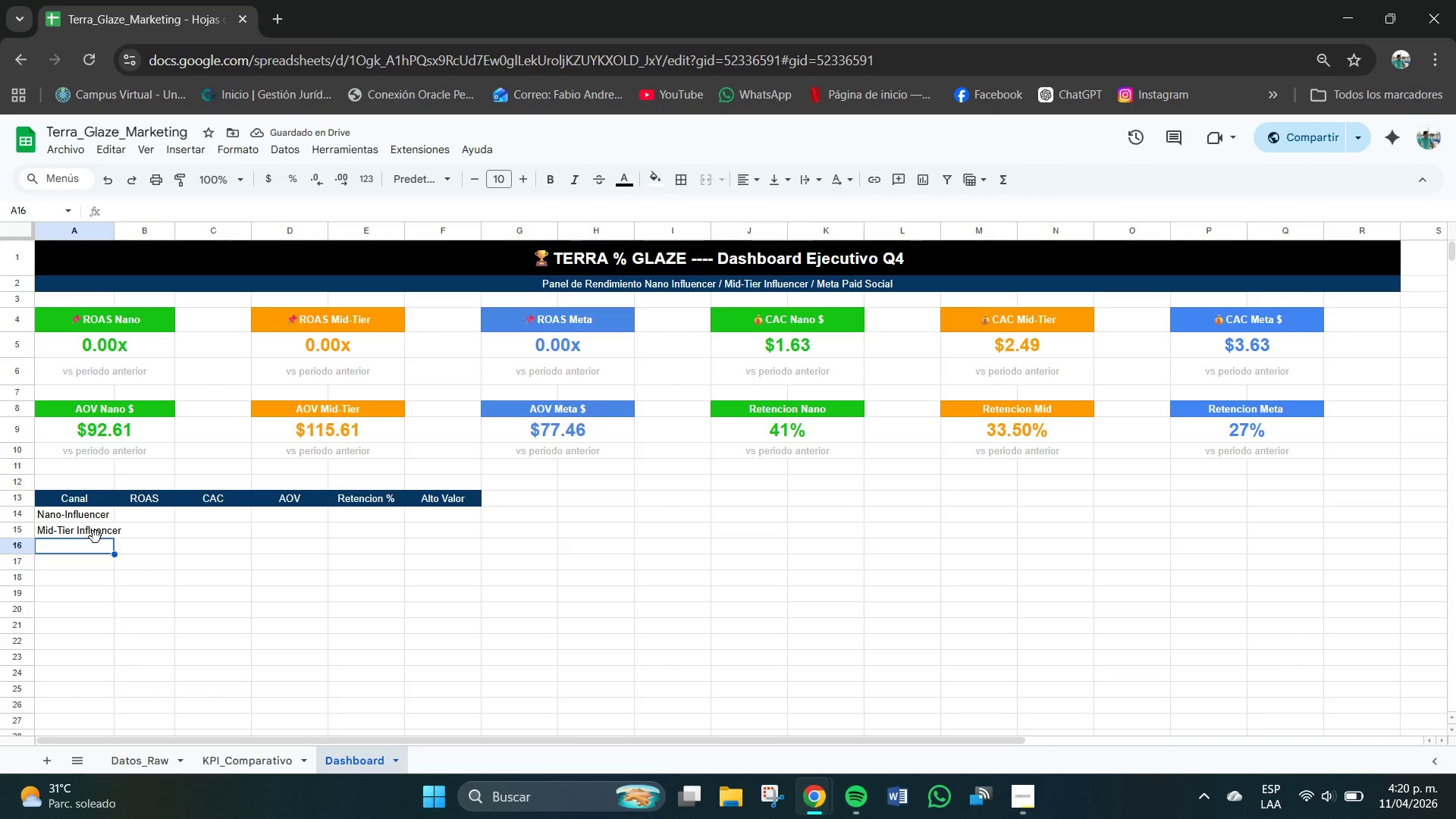 
wait(9.56)
 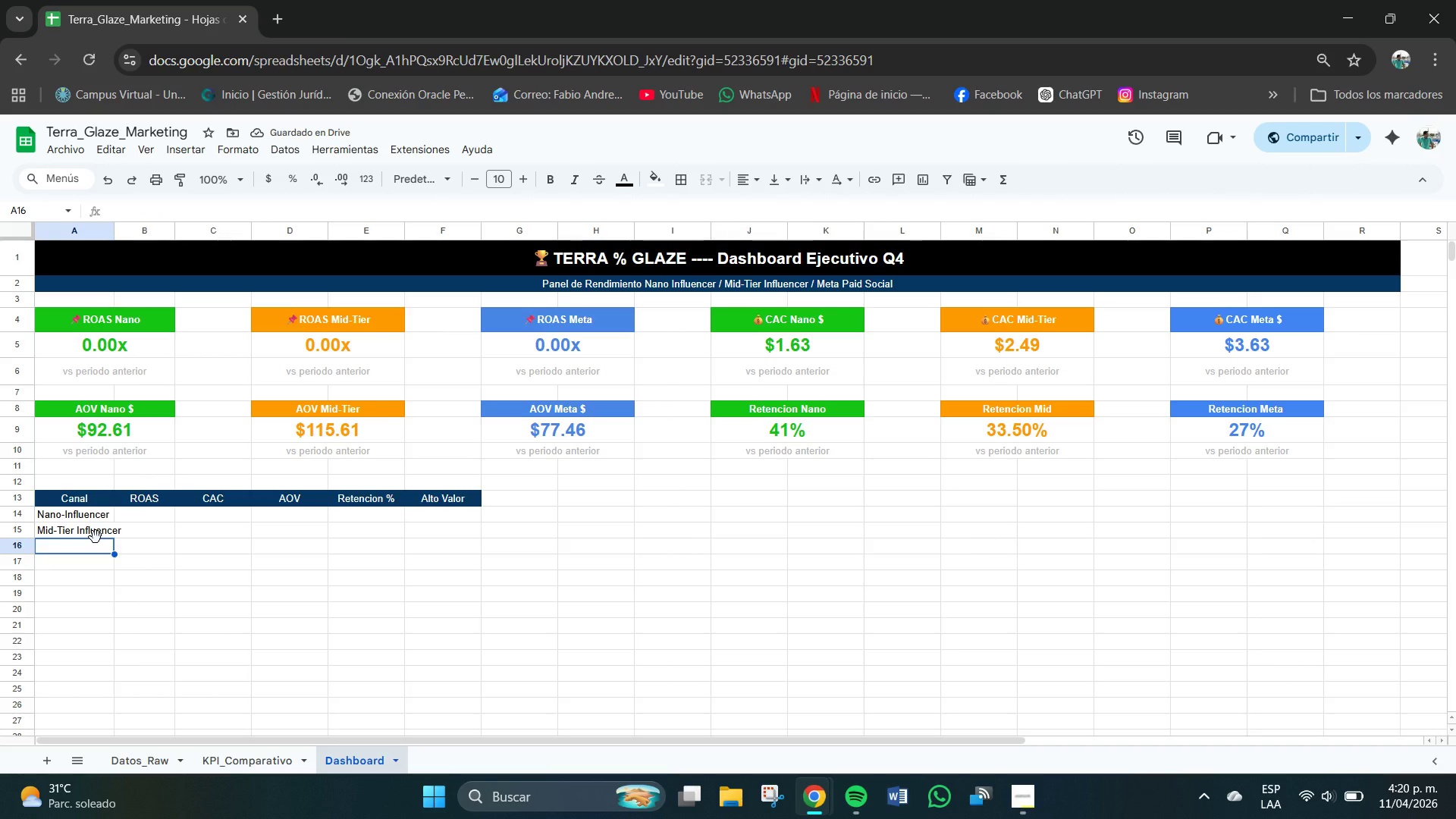 
type(m)
key(Backspace)
key(Backspace)
type(Meta)
 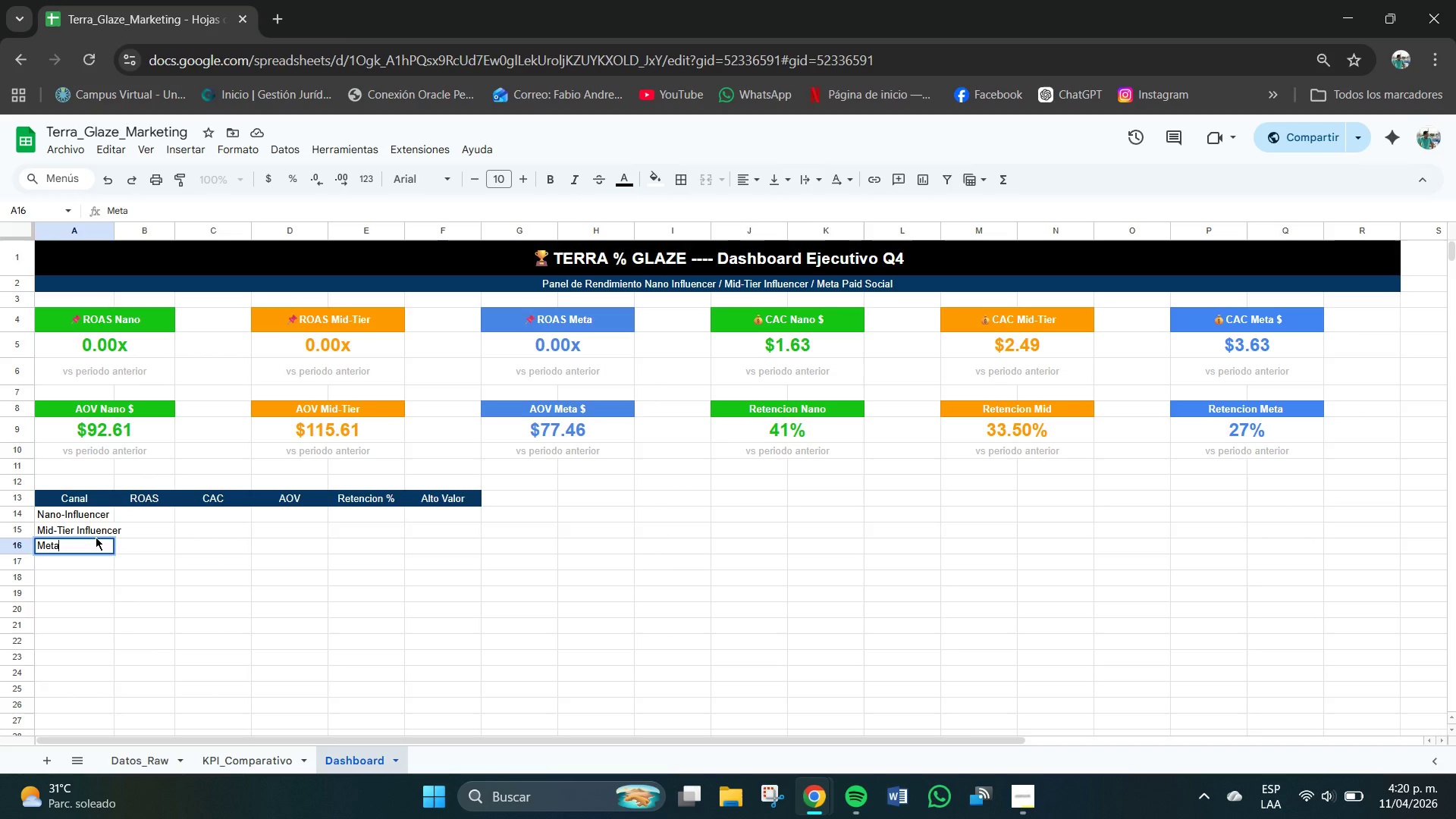 
type( Pi)
key(Backspace)
type(aid Socia`)
key(Backspace)
type(l)
 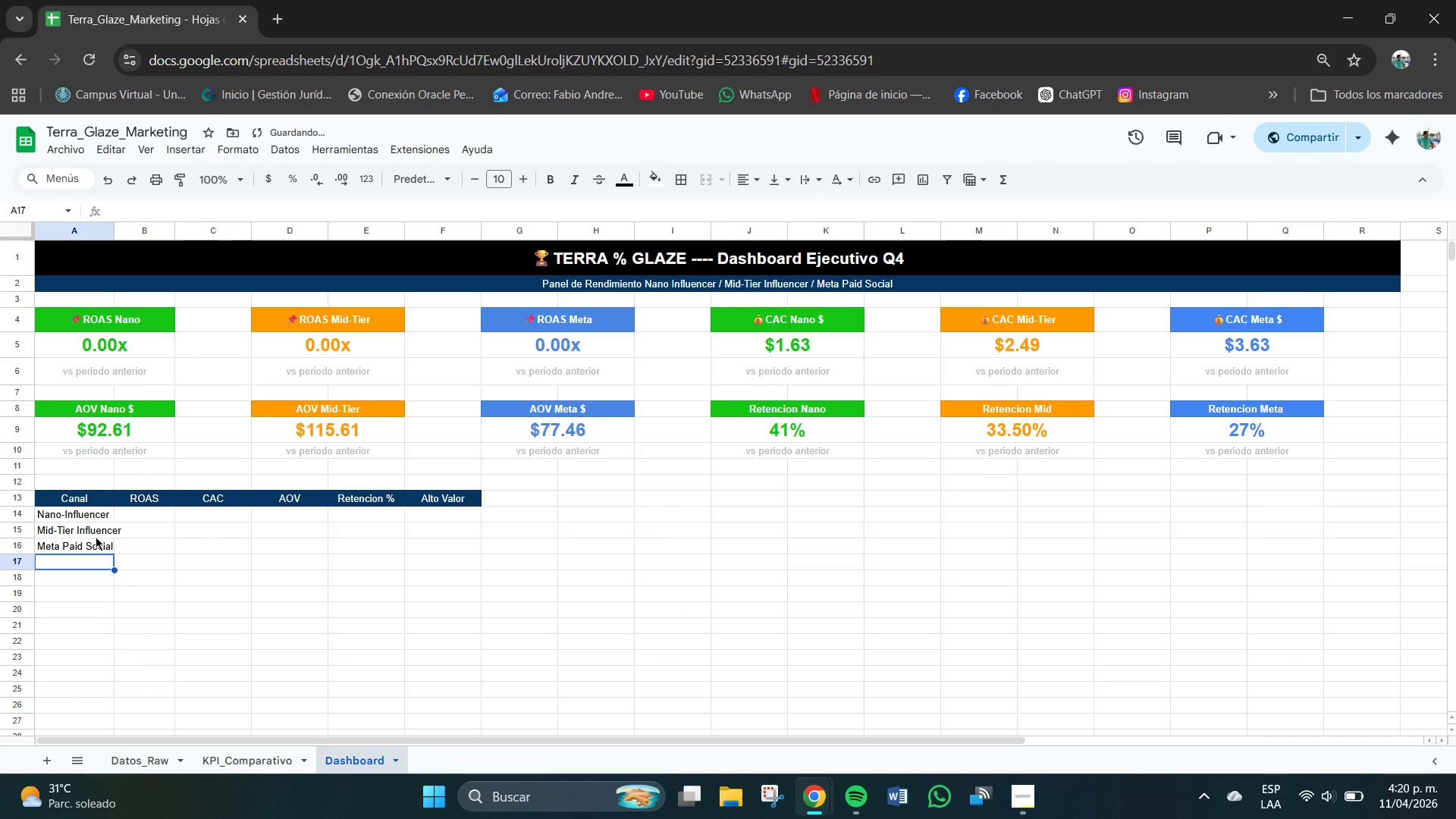 
key(Enter)
 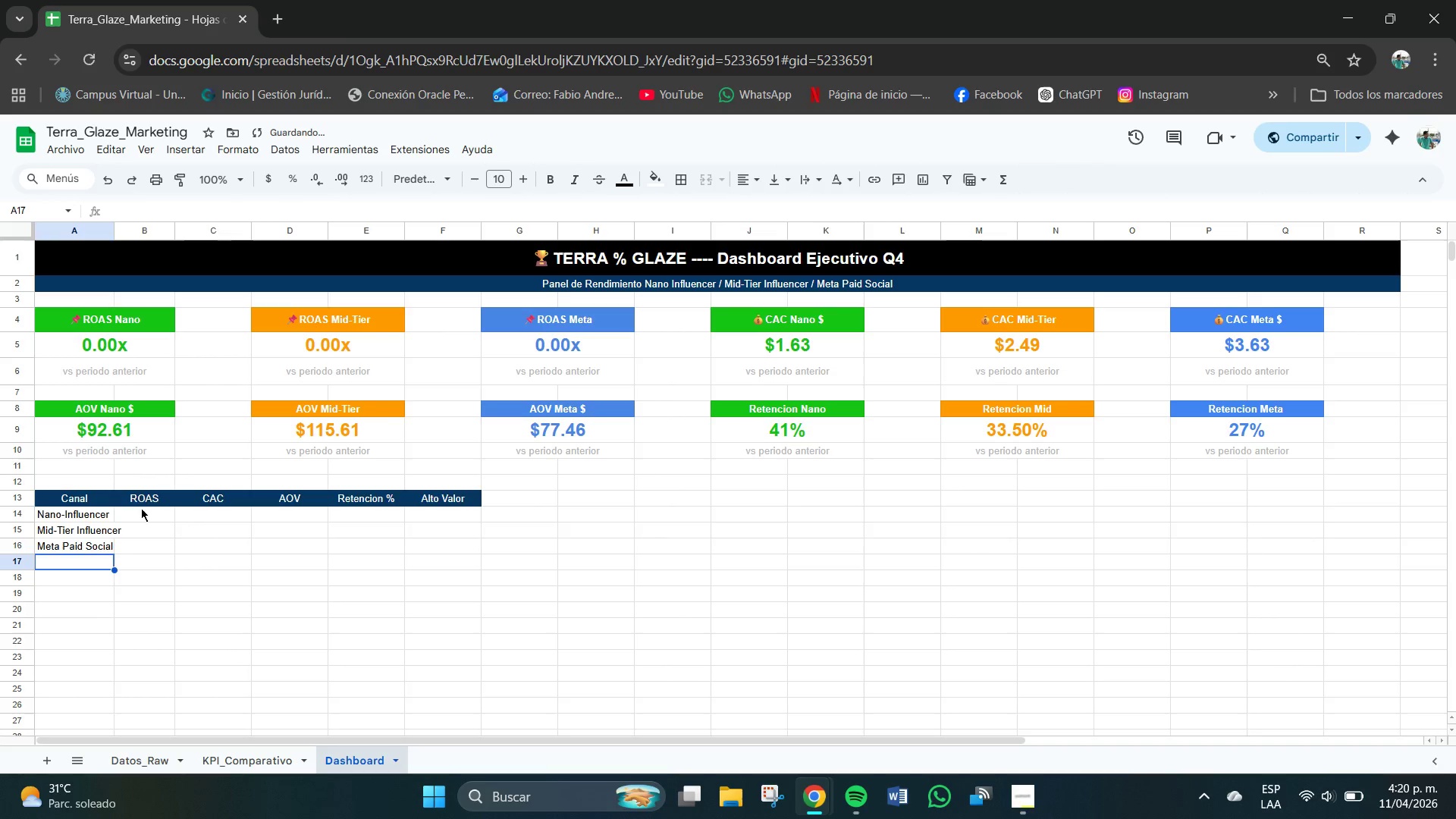 
left_click([143, 517])
 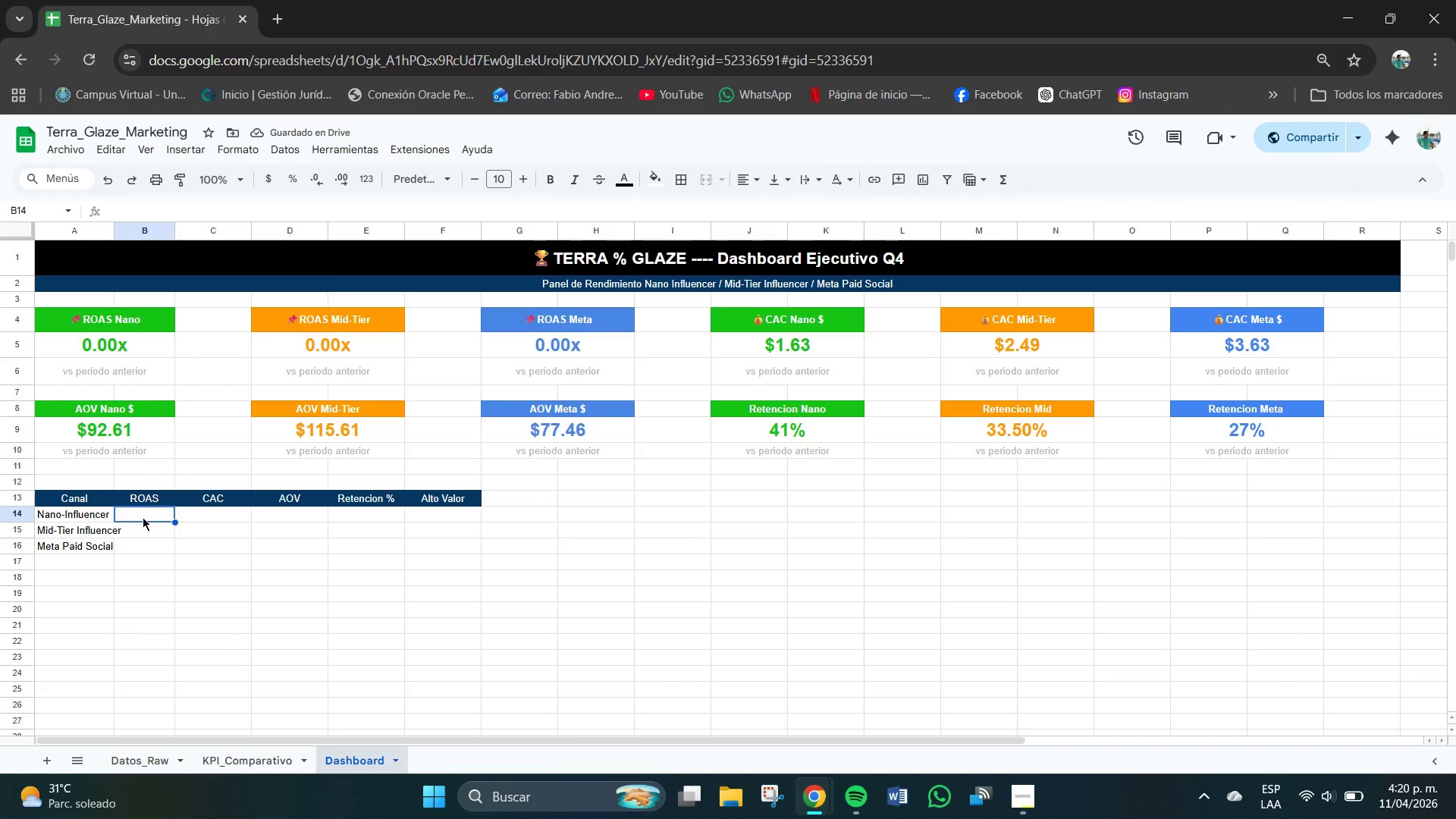 
wait(8.77)
 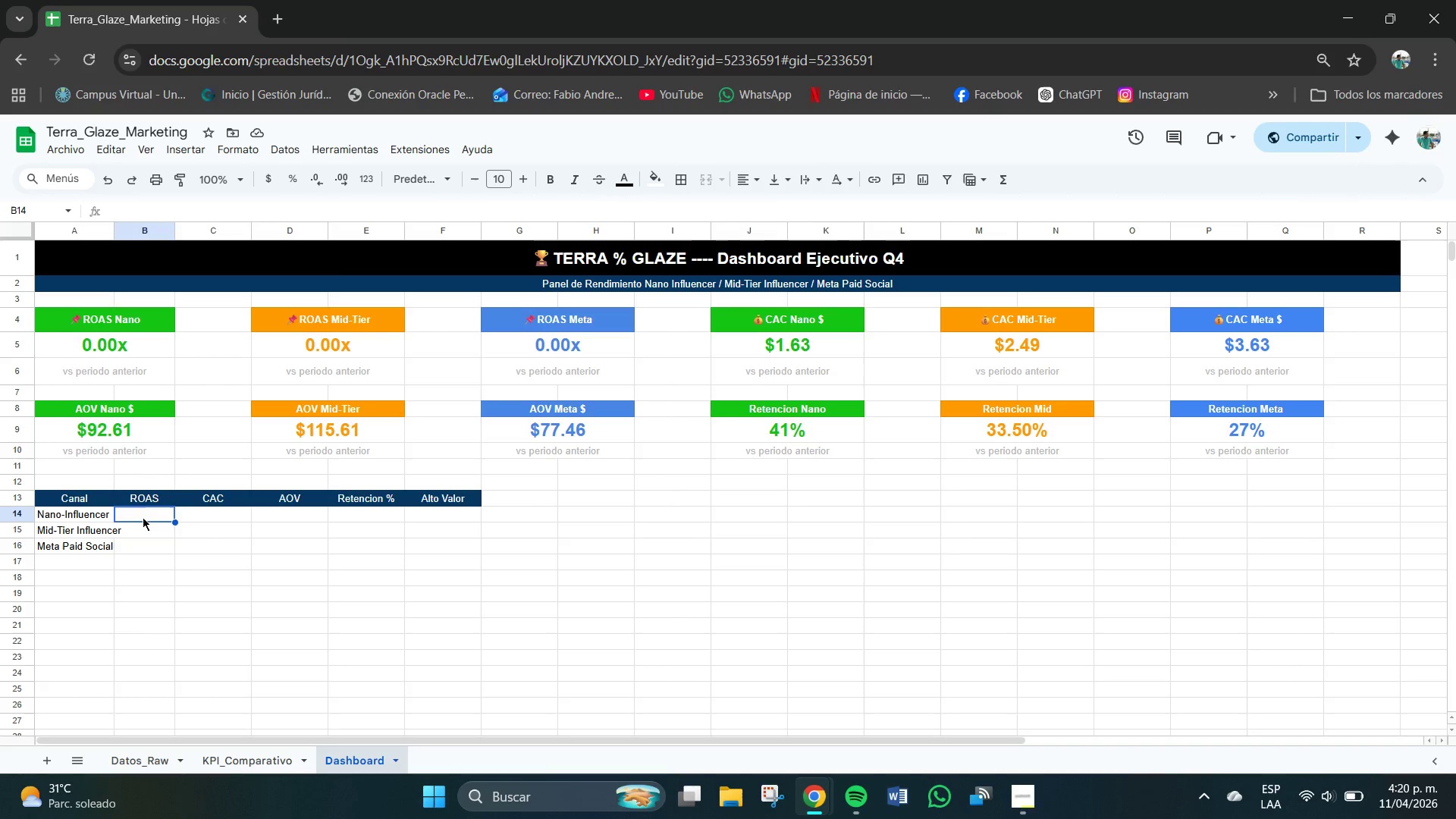 
key(Shift+0)
 